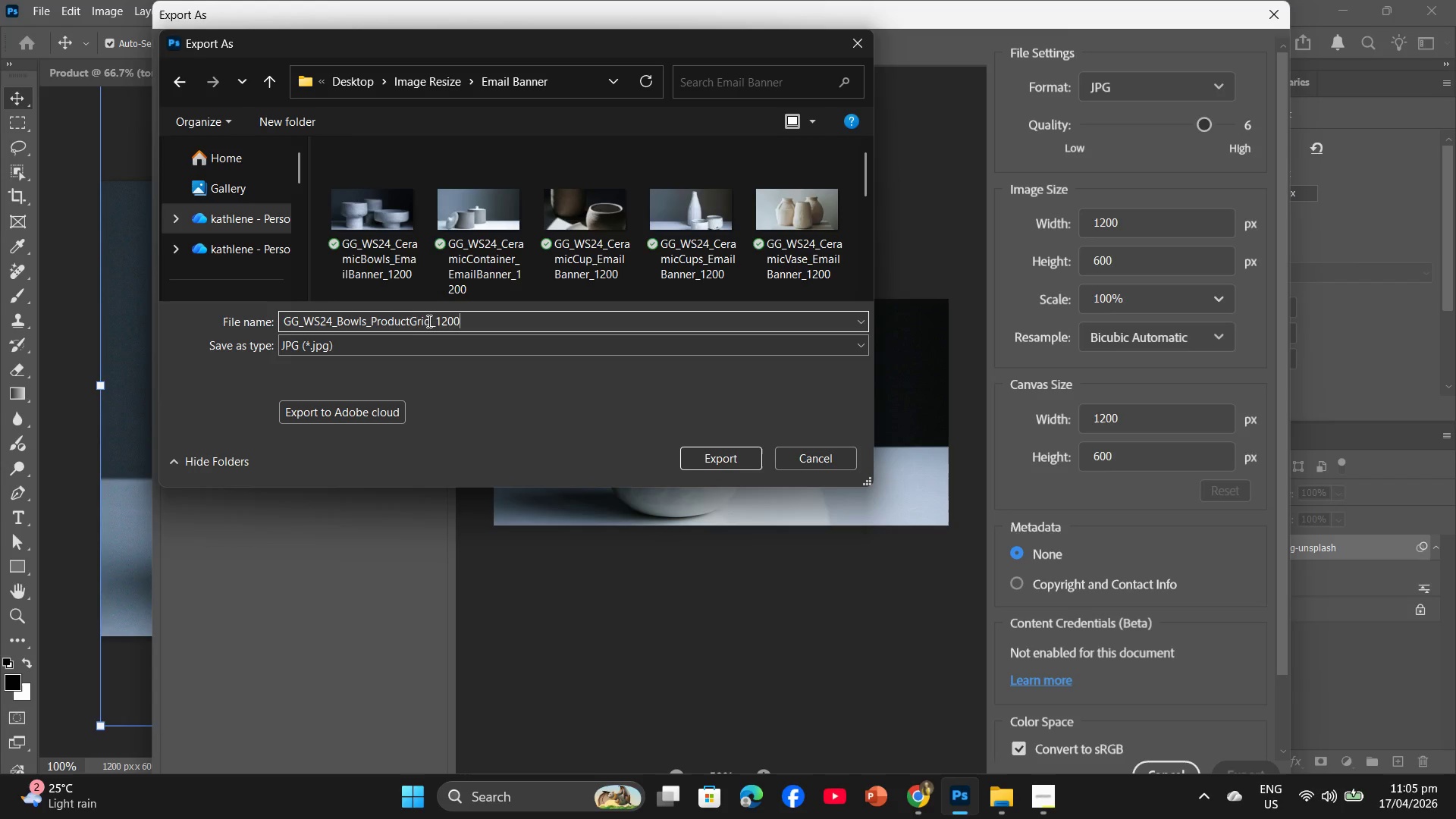 
left_click_drag(start_coordinate=[430, 322], to_coordinate=[372, 320])
 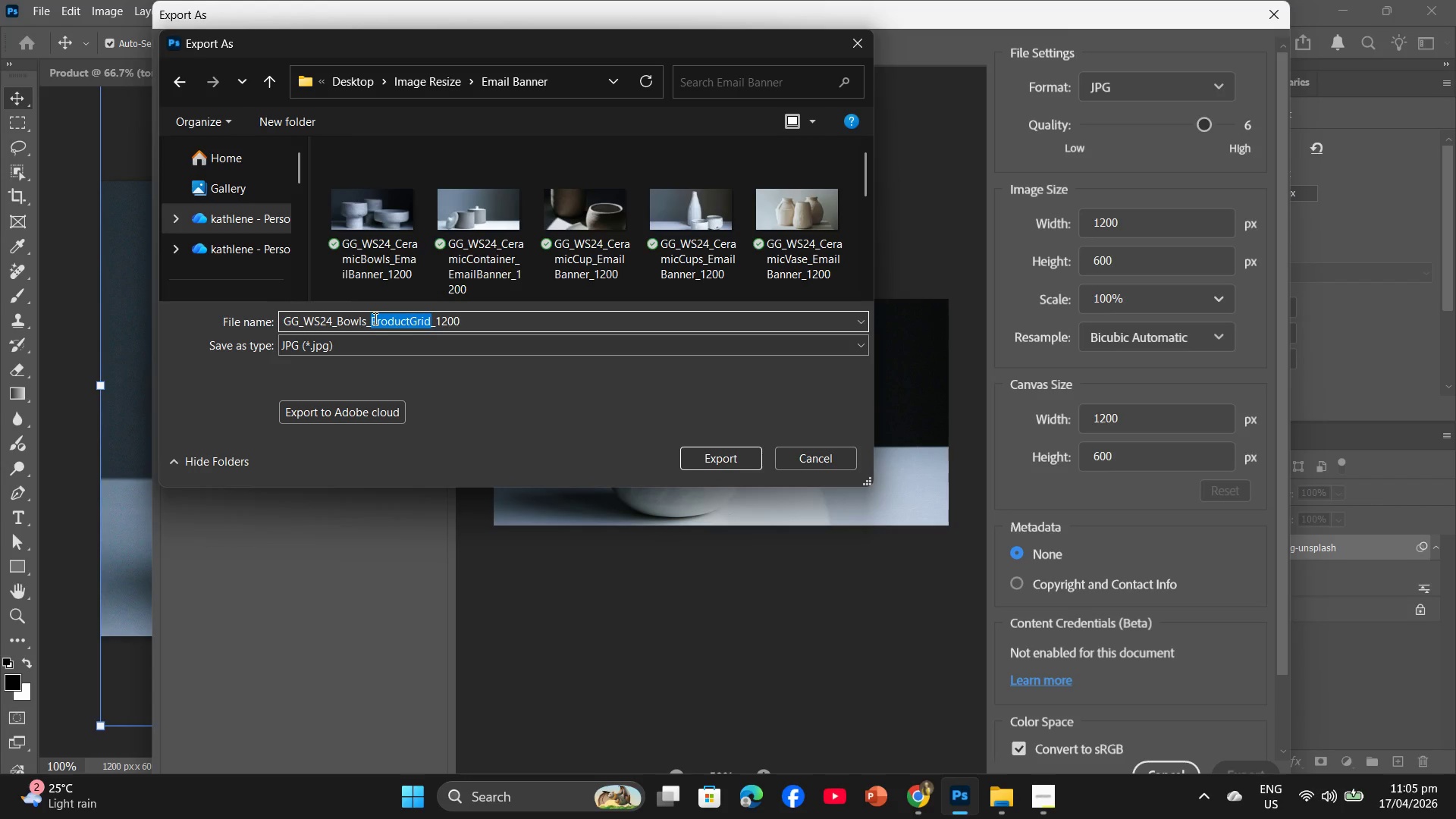 
type(EAM)
key(Backspace)
key(Backspace)
type(MAILbANNER)
 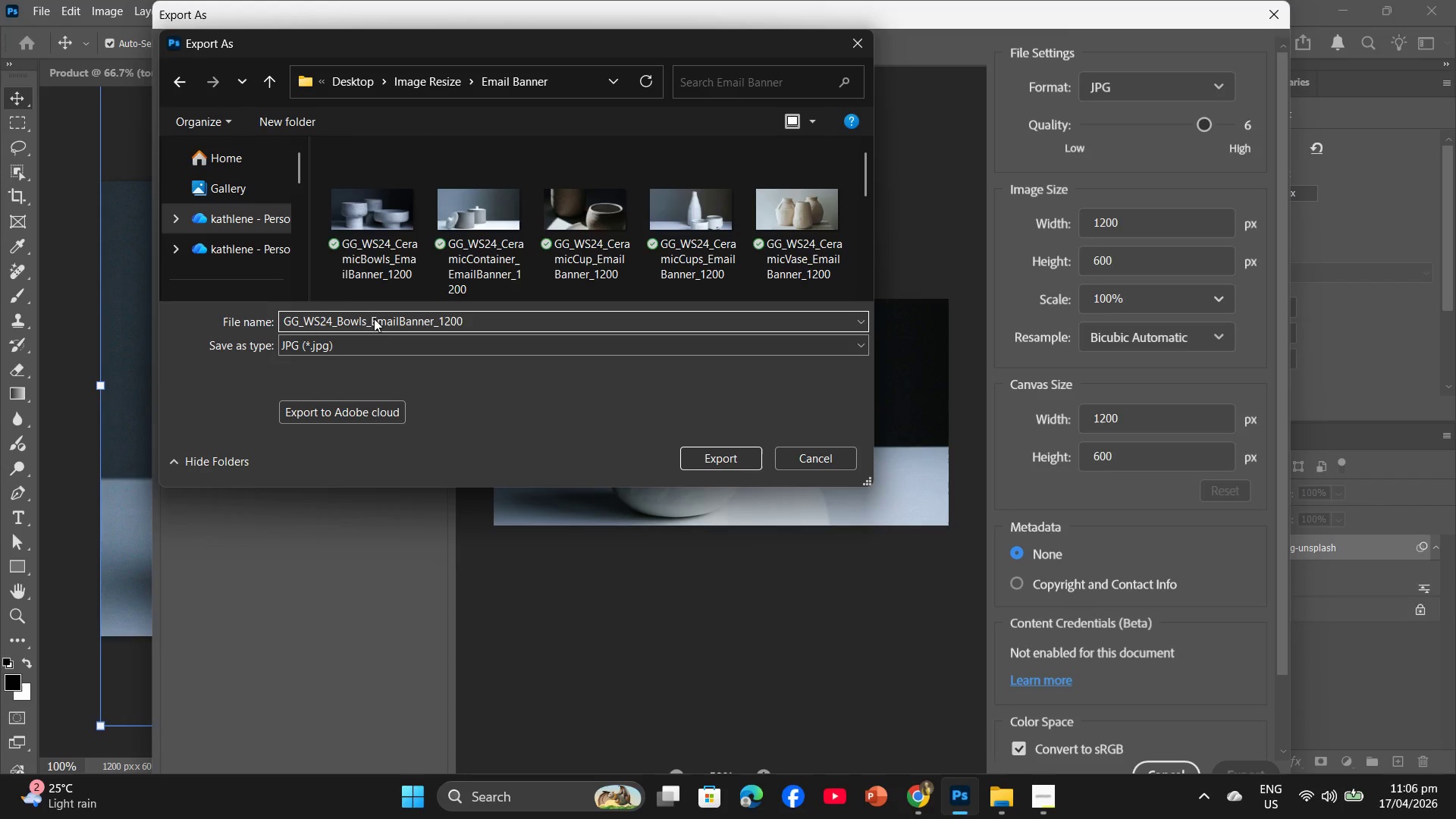 
hold_key(key=CapsLock, duration=0.31)
 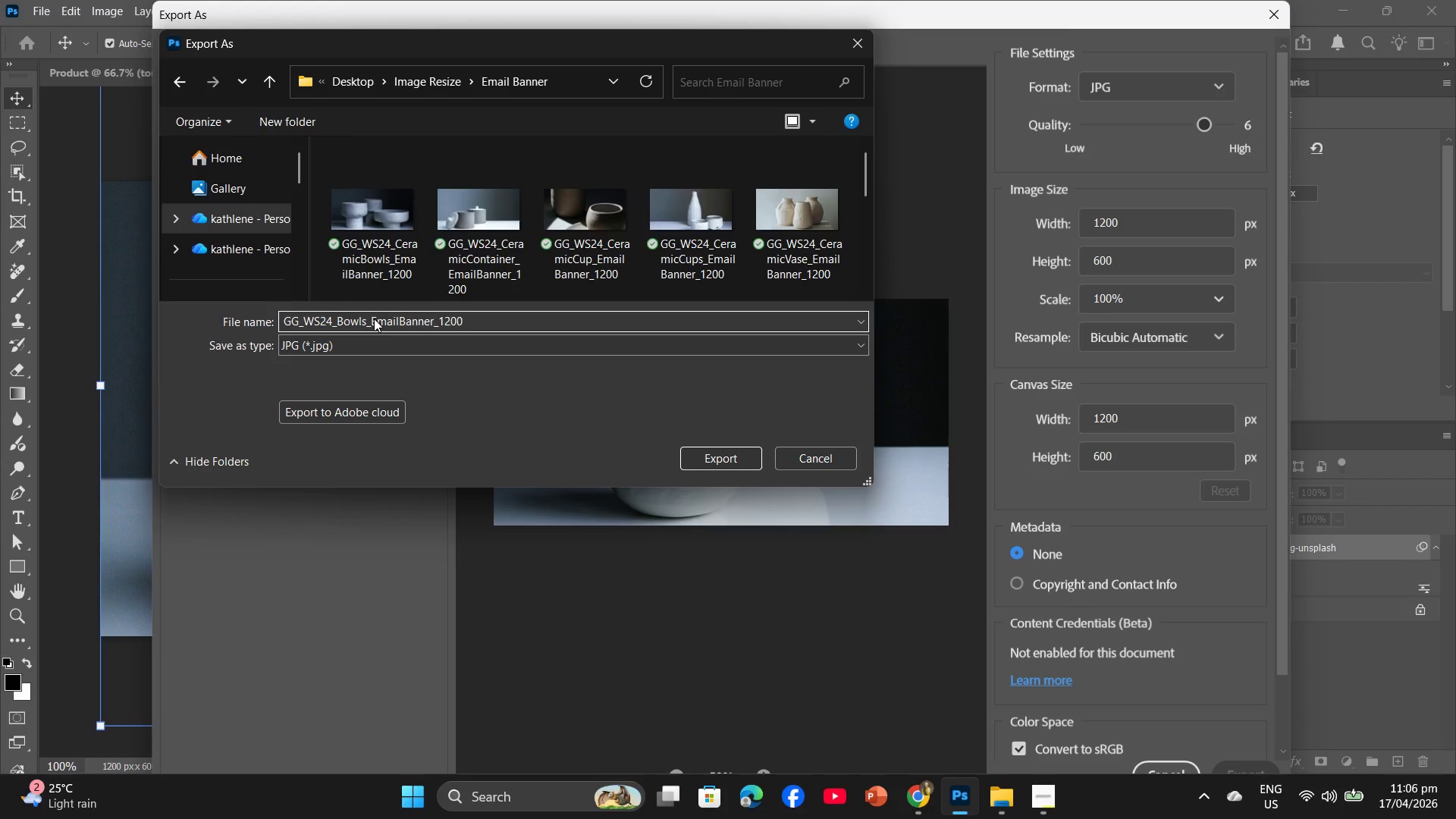 
left_click([732, 462])
 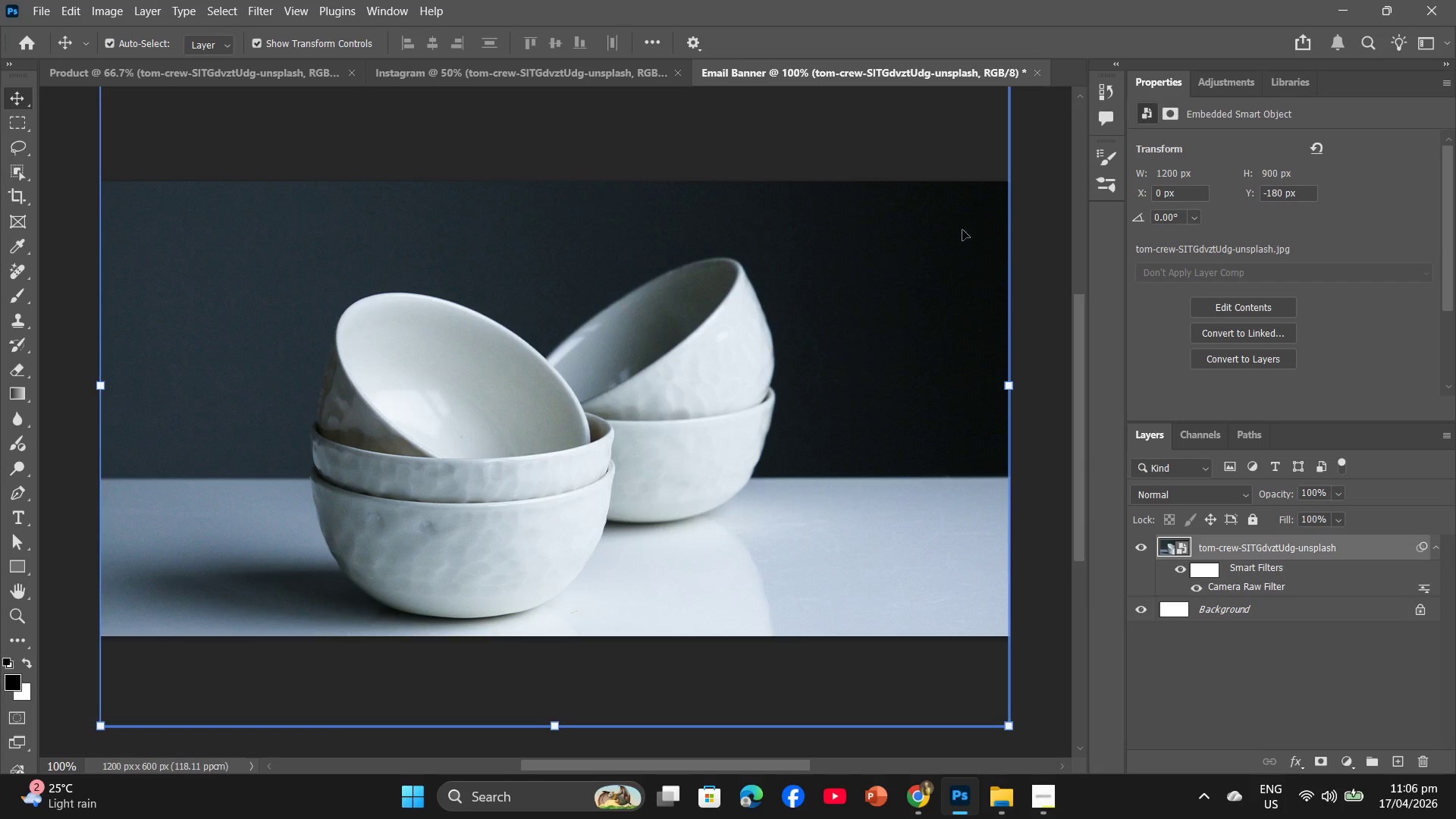 
left_click([313, 77])
 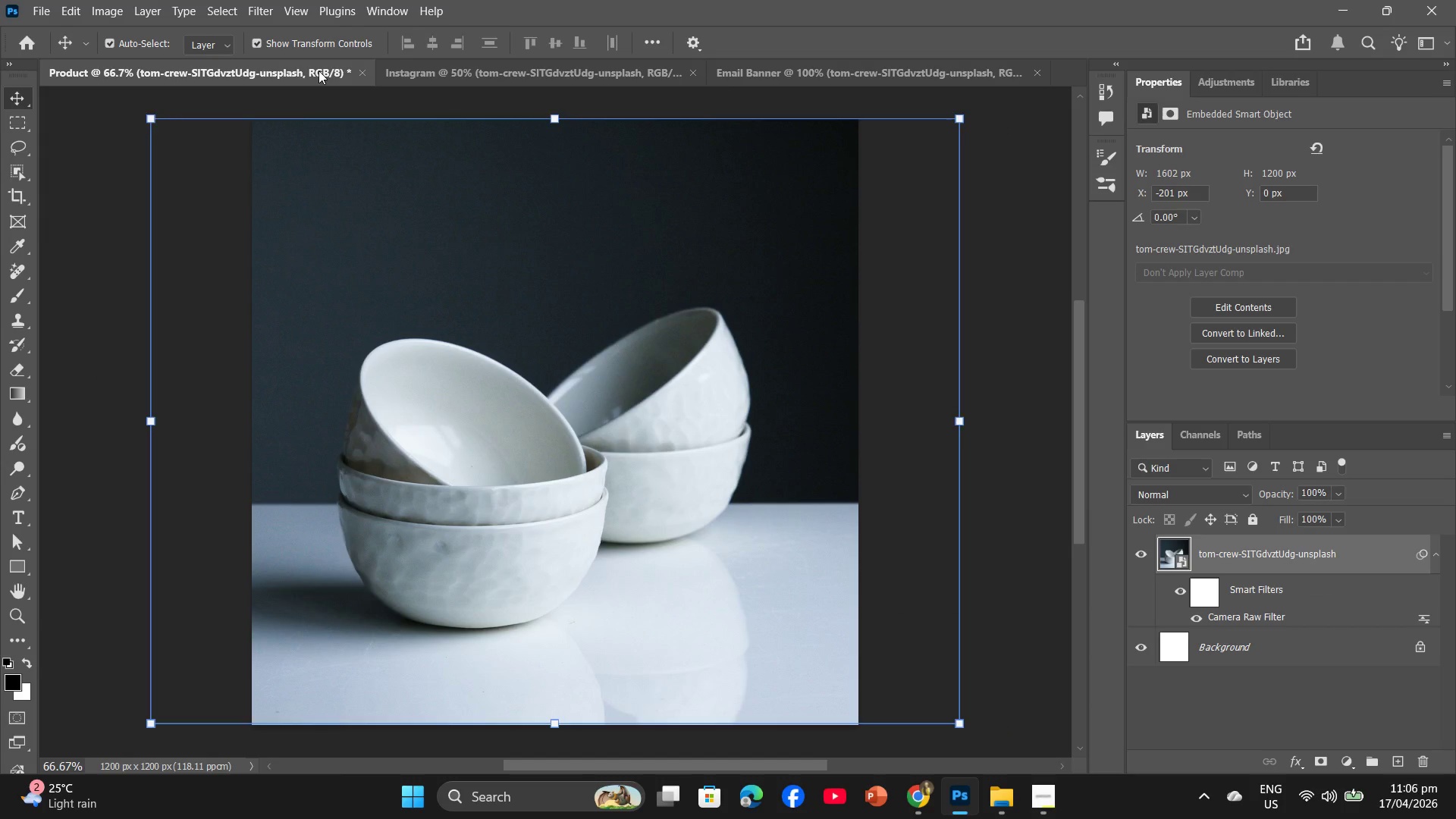 
key(Backspace)
 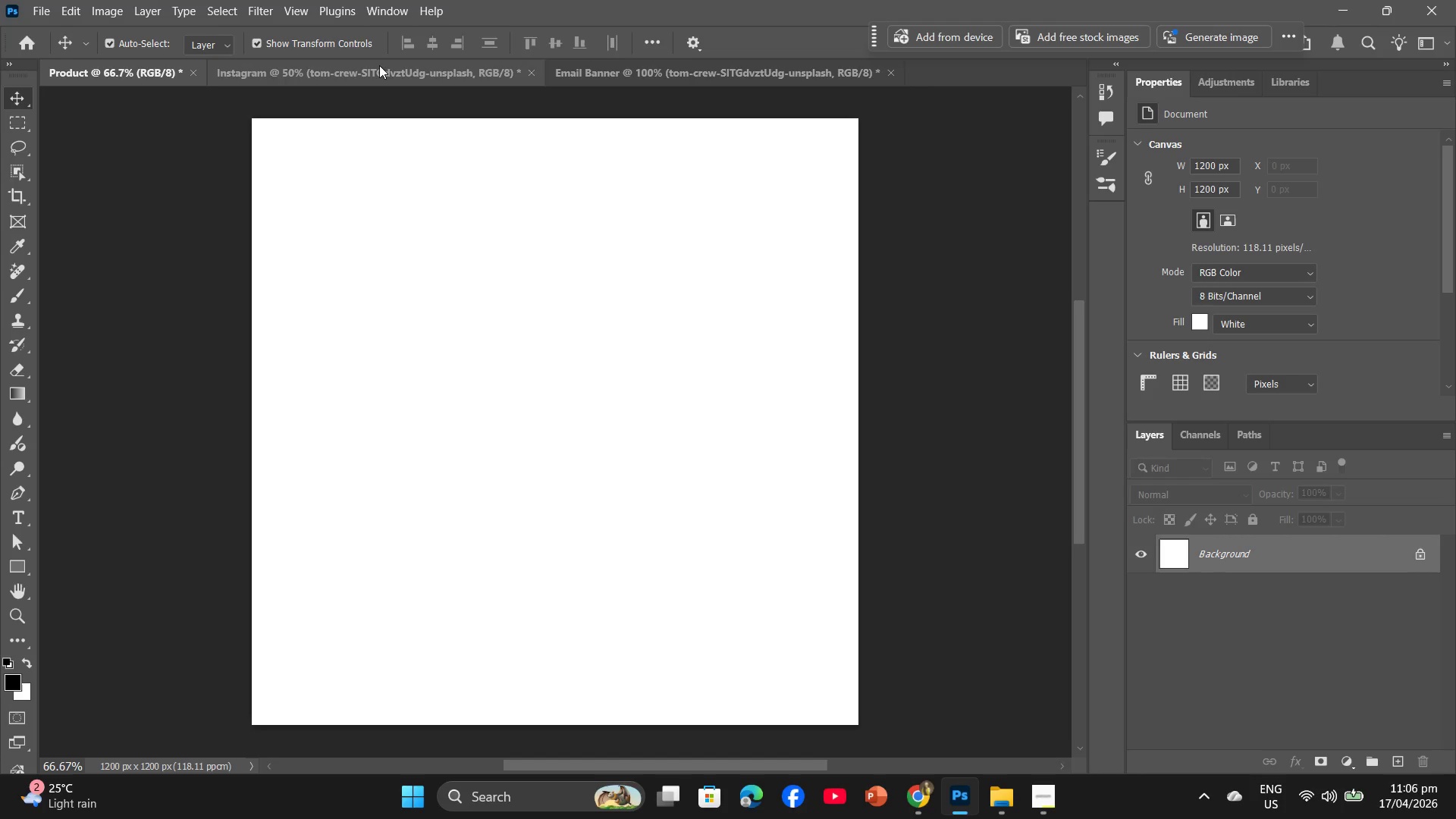 
left_click([378, 67])
 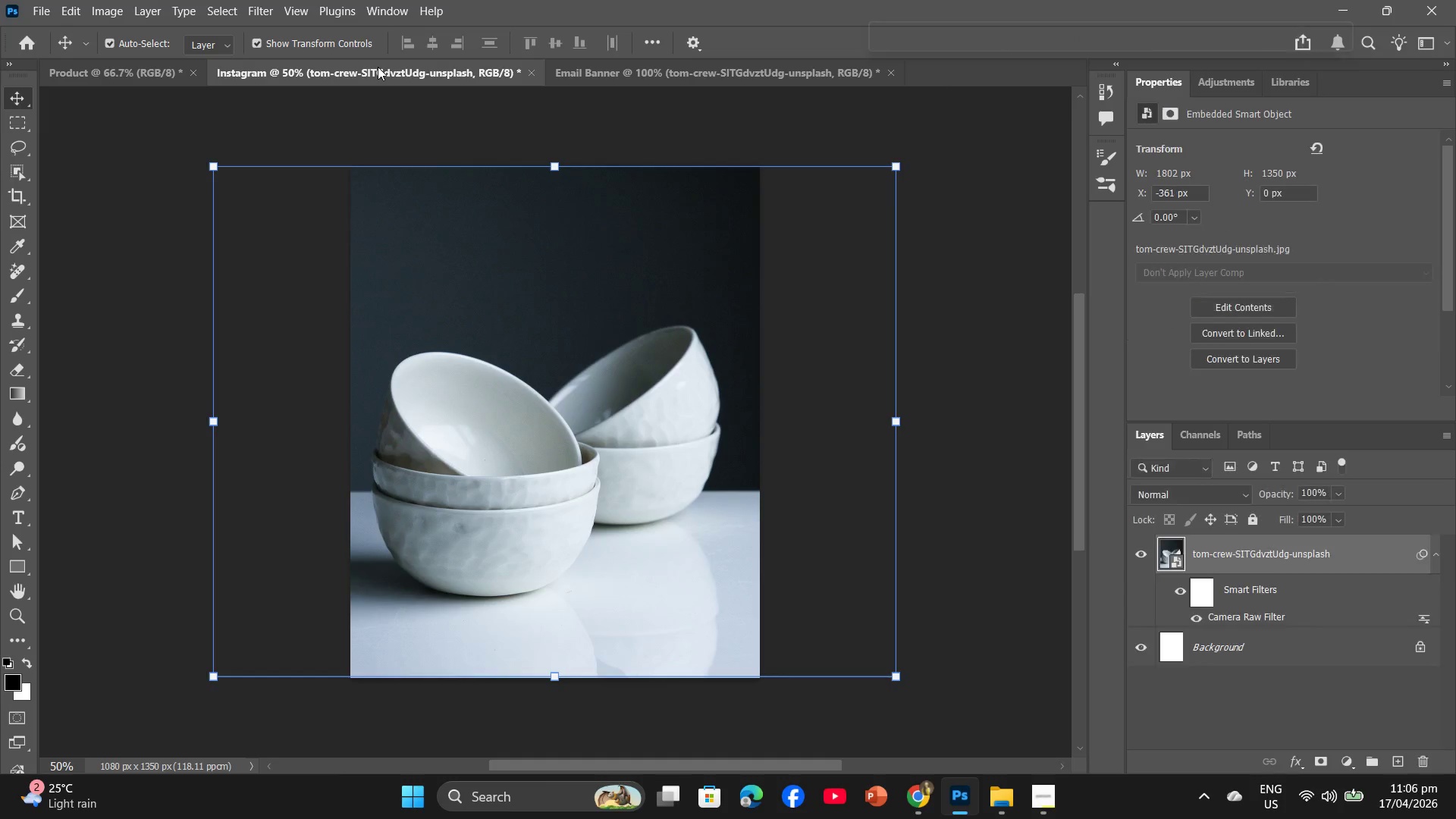 
key(Backspace)
 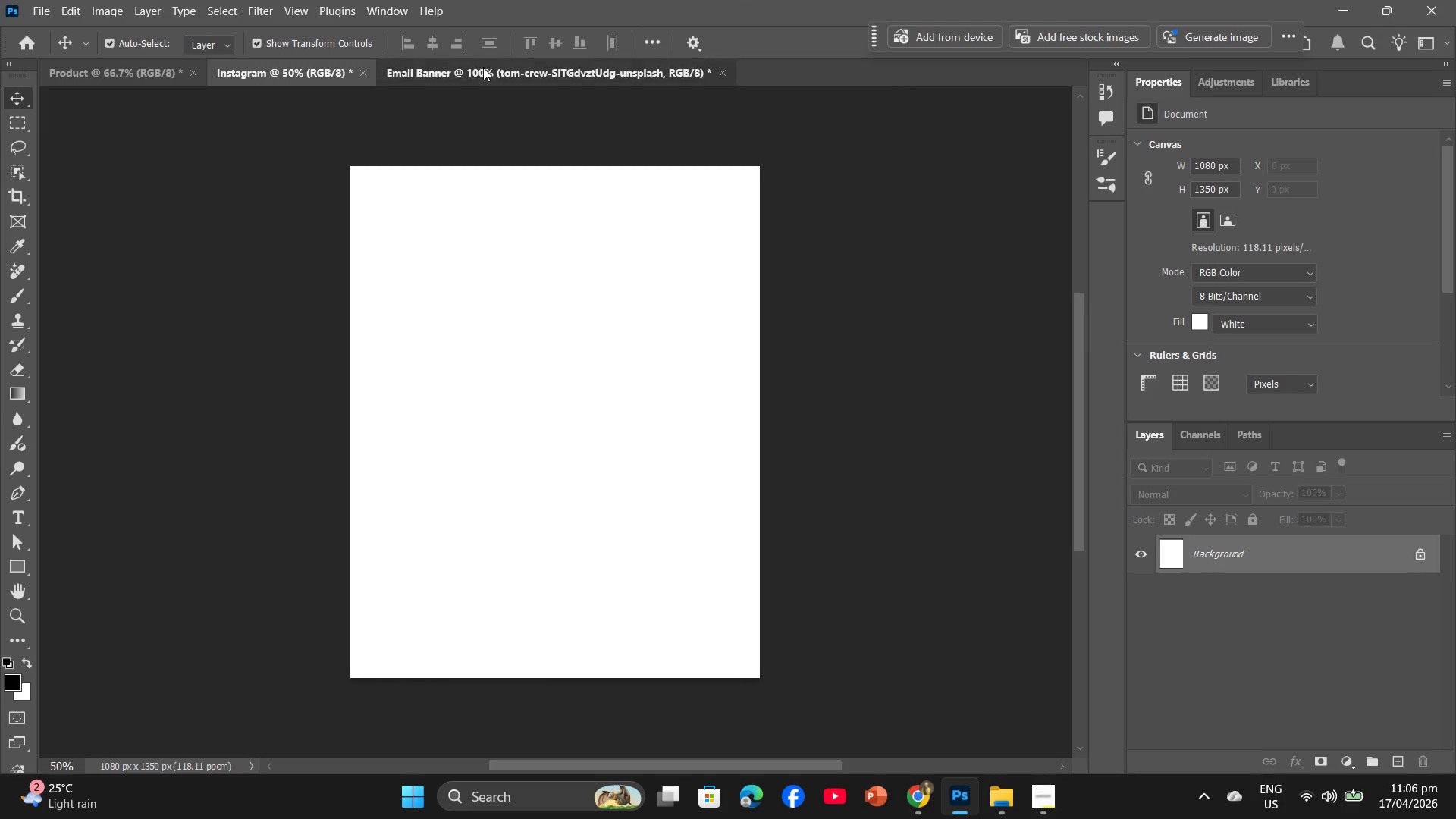 
key(Backspace)
 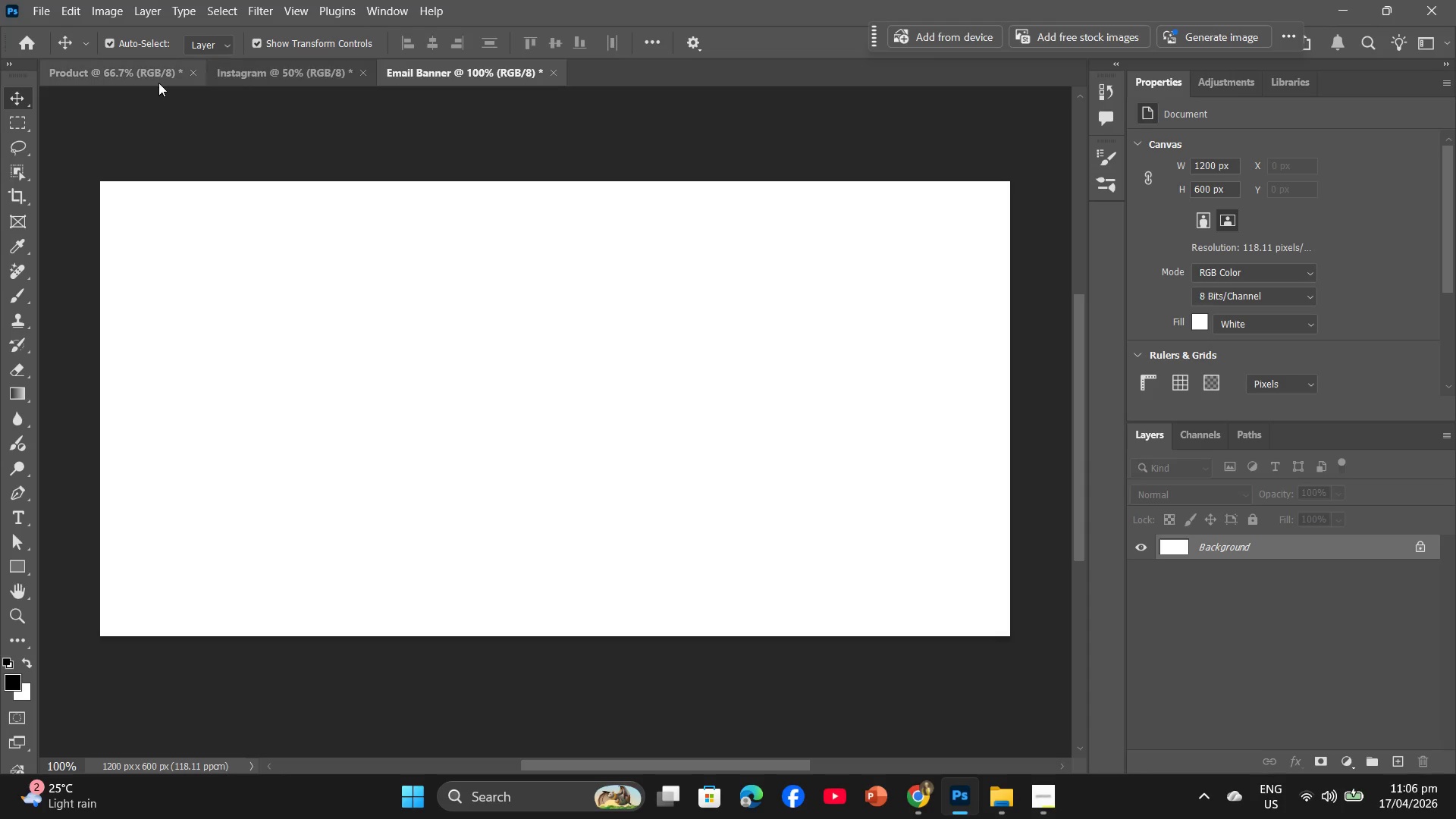 
left_click([158, 80])
 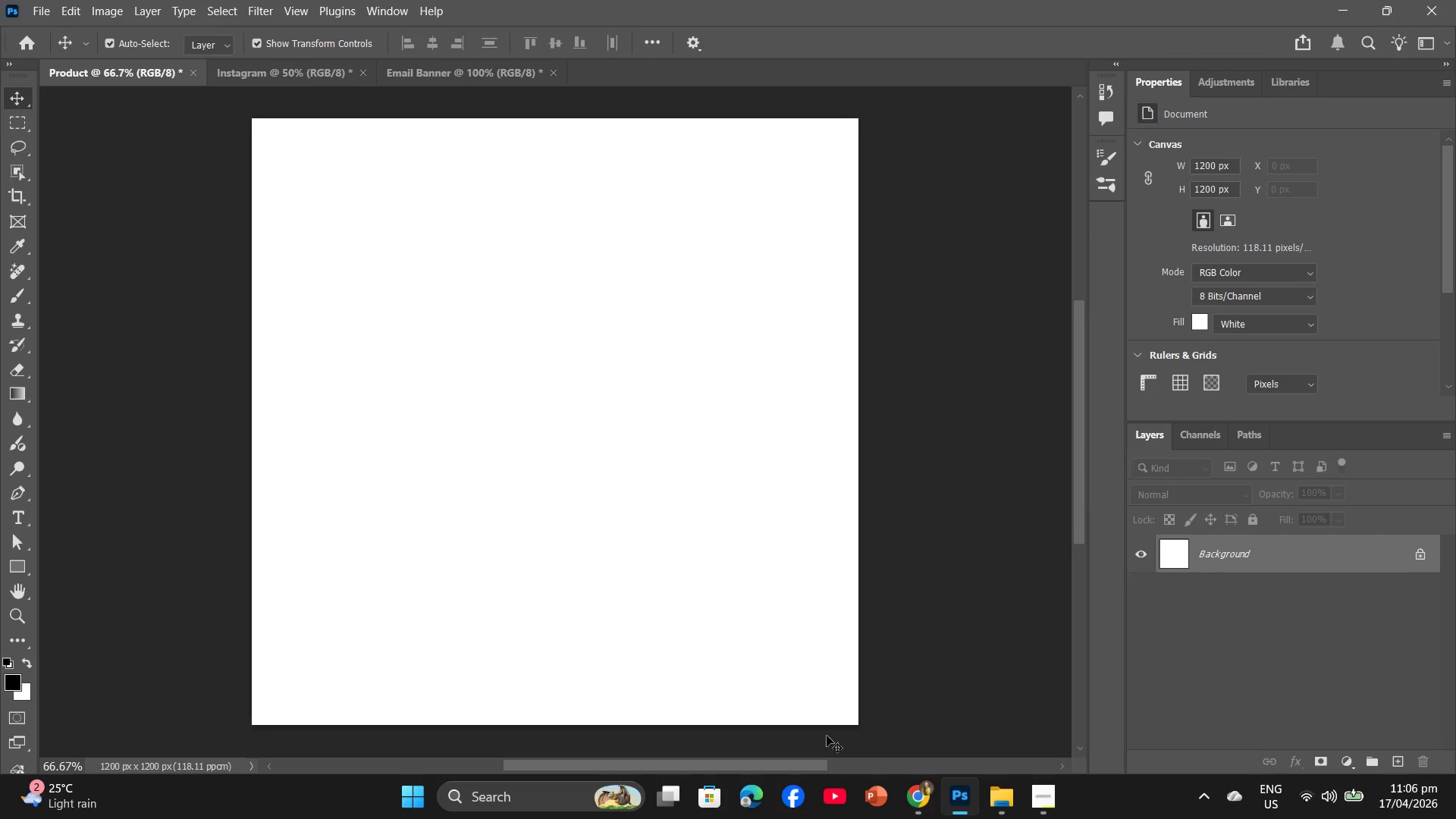 
left_click([919, 802])
 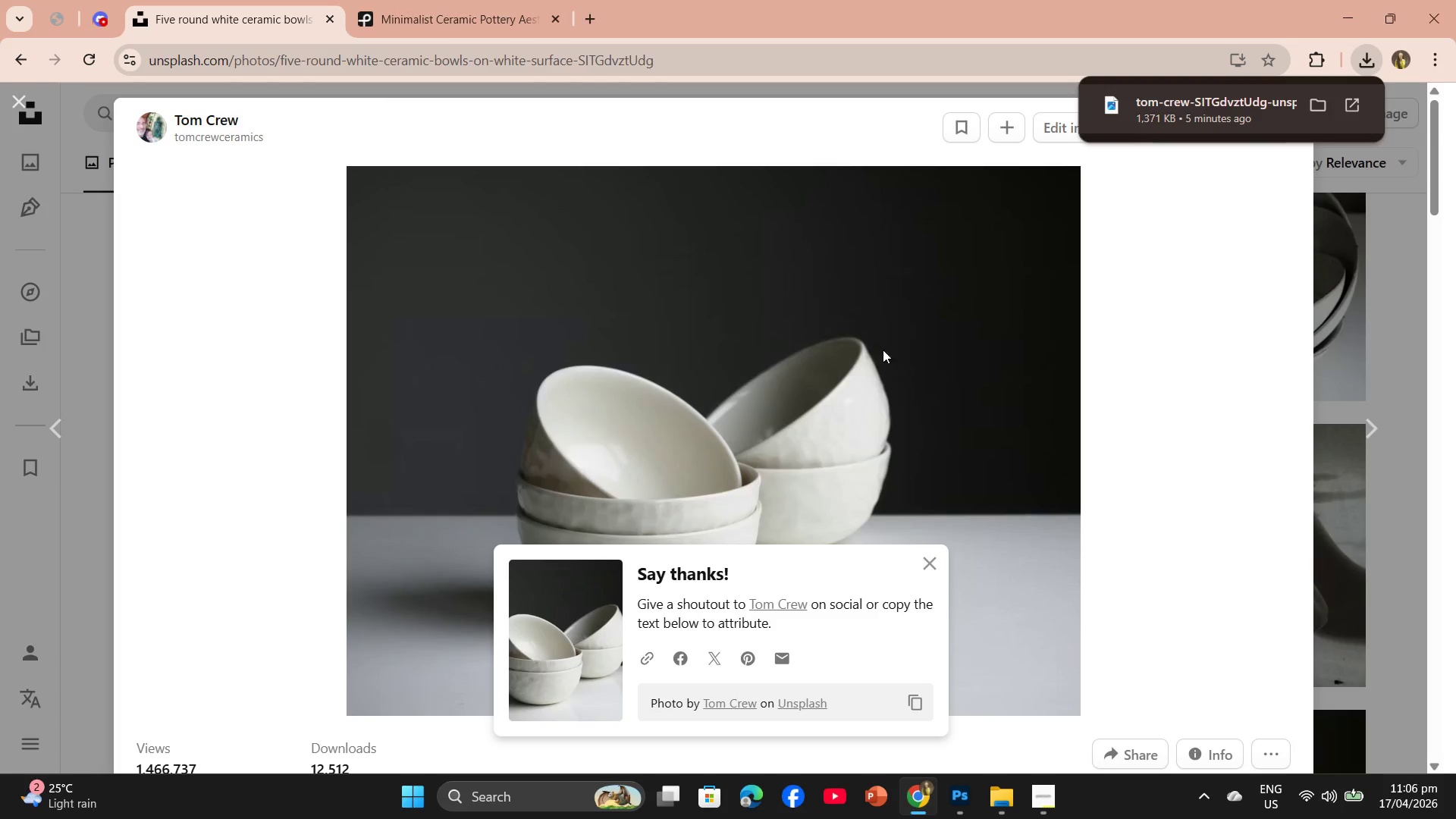 
scroll: coordinate [982, 375], scroll_direction: up, amount: 2.0
 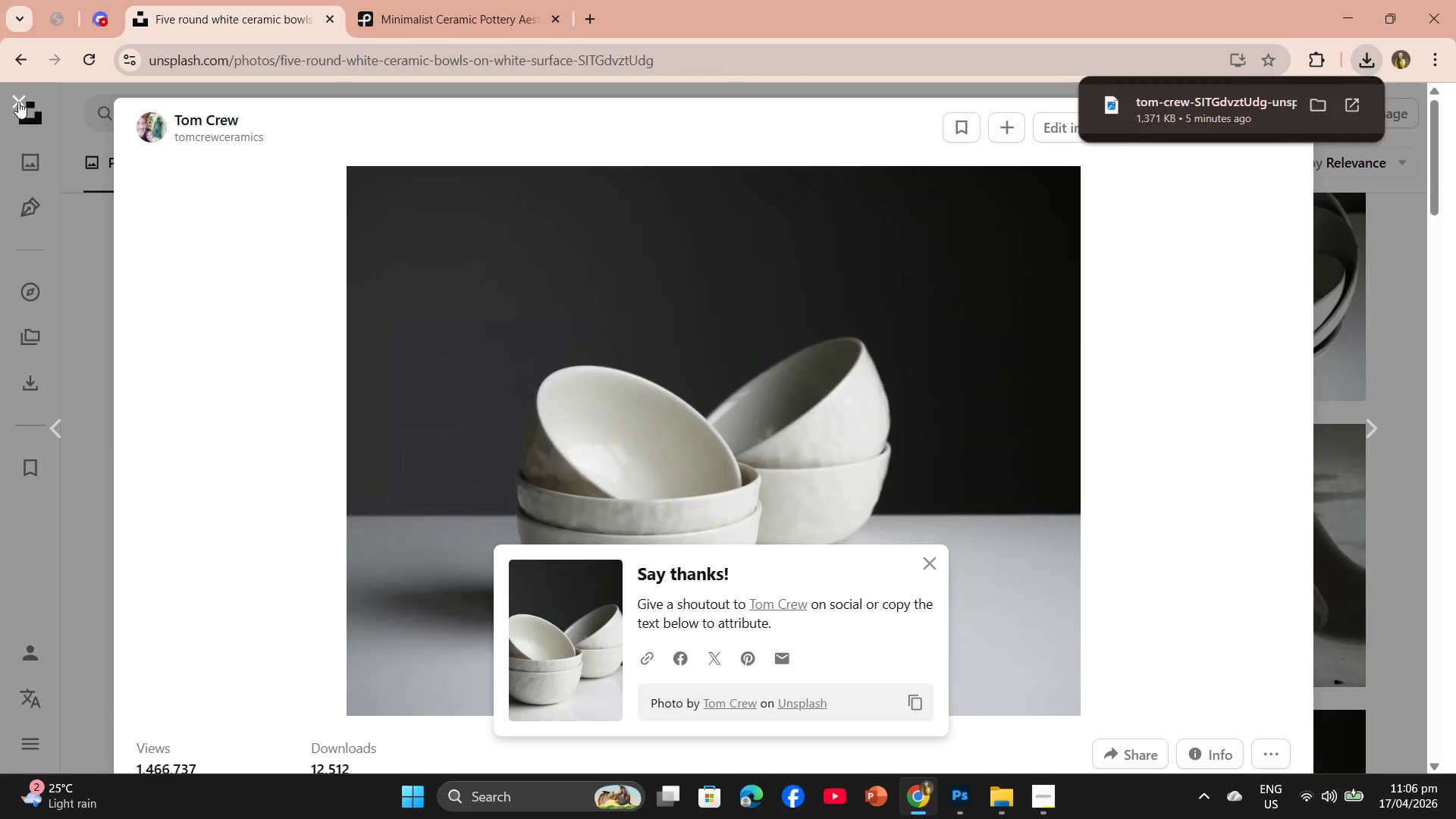 
wait(12.16)
 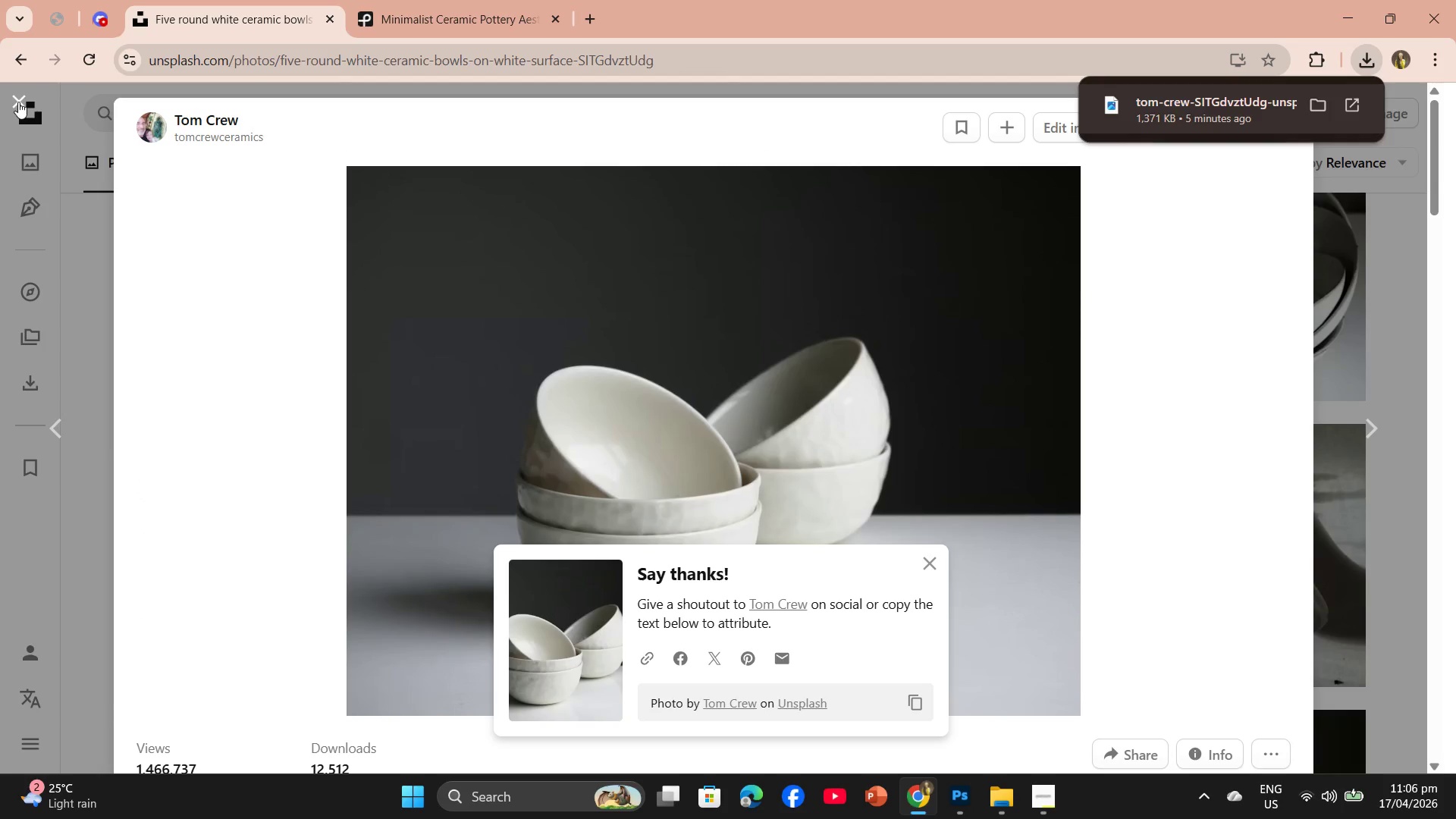 
scroll: coordinate [472, 347], scroll_direction: down, amount: 3.0
 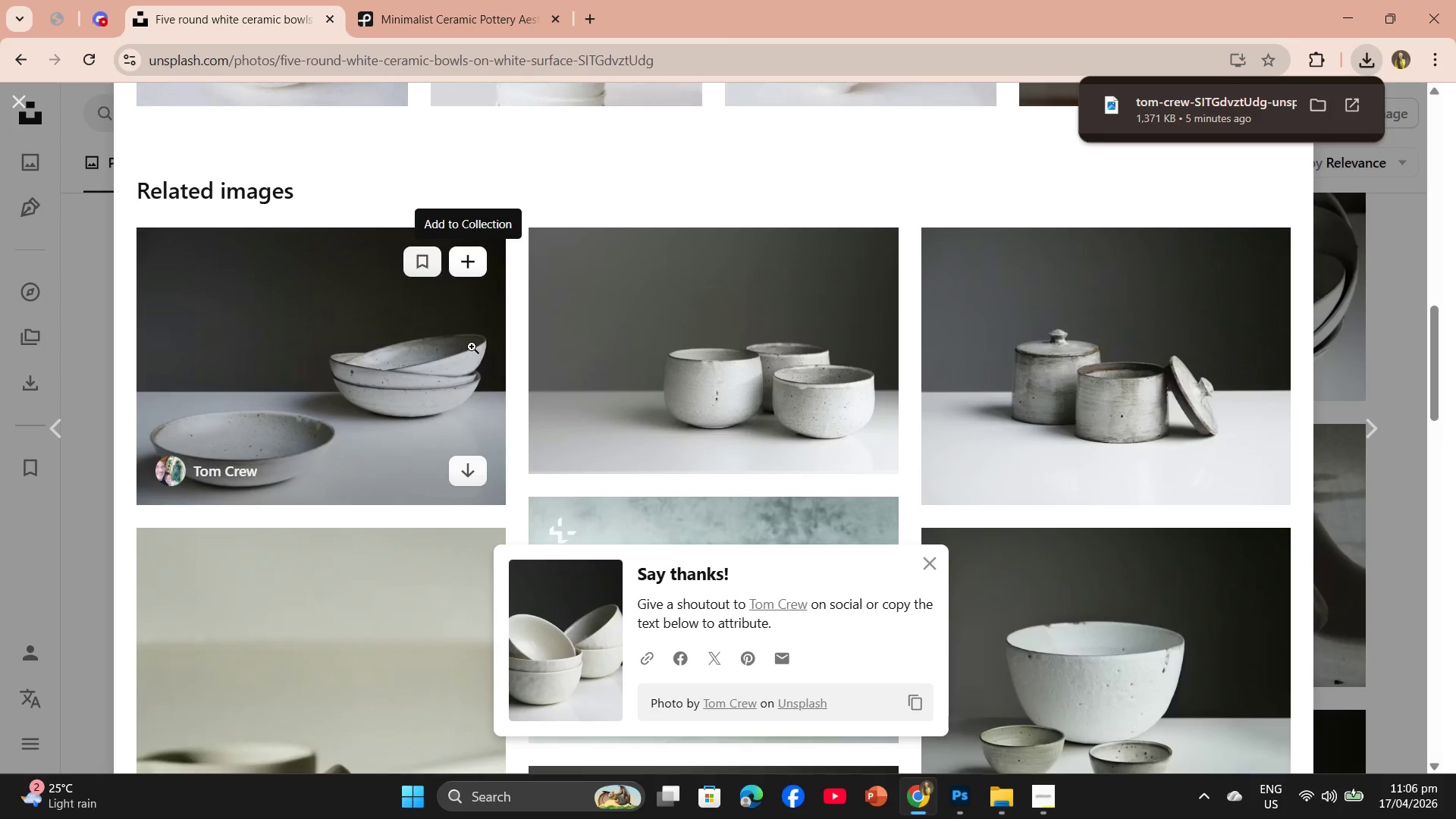 
scroll: coordinate [472, 347], scroll_direction: up, amount: 3.0
 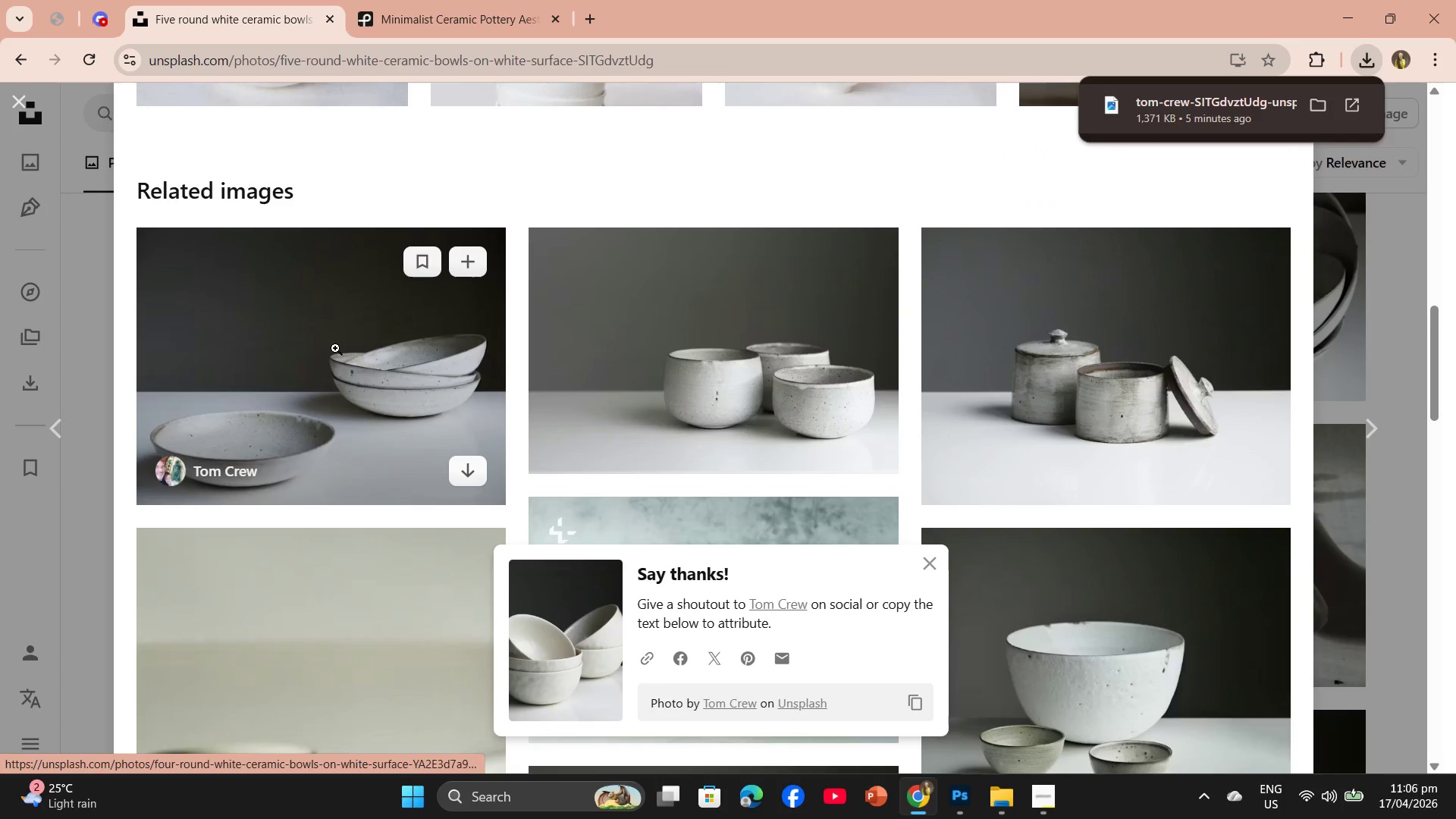 
left_click([335, 348])
 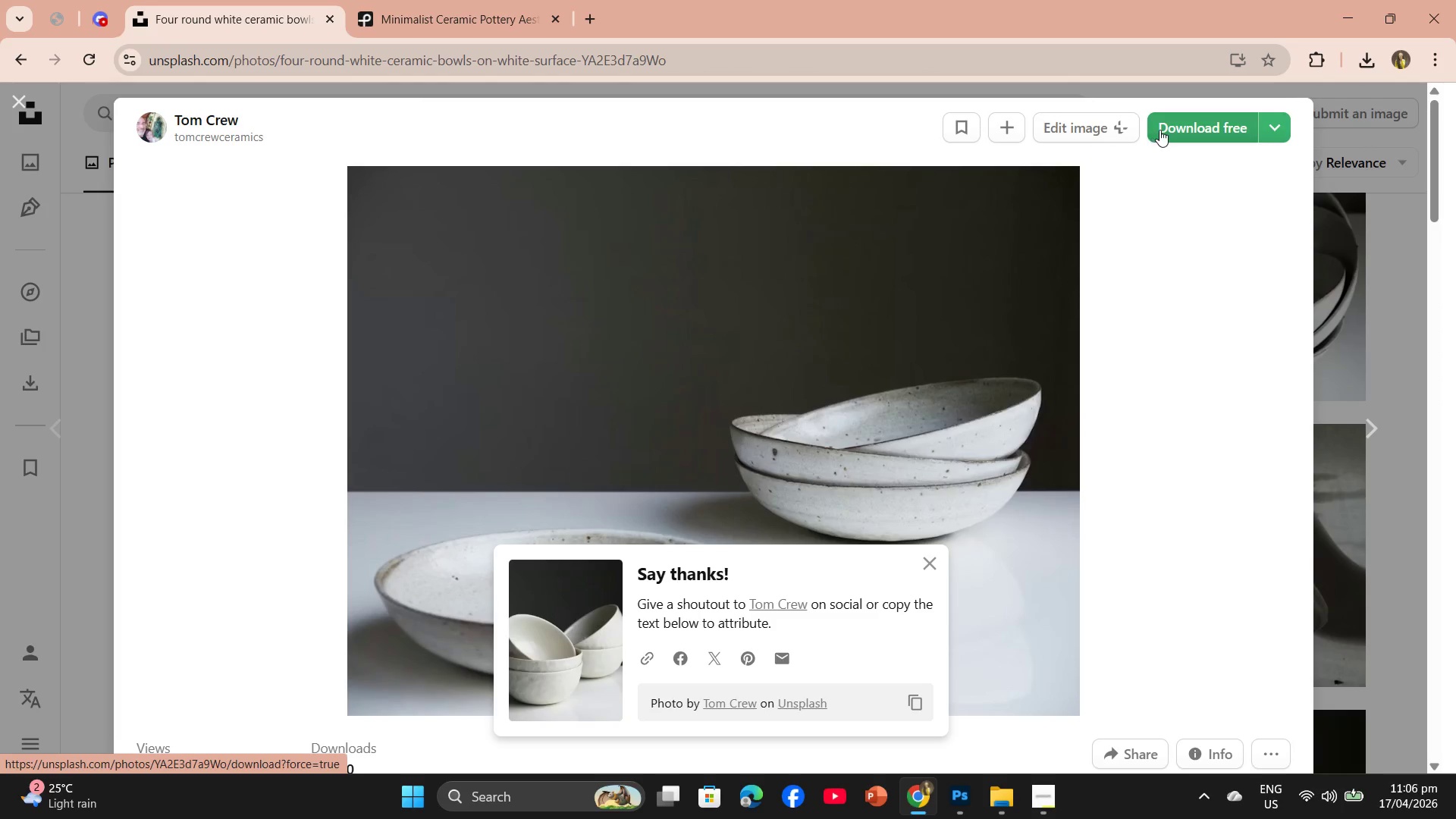 
left_click([1162, 131])
 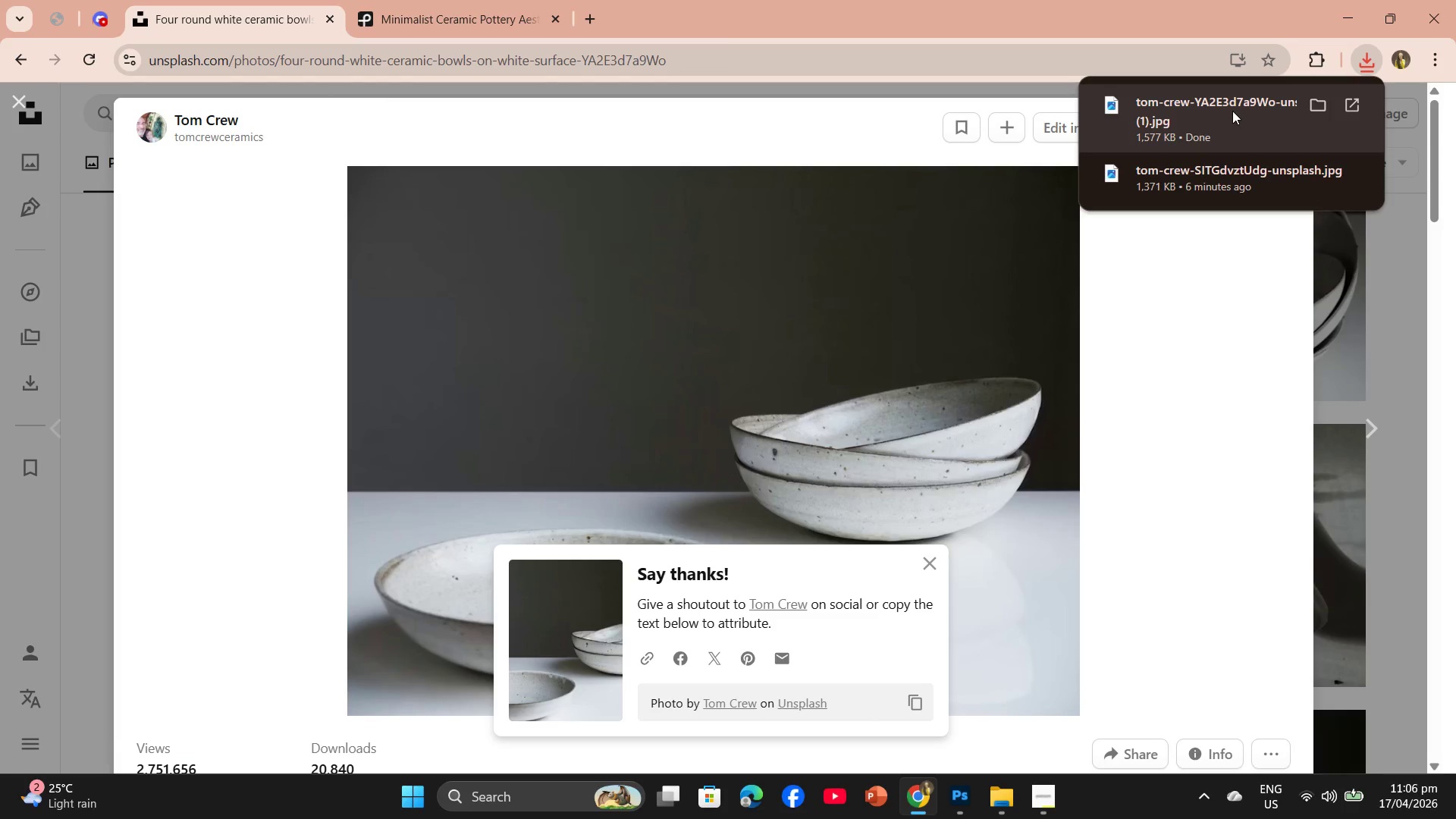 
wait(6.02)
 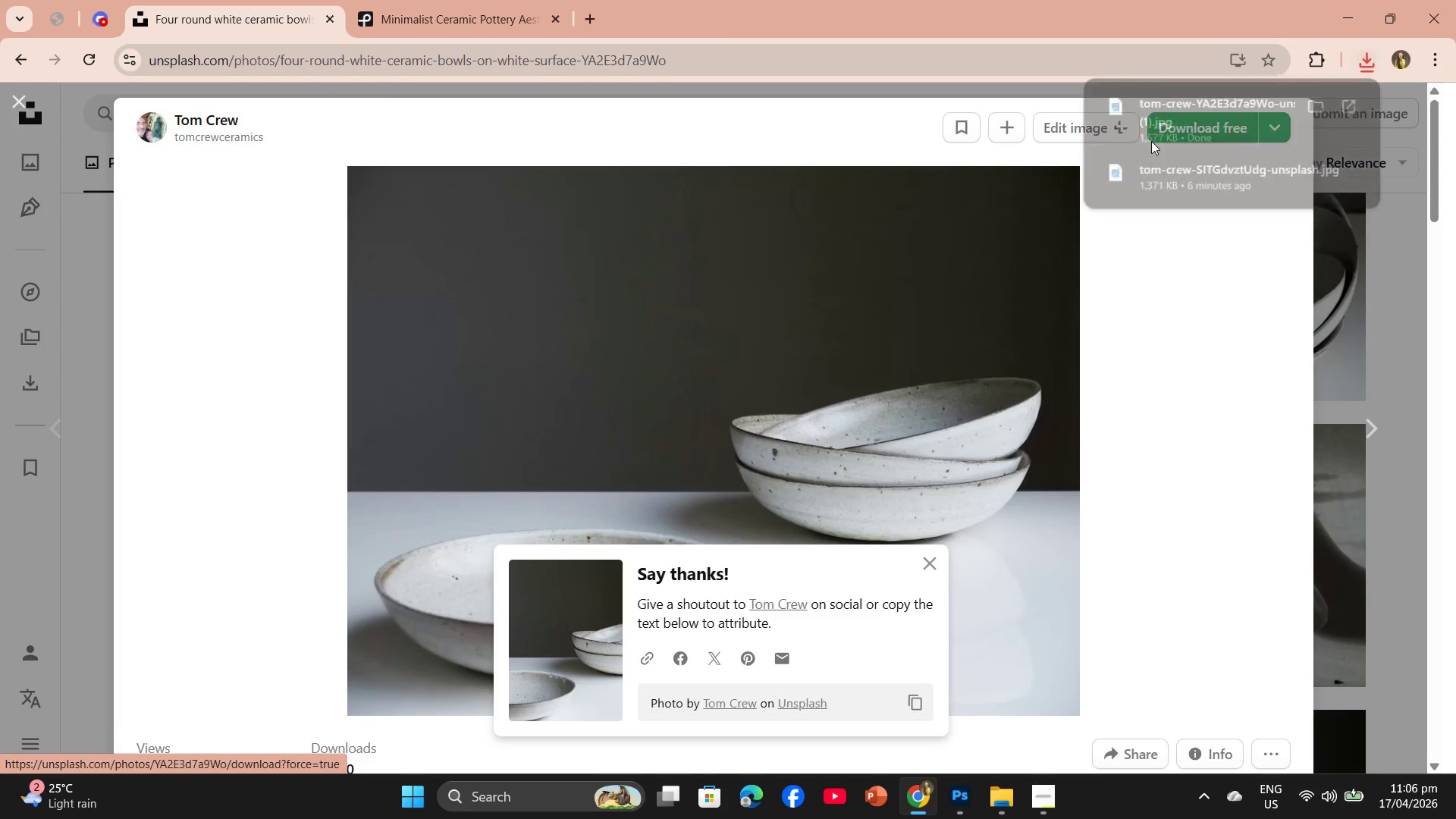 
left_click([997, 806])
 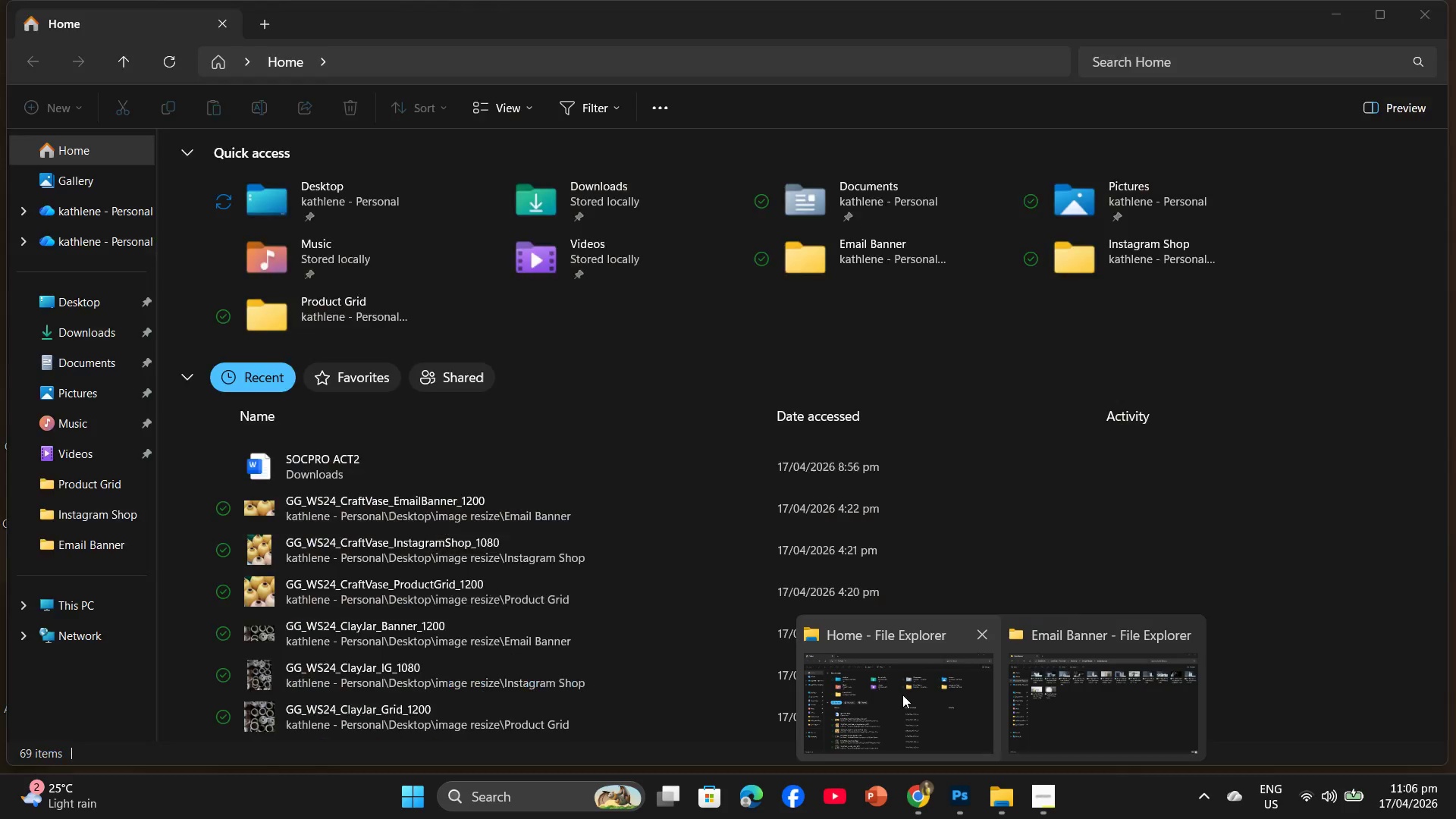 
left_click([902, 695])
 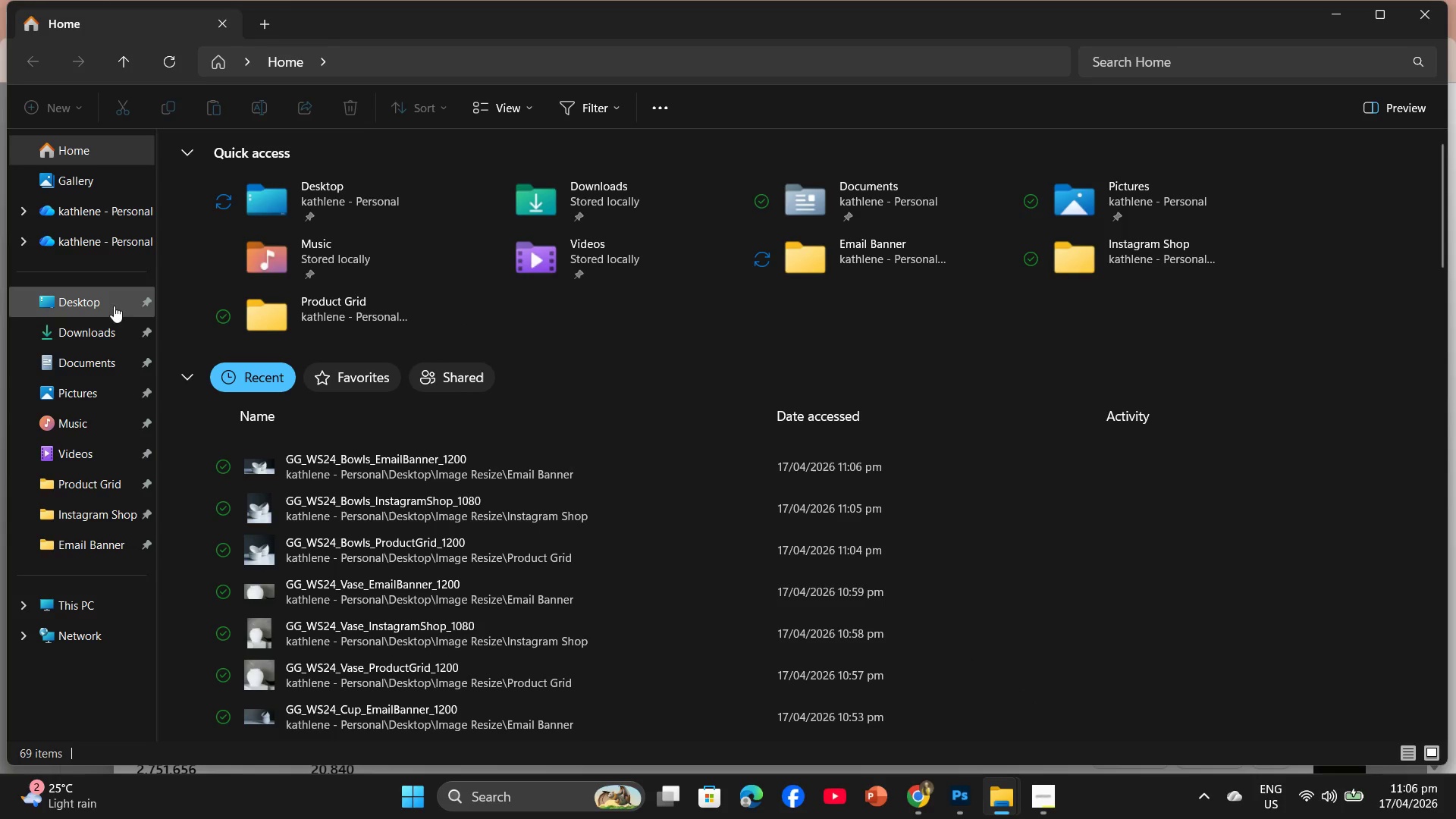 
left_click([97, 296])
 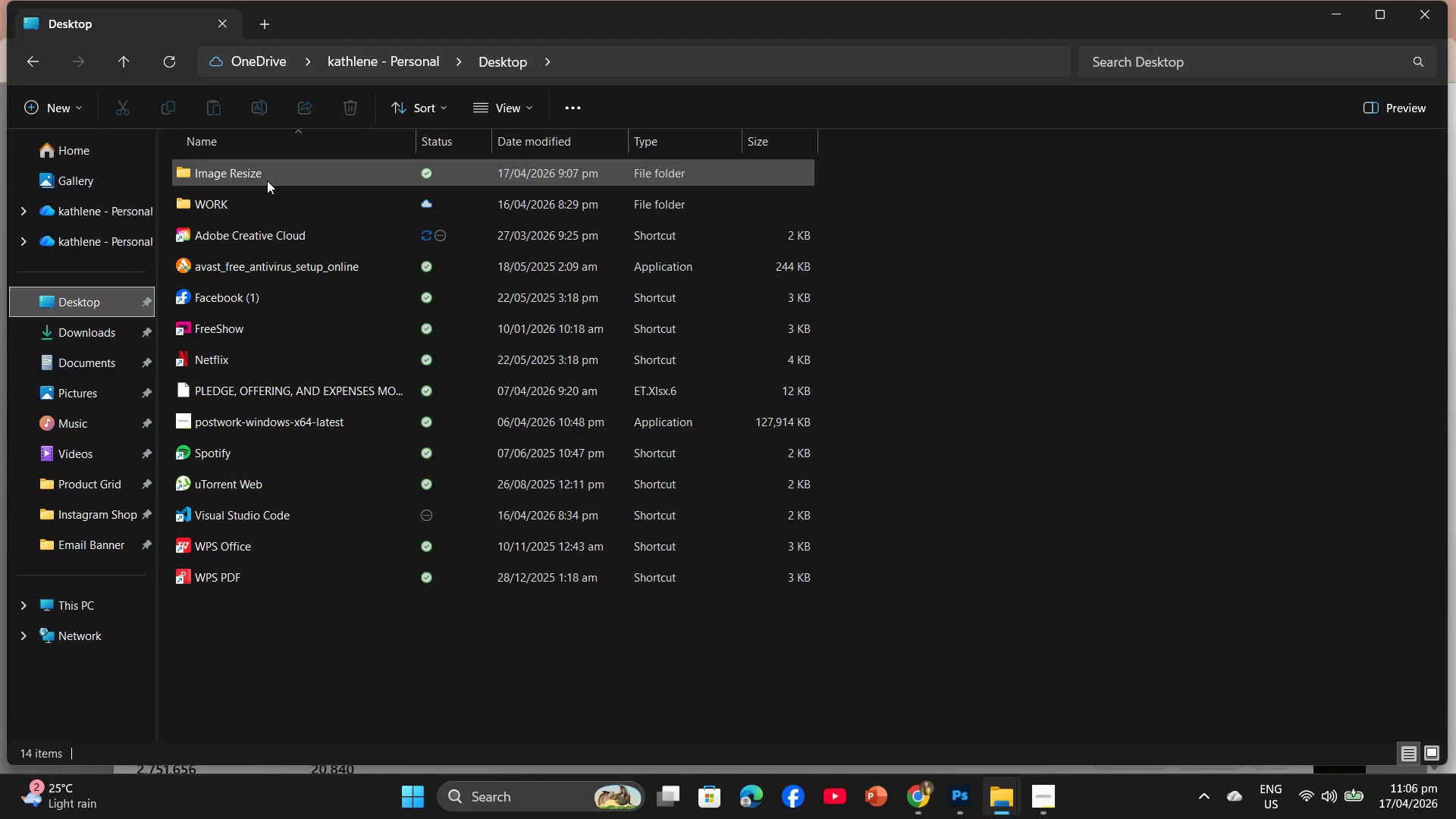 
double_click([267, 180])
 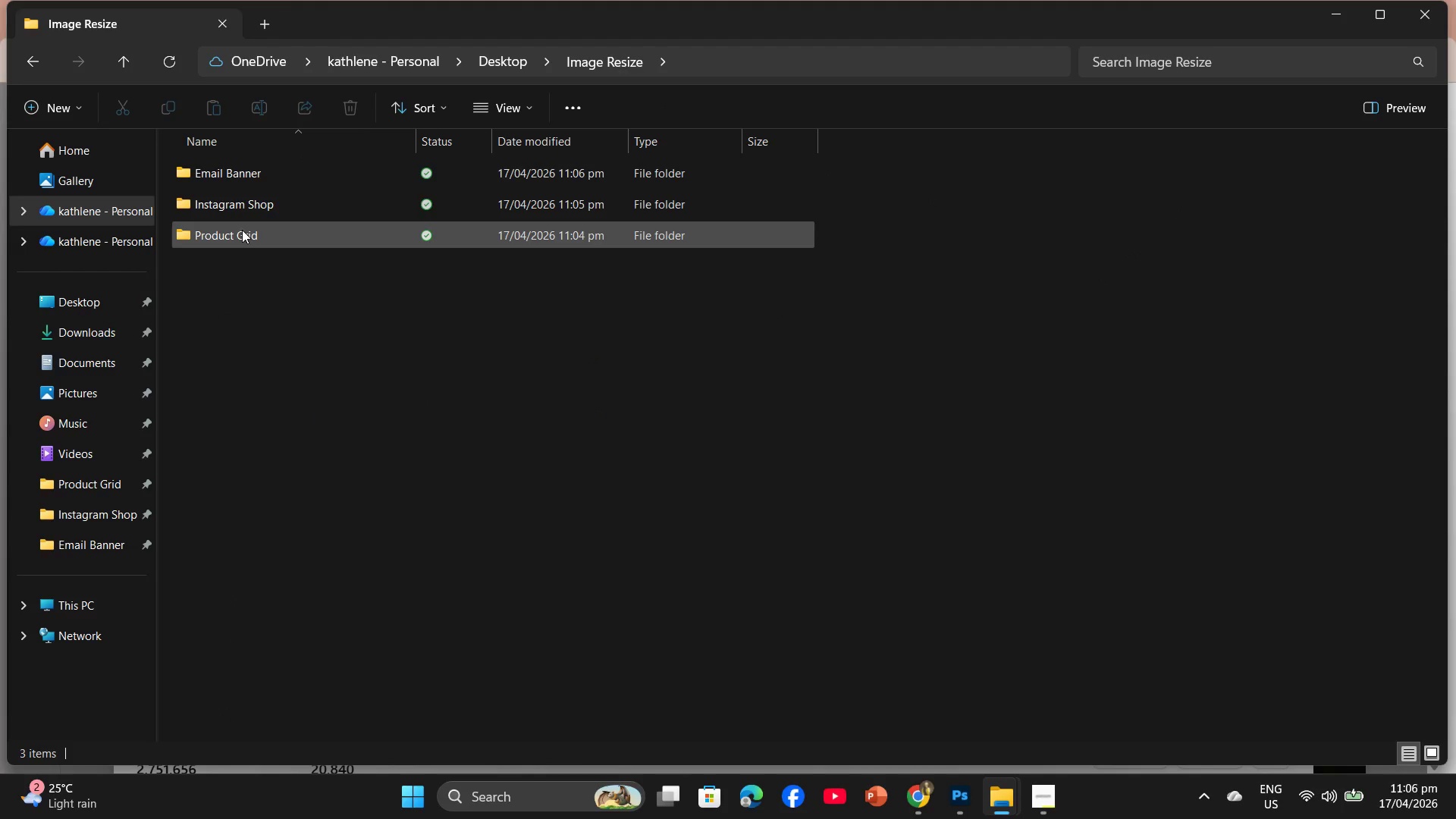 
left_click([242, 230])
 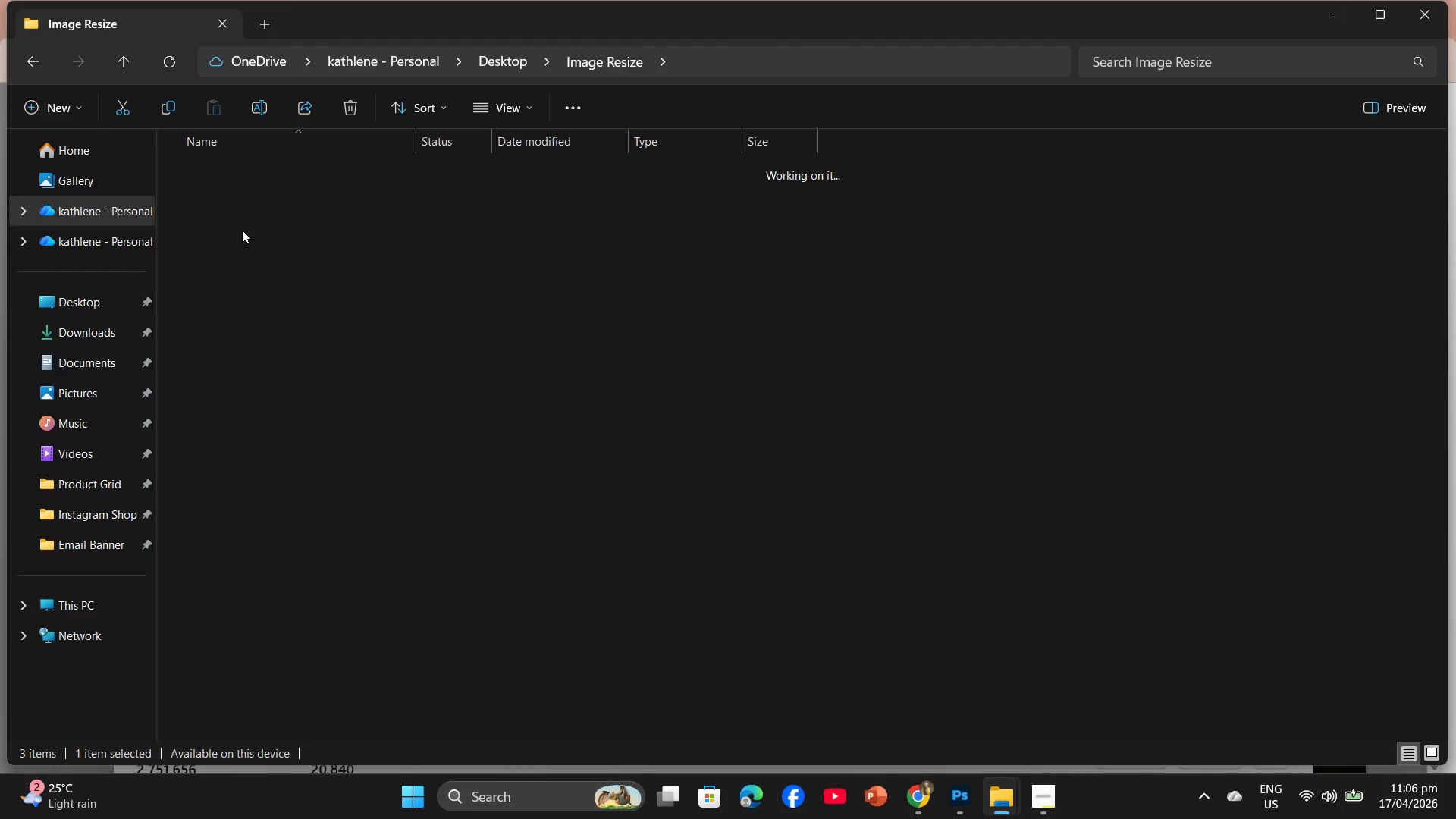 
left_click_drag(start_coordinate=[242, 230], to_coordinate=[971, 801])
 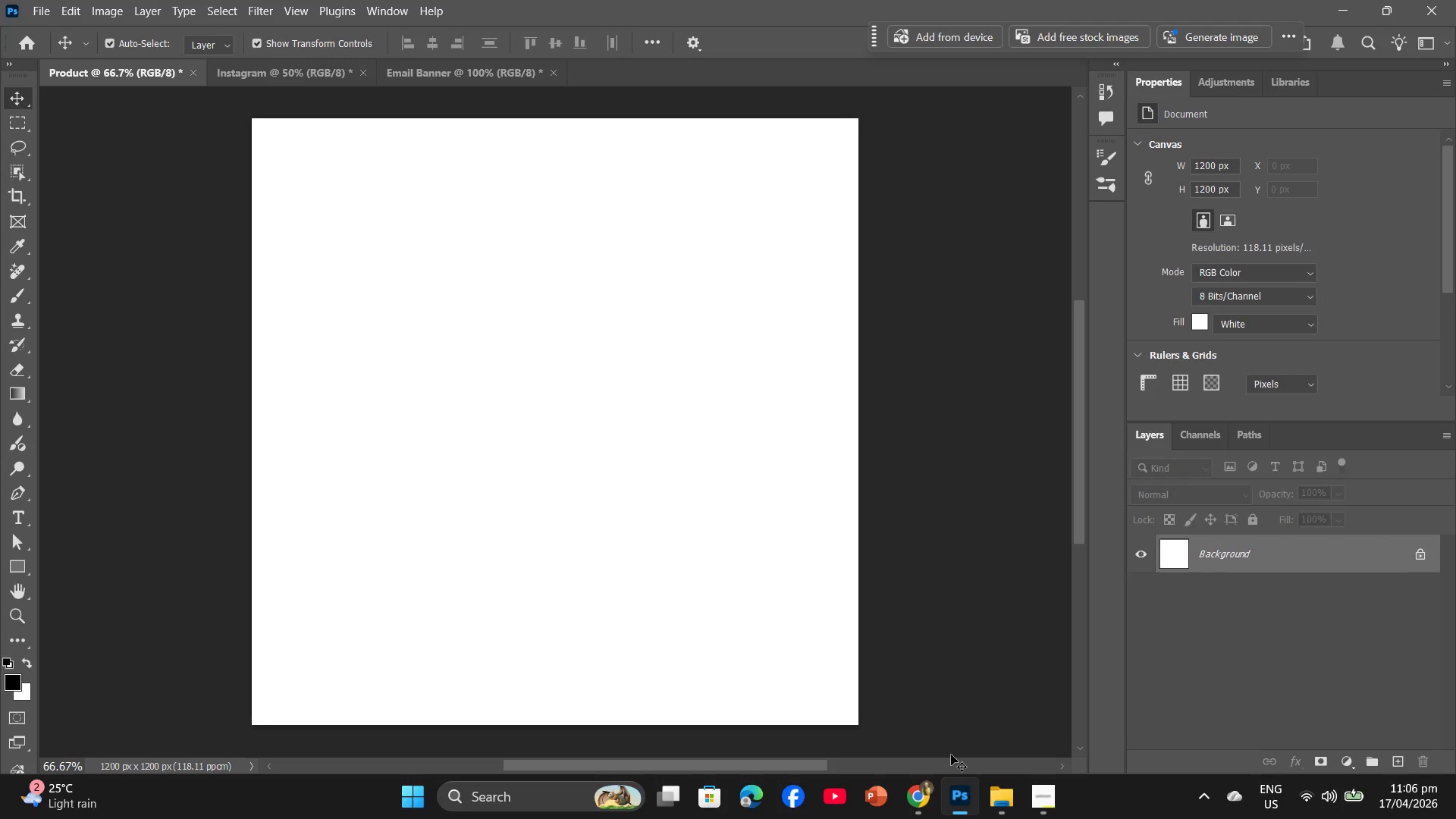 
left_click([971, 801])
 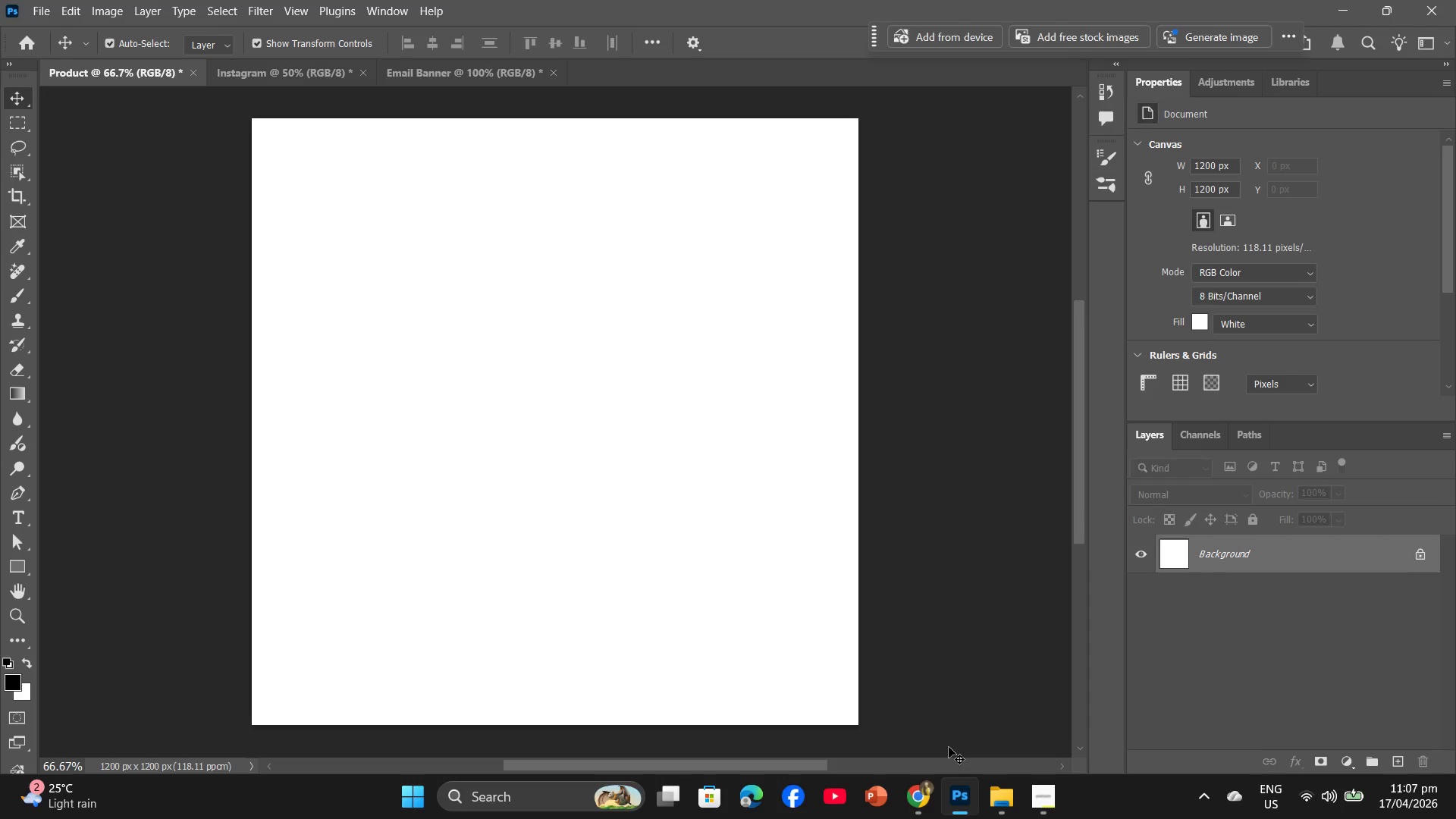 
mouse_move([932, 820])
 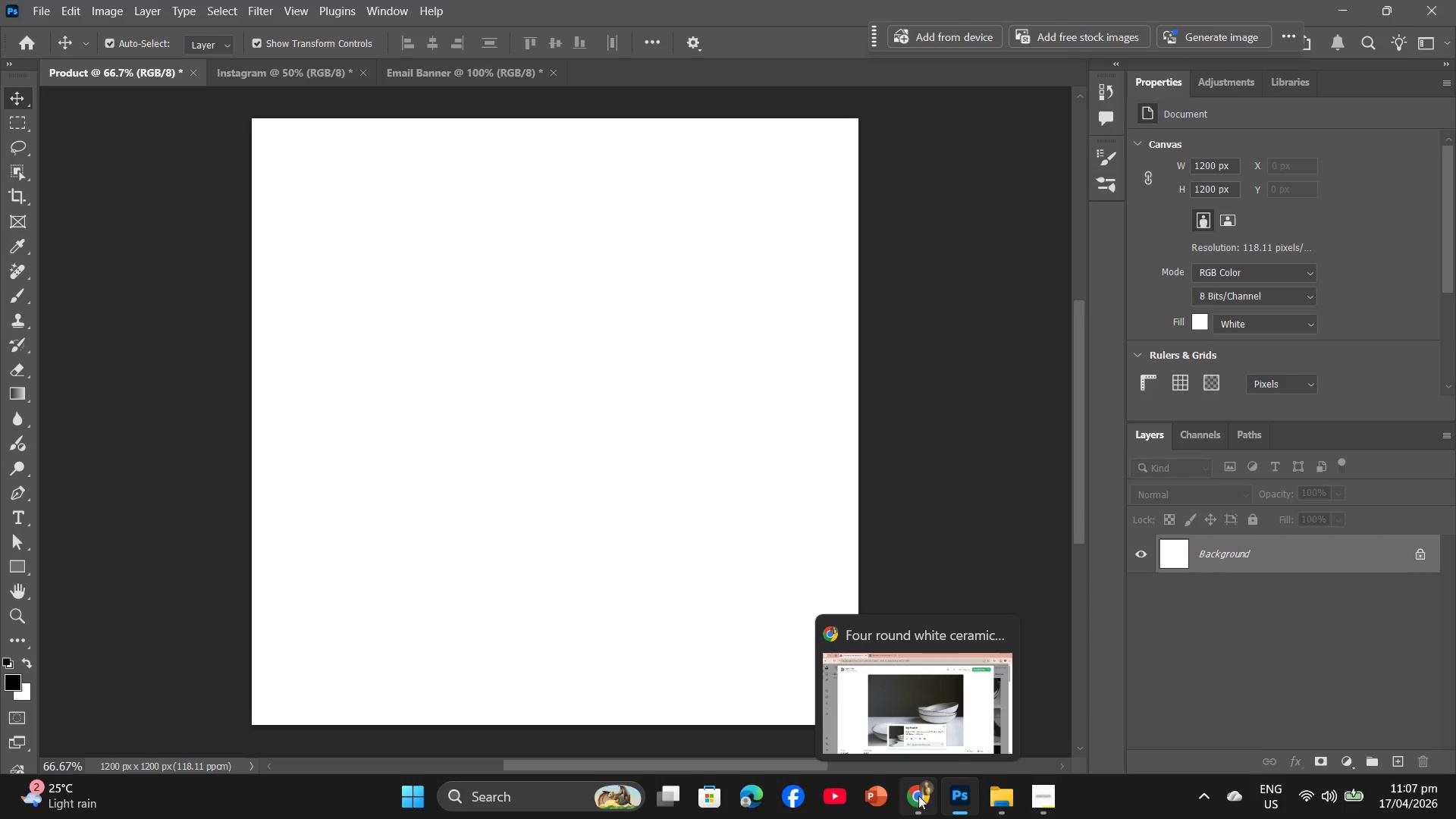 
left_click([918, 795])
 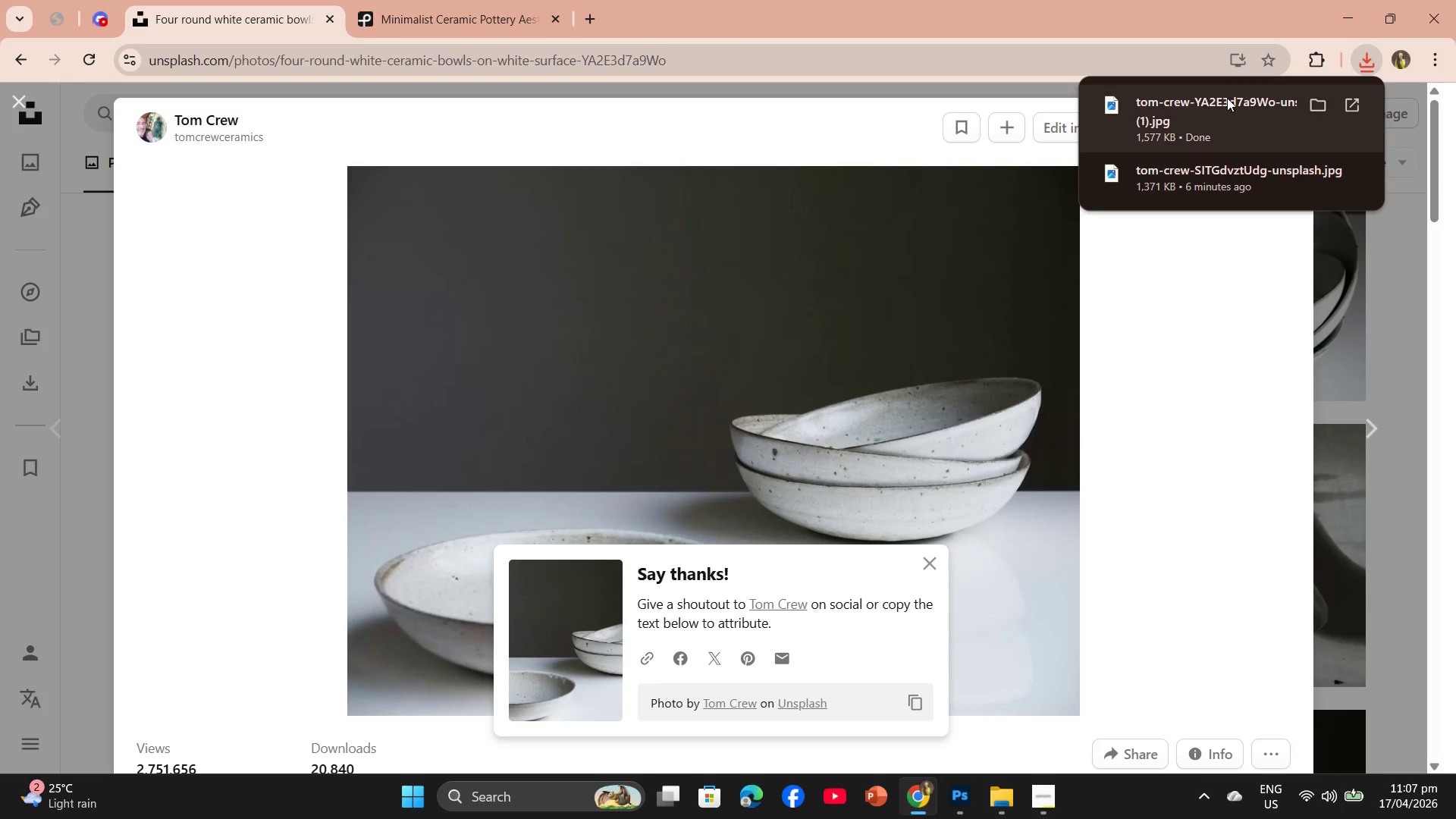 
left_click_drag(start_coordinate=[1225, 100], to_coordinate=[566, 424])
 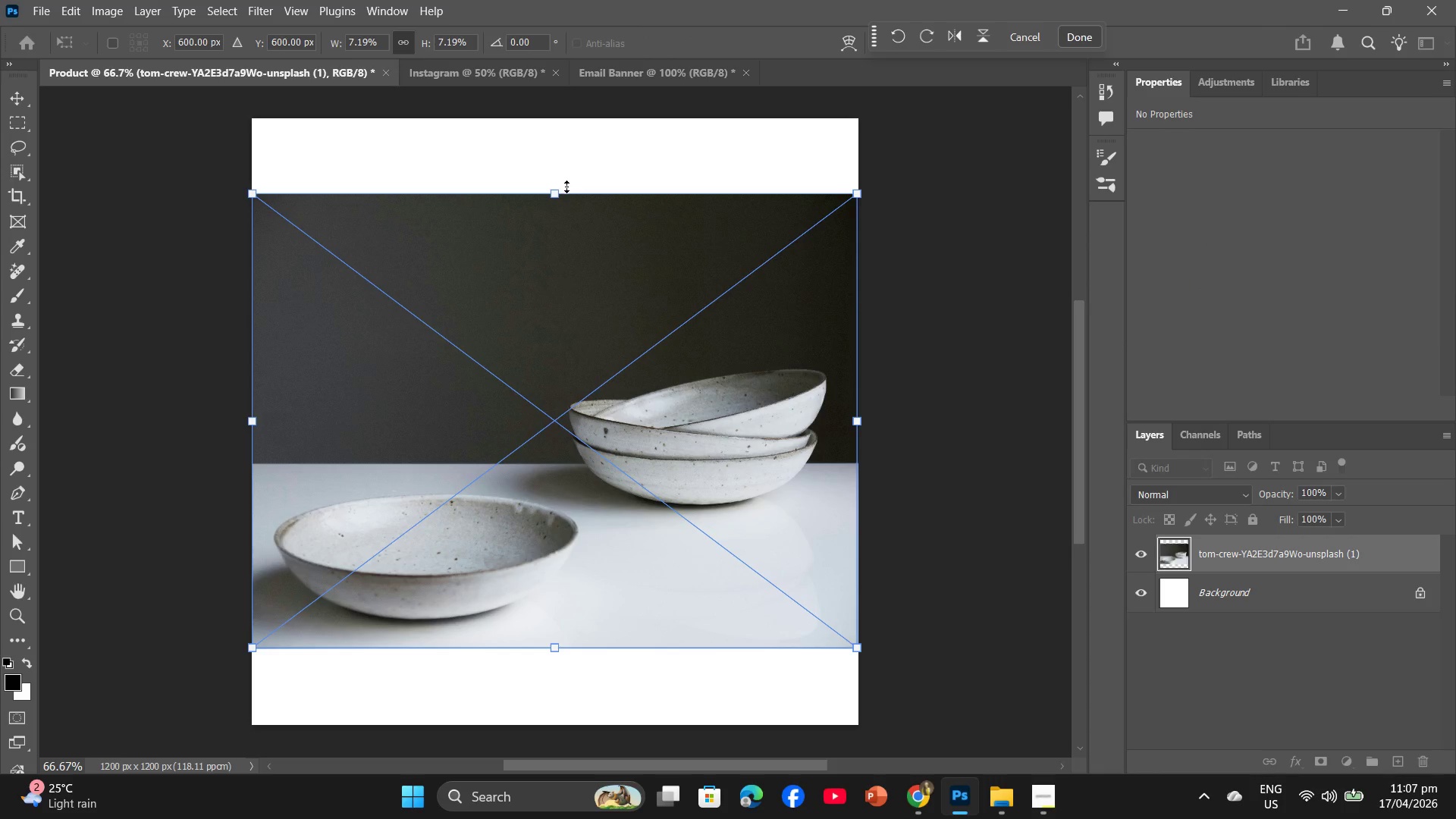 
left_click_drag(start_coordinate=[556, 196], to_coordinate=[553, 124])
 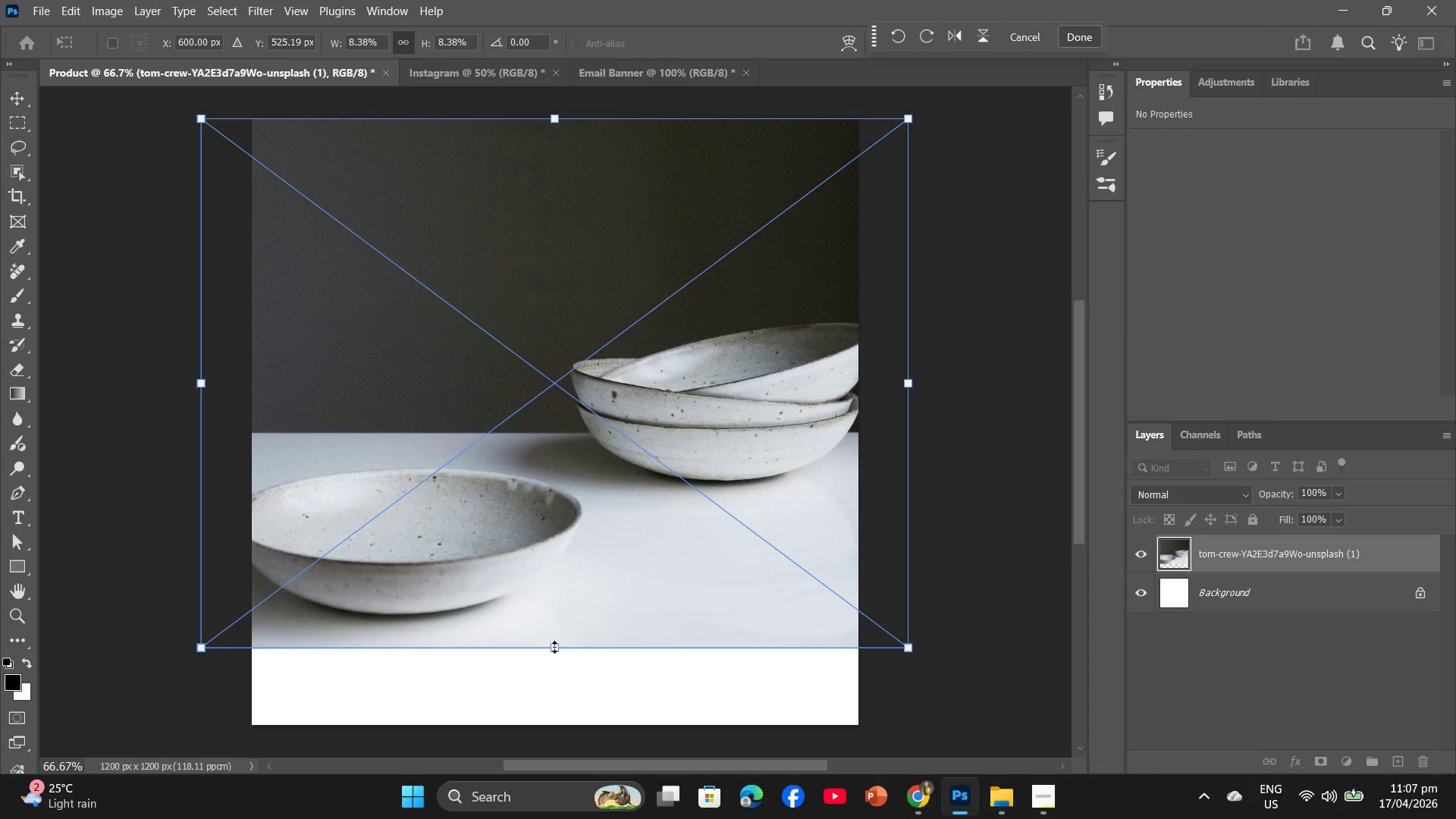 
left_click_drag(start_coordinate=[554, 647], to_coordinate=[557, 715])
 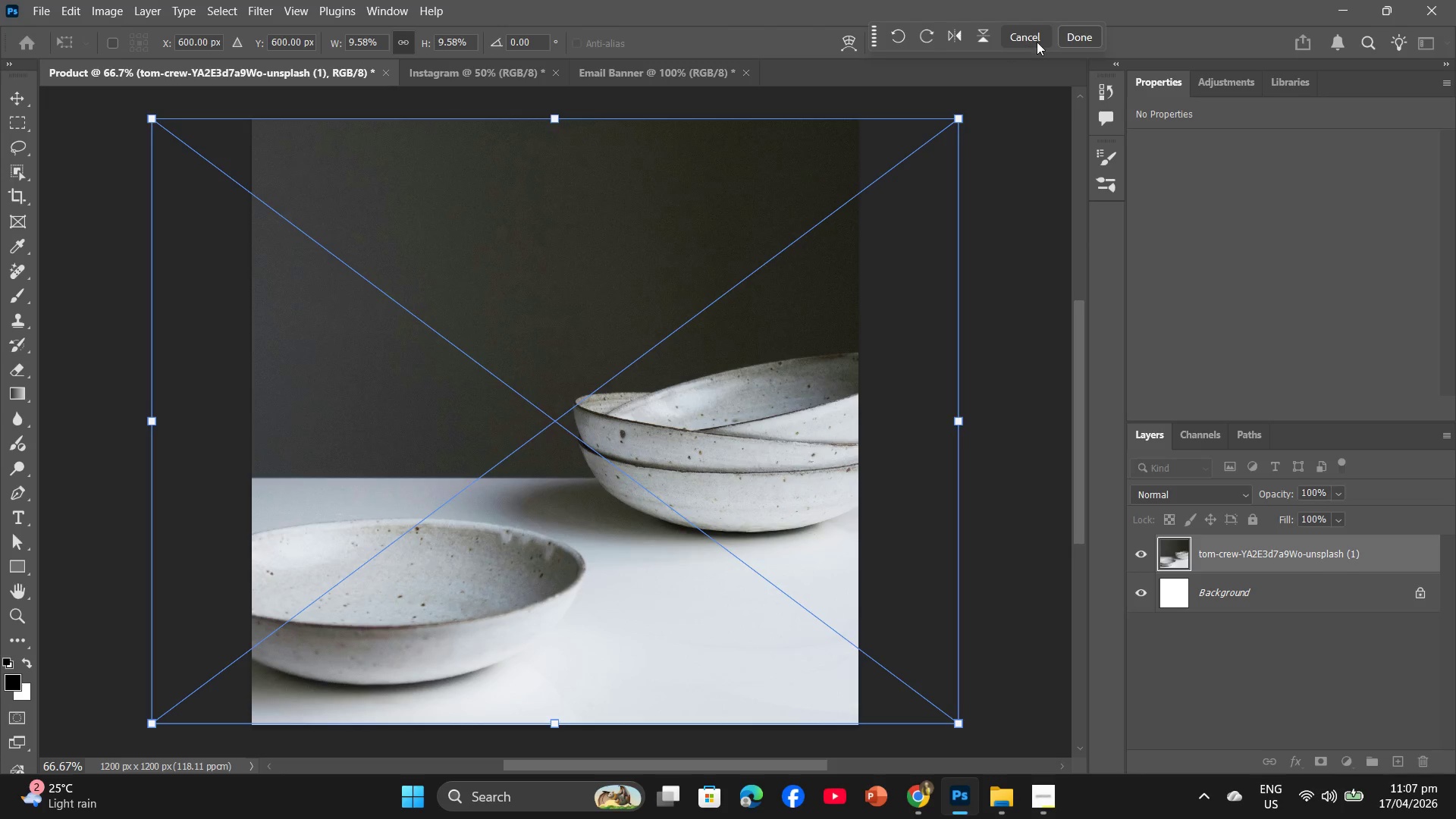 
left_click([1072, 37])
 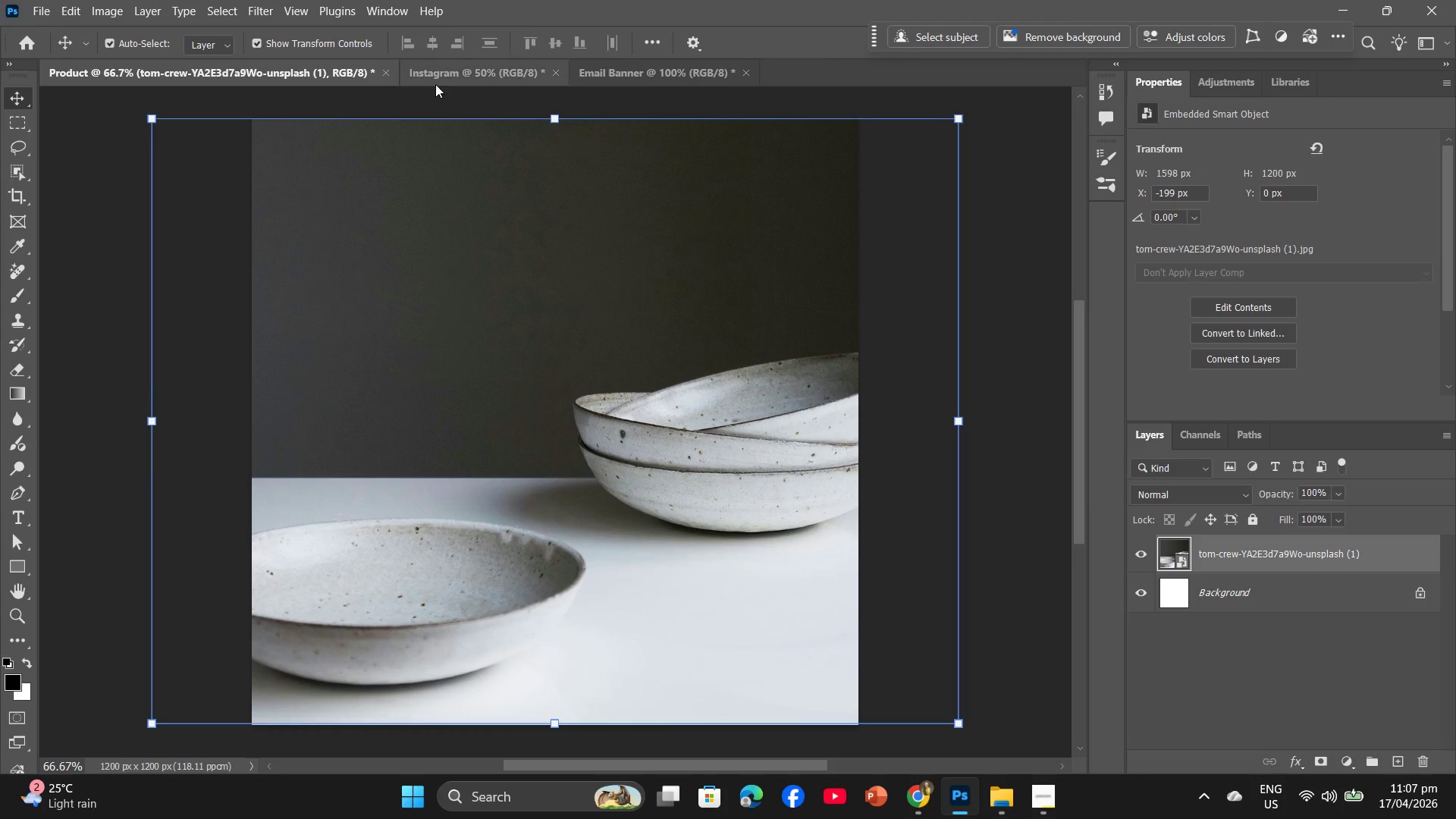 
left_click([445, 77])
 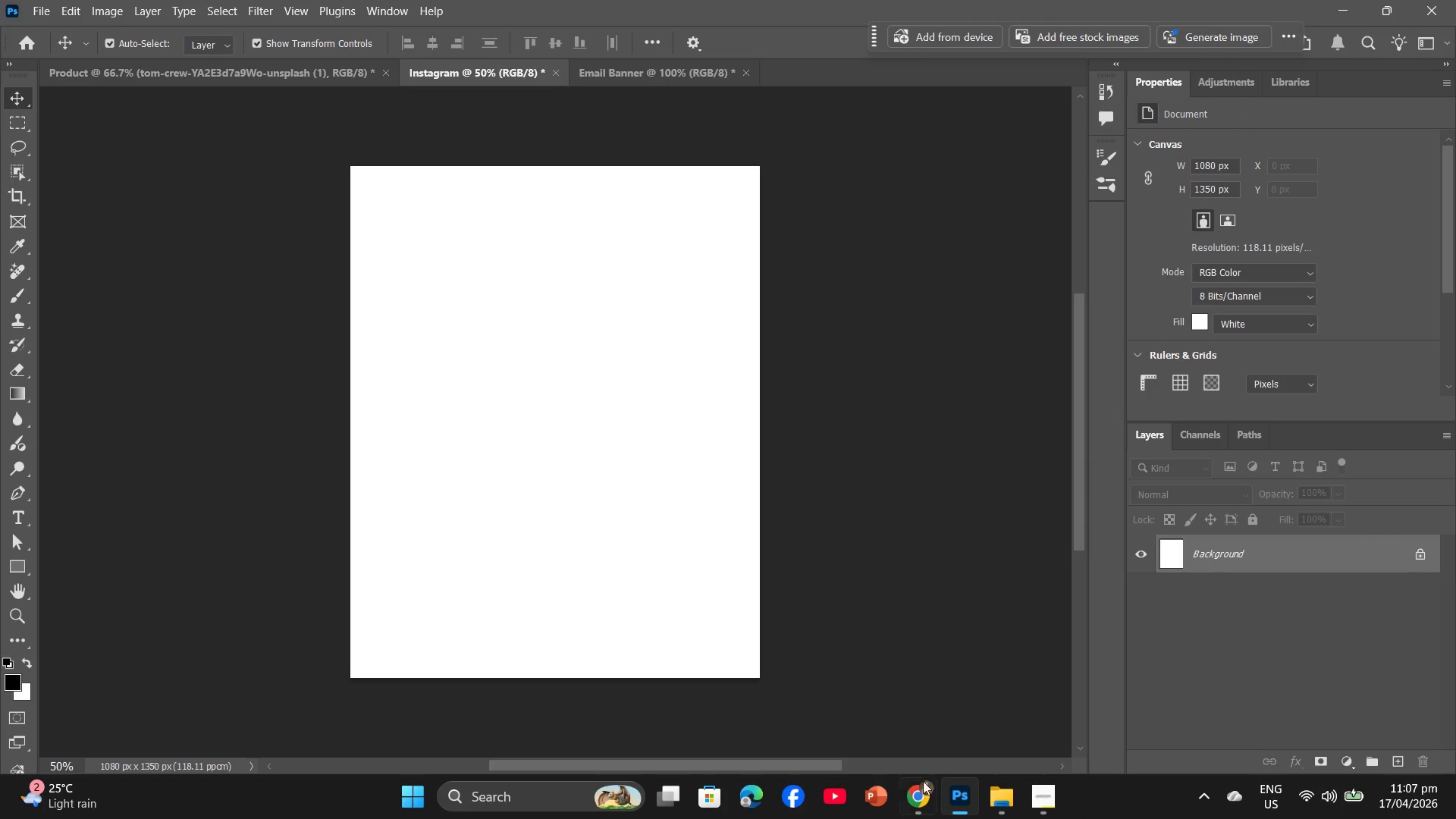 
left_click([923, 794])
 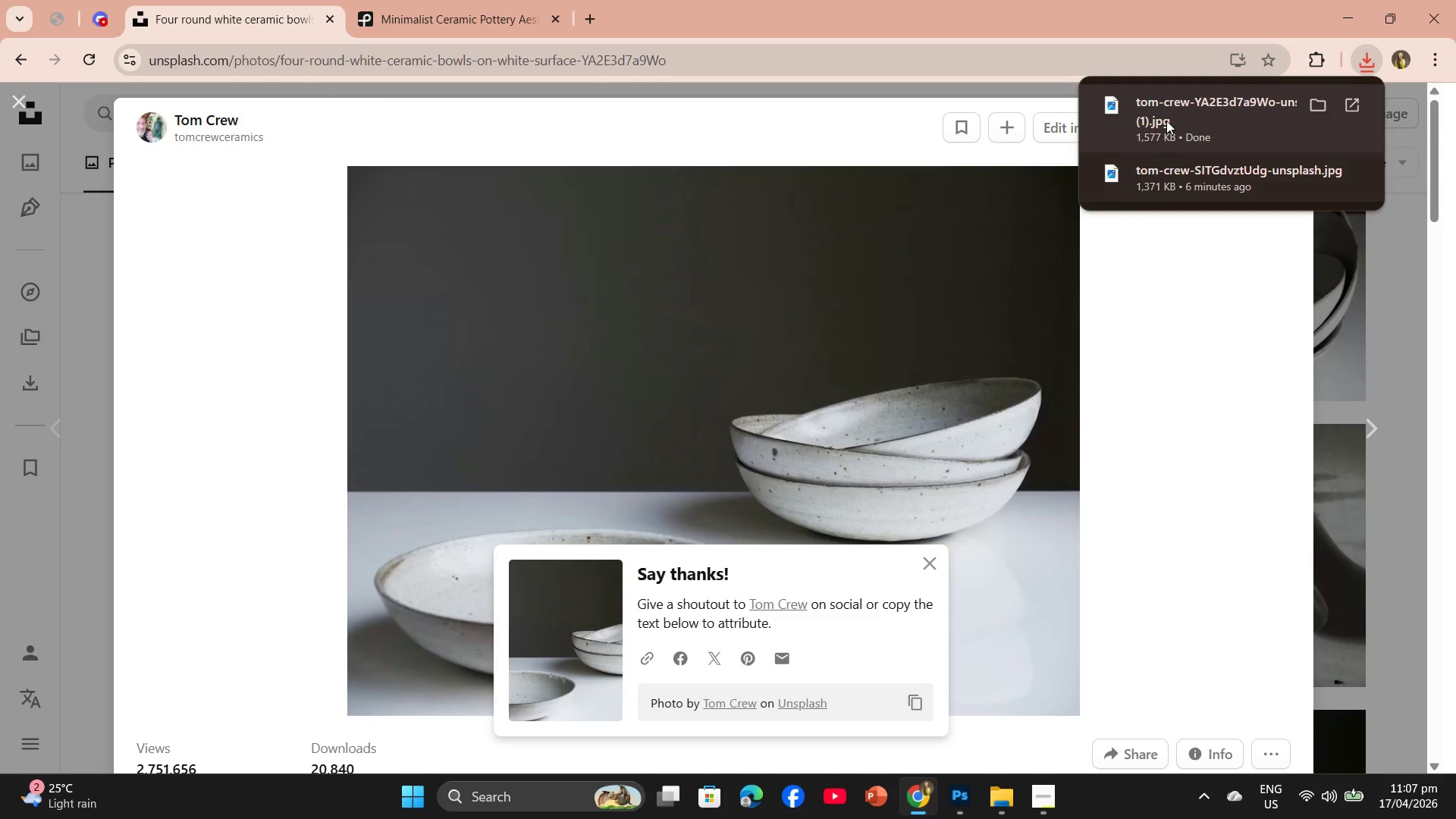 
left_click_drag(start_coordinate=[1166, 121], to_coordinate=[632, 460])
 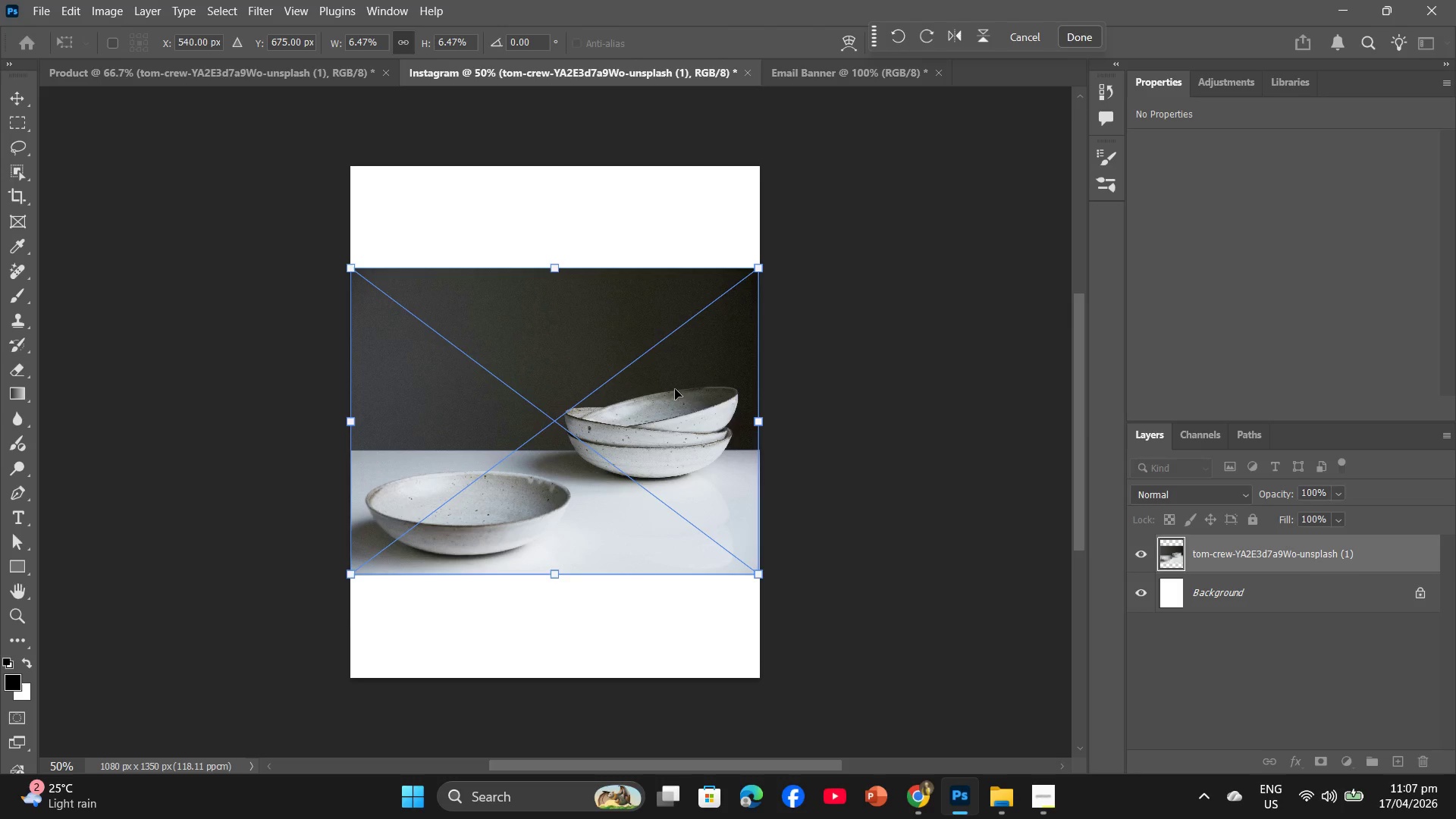 
left_click_drag(start_coordinate=[551, 269], to_coordinate=[551, 173])
 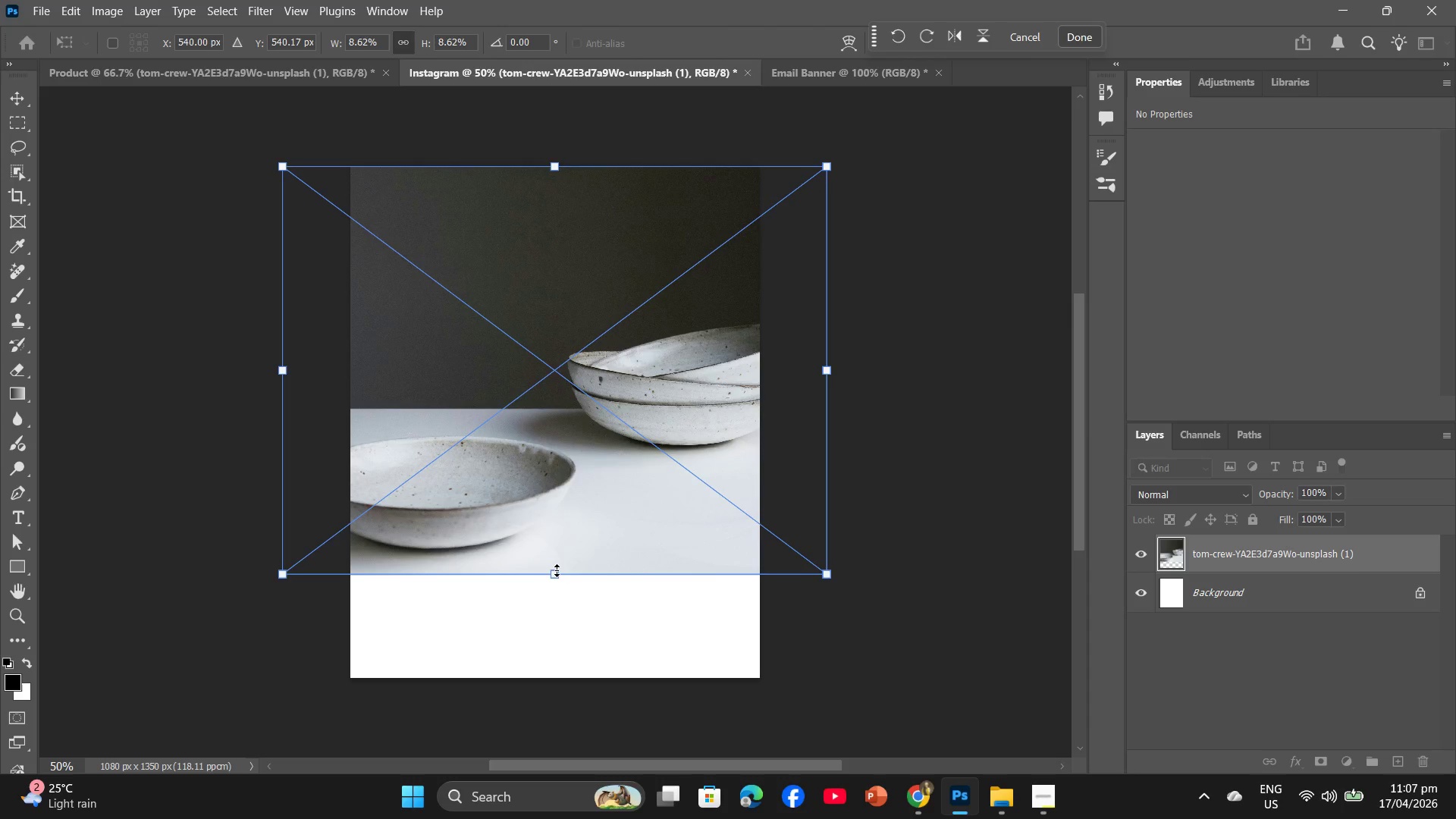 
left_click_drag(start_coordinate=[557, 570], to_coordinate=[586, 670])
 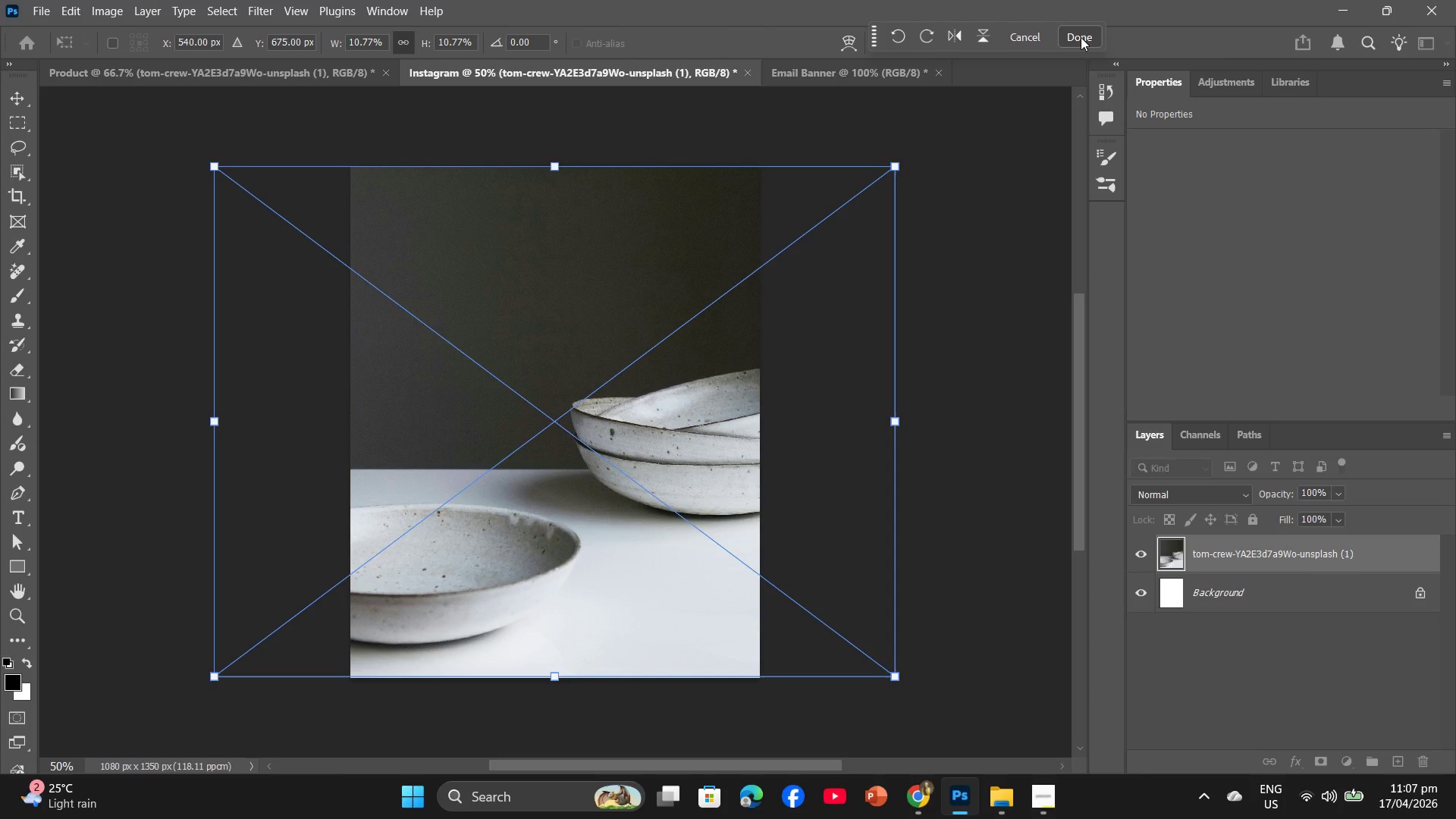 
left_click([1081, 37])
 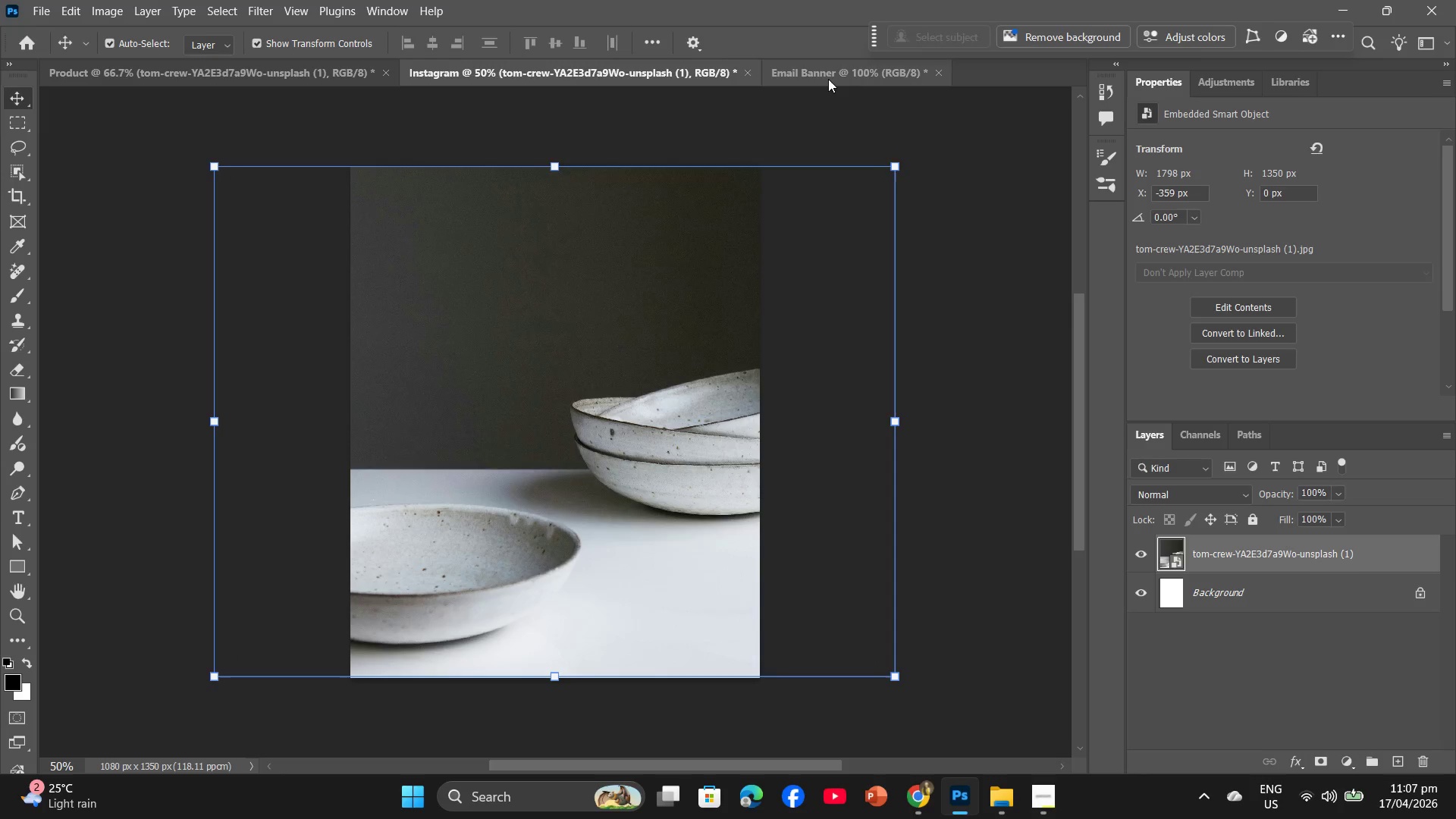 
left_click([827, 79])
 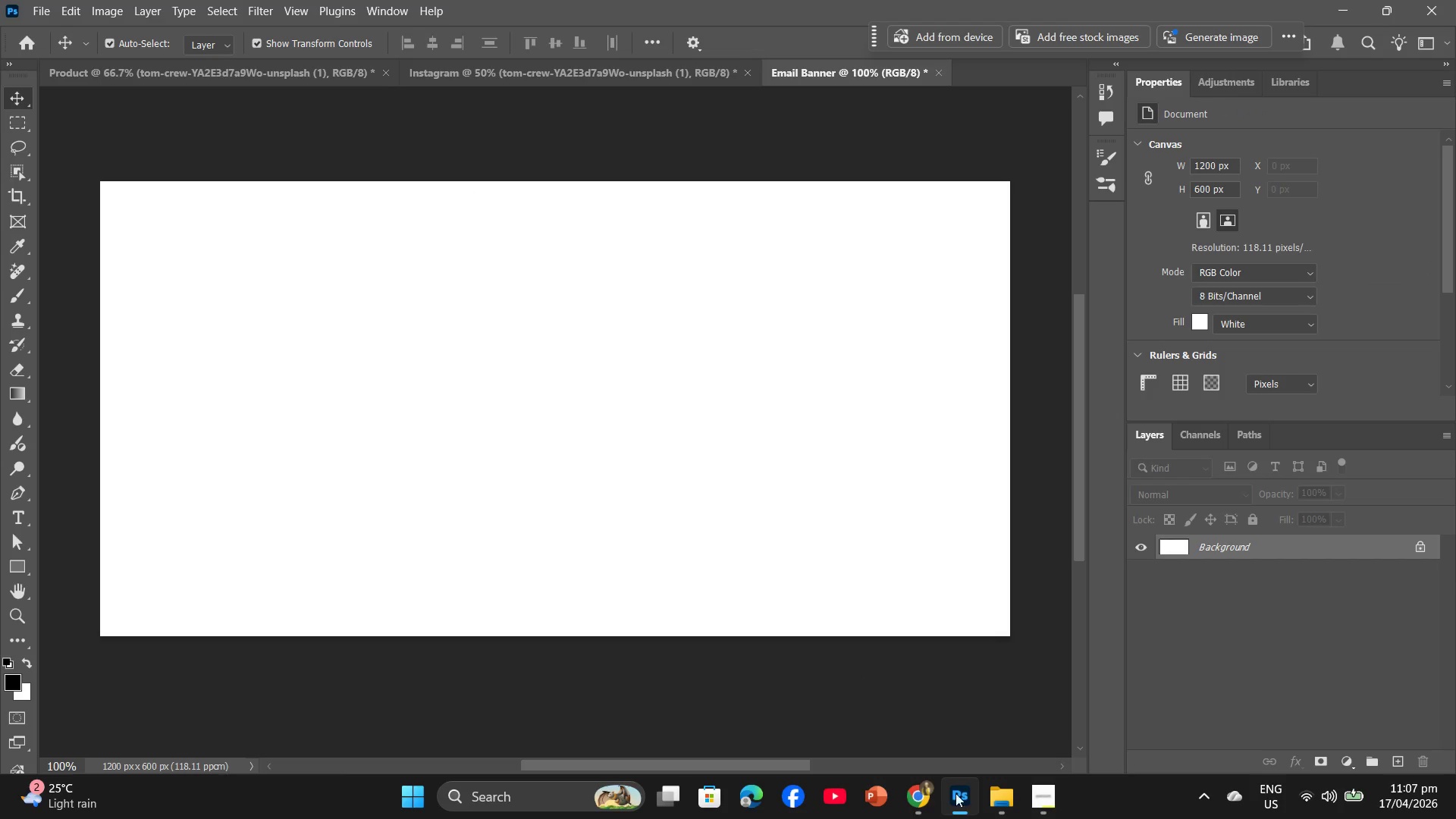 
left_click([932, 814])
 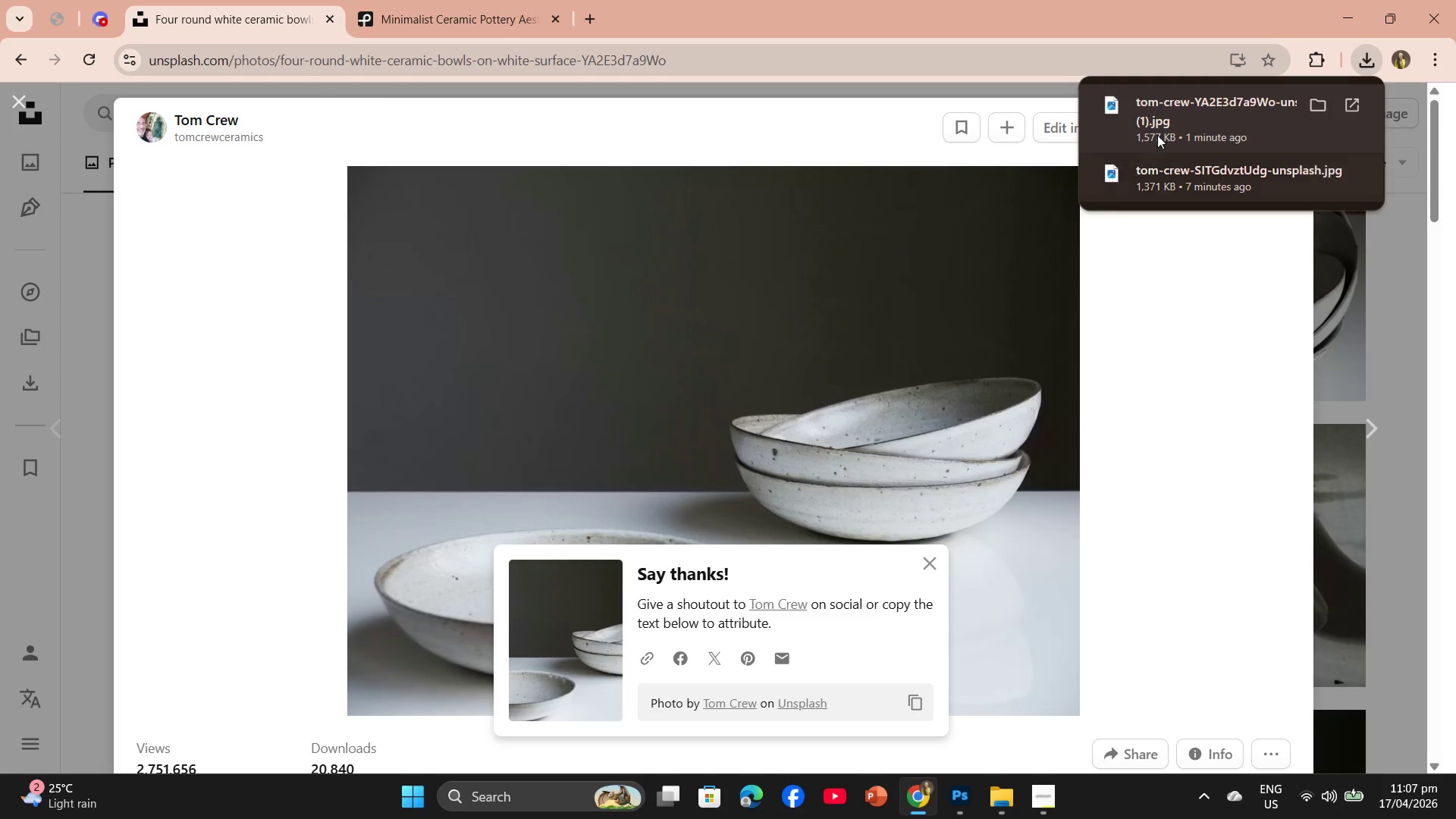 
left_click_drag(start_coordinate=[1163, 127], to_coordinate=[563, 388])
 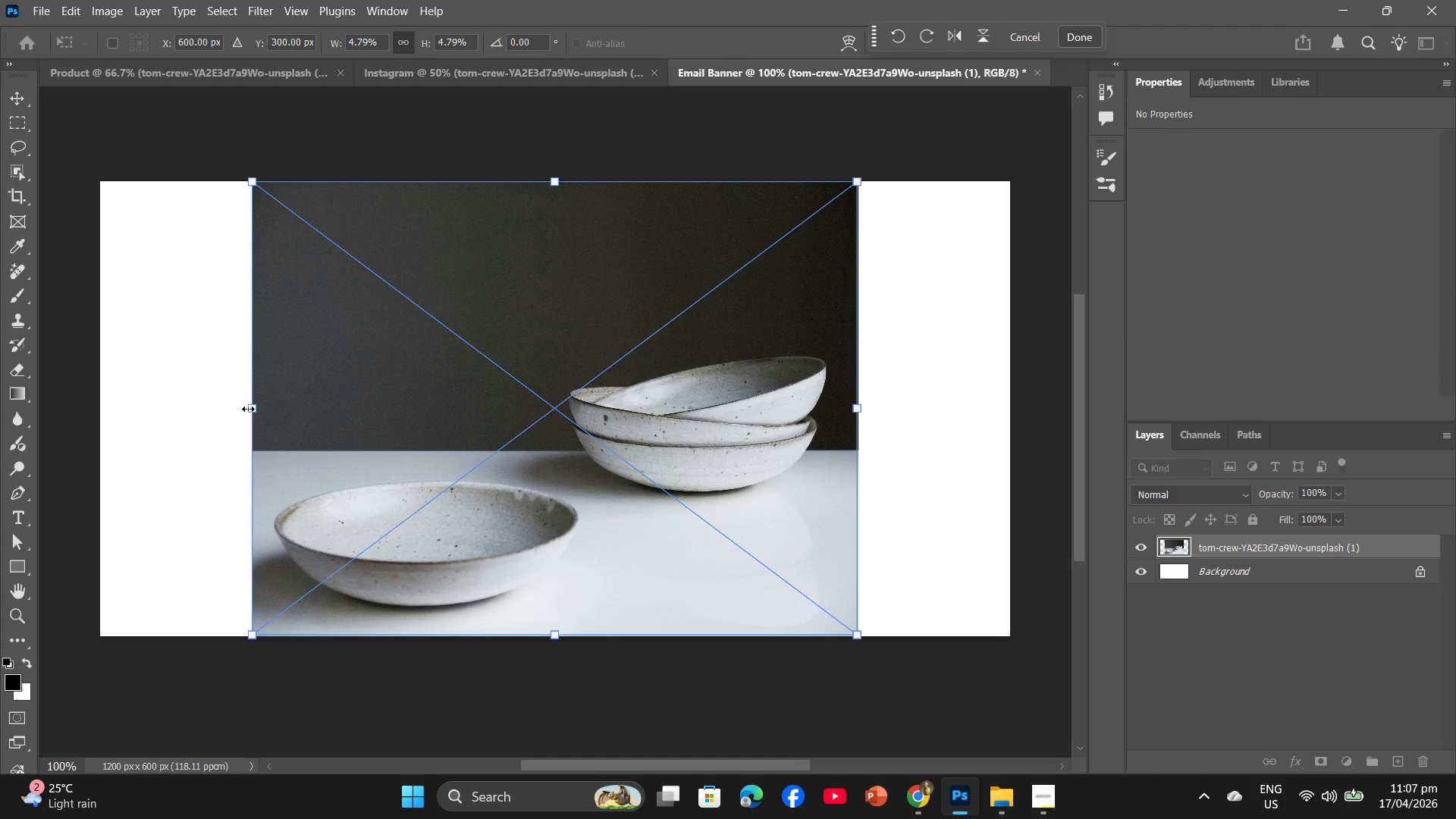 
left_click_drag(start_coordinate=[249, 412], to_coordinate=[102, 393])
 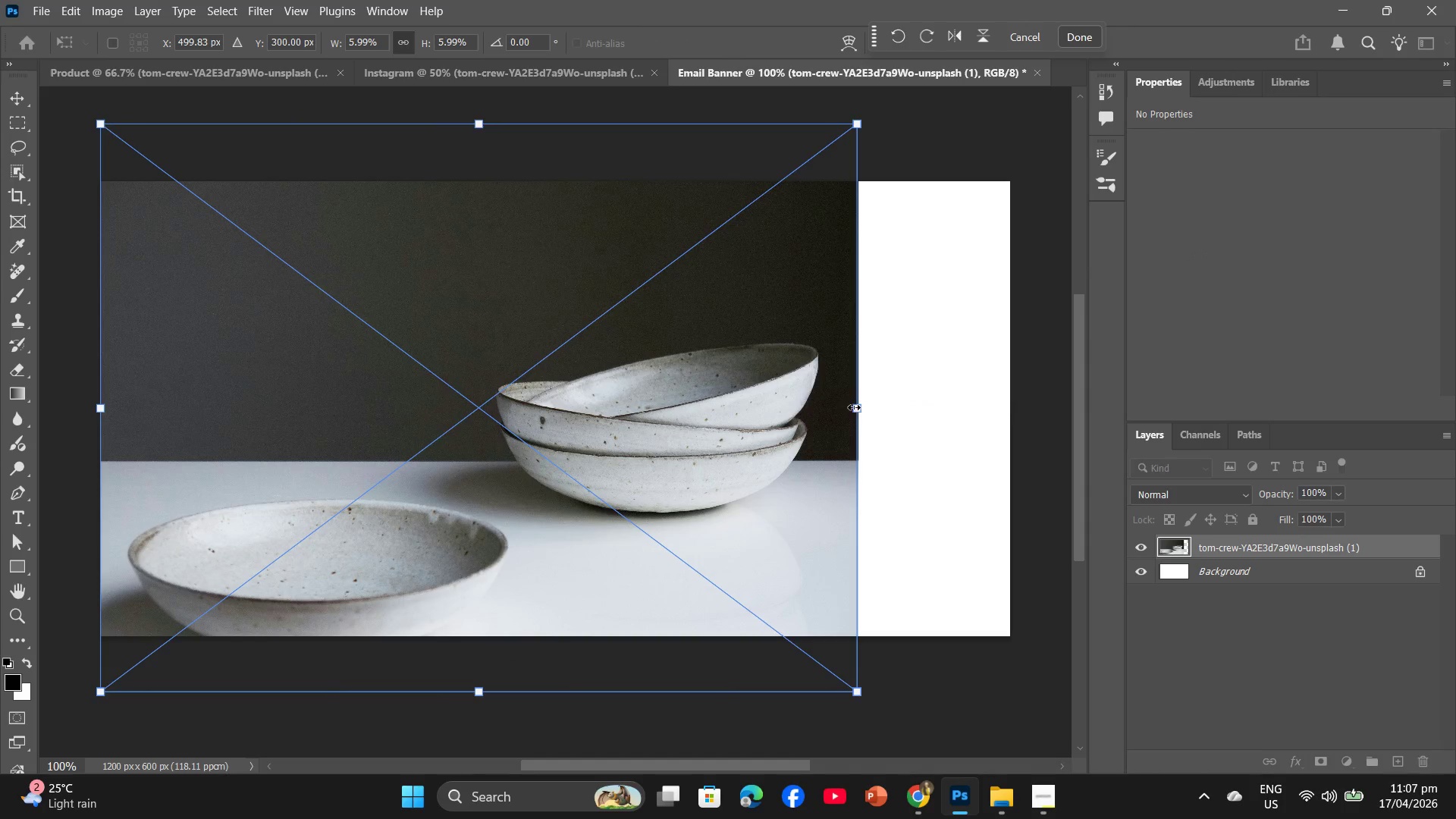 
left_click_drag(start_coordinate=[858, 407], to_coordinate=[1003, 406])
 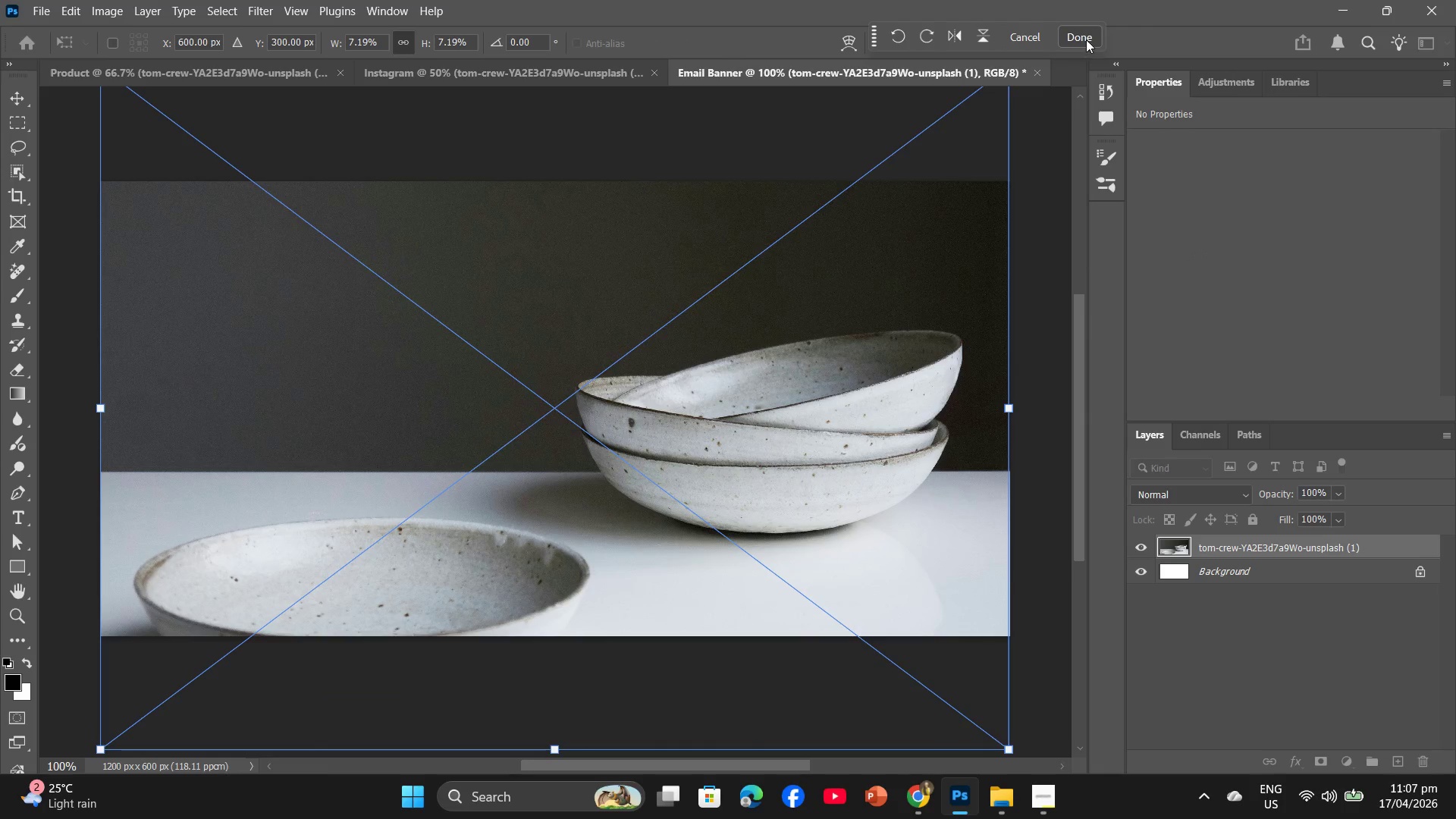 
left_click([1087, 35])
 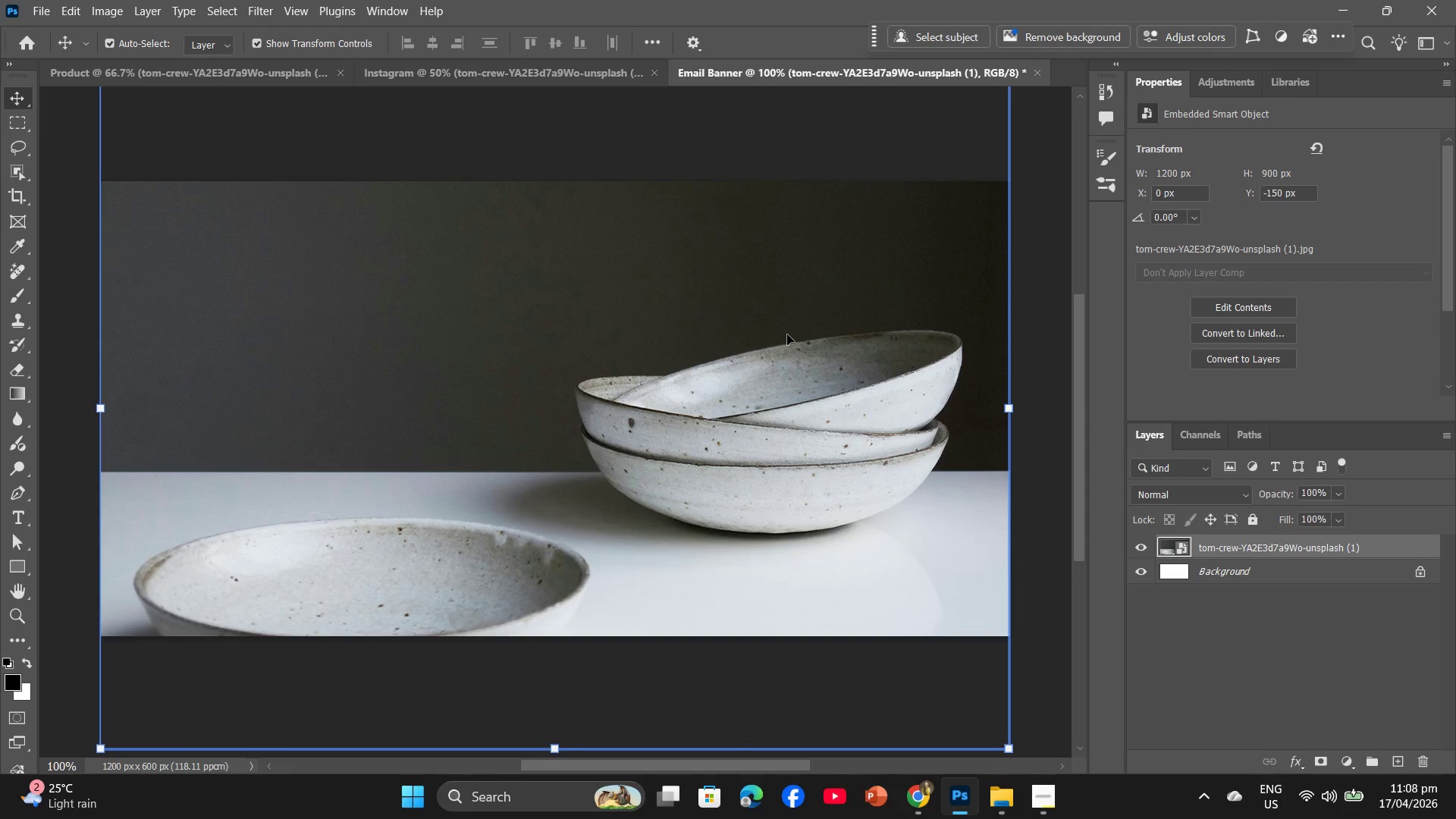 
left_click_drag(start_coordinate=[787, 343], to_coordinate=[789, 267])
 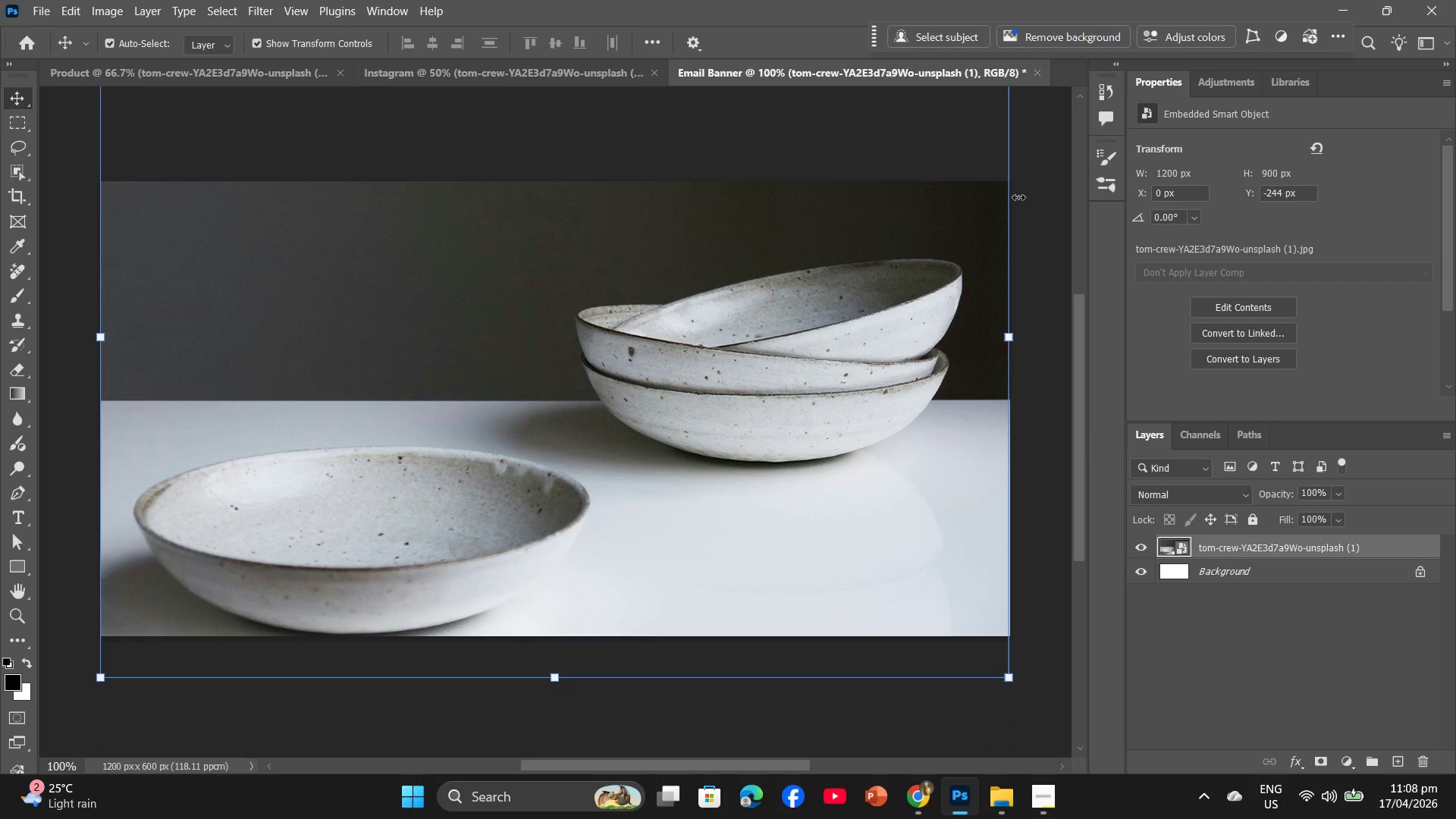 
mouse_move([268, 68])
 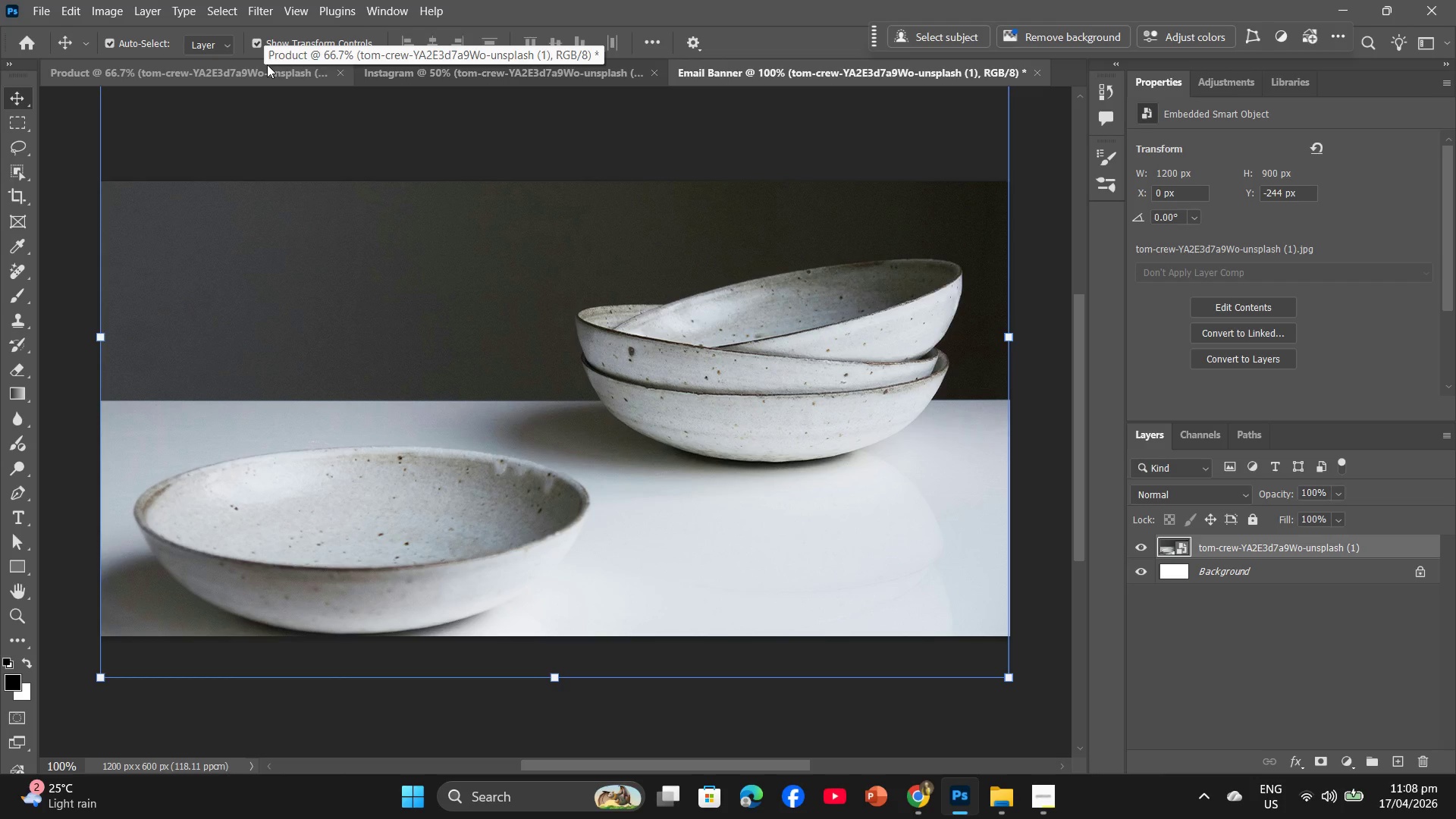 
left_click([268, 64])
 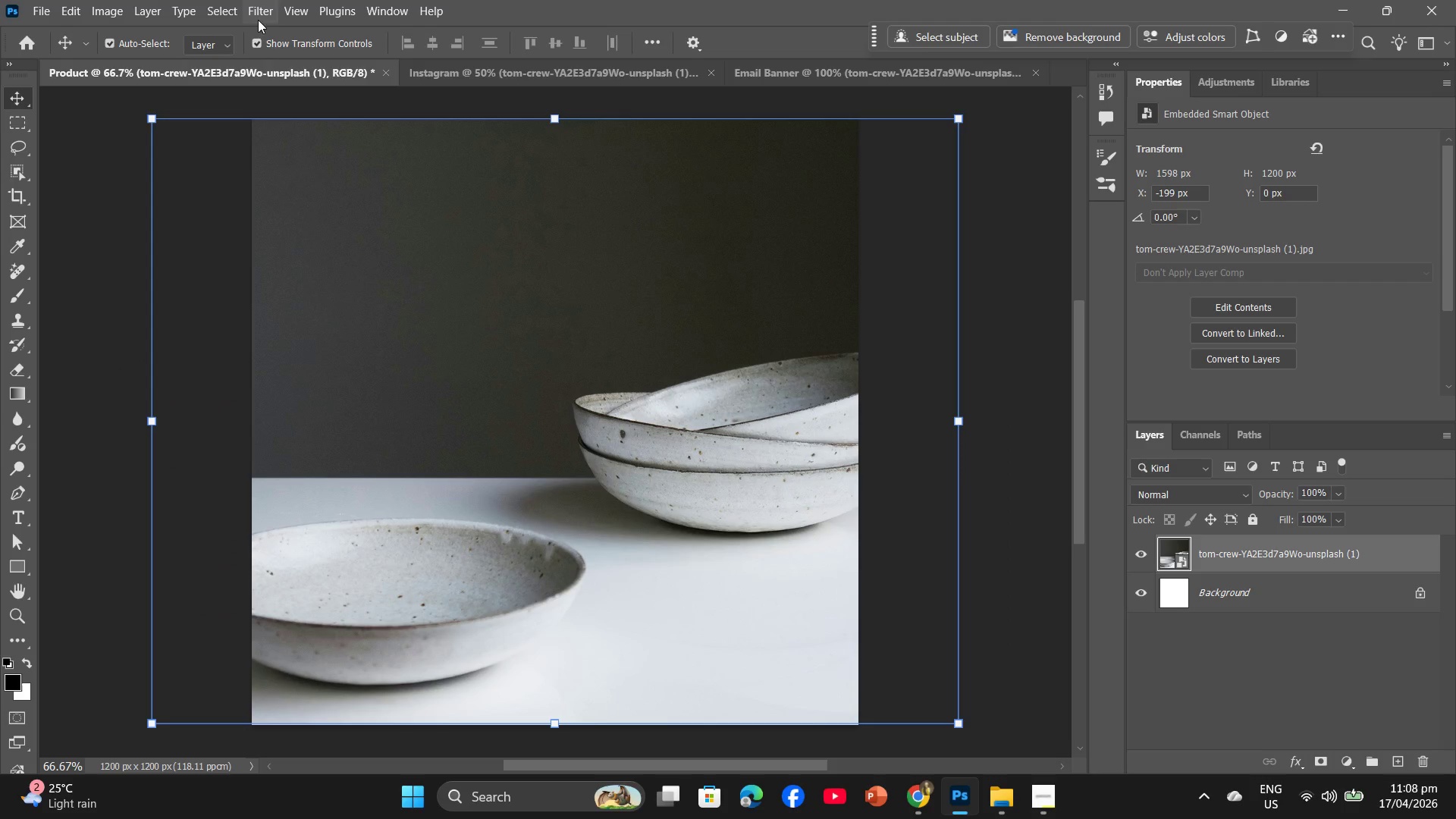 
left_click([262, 5])
 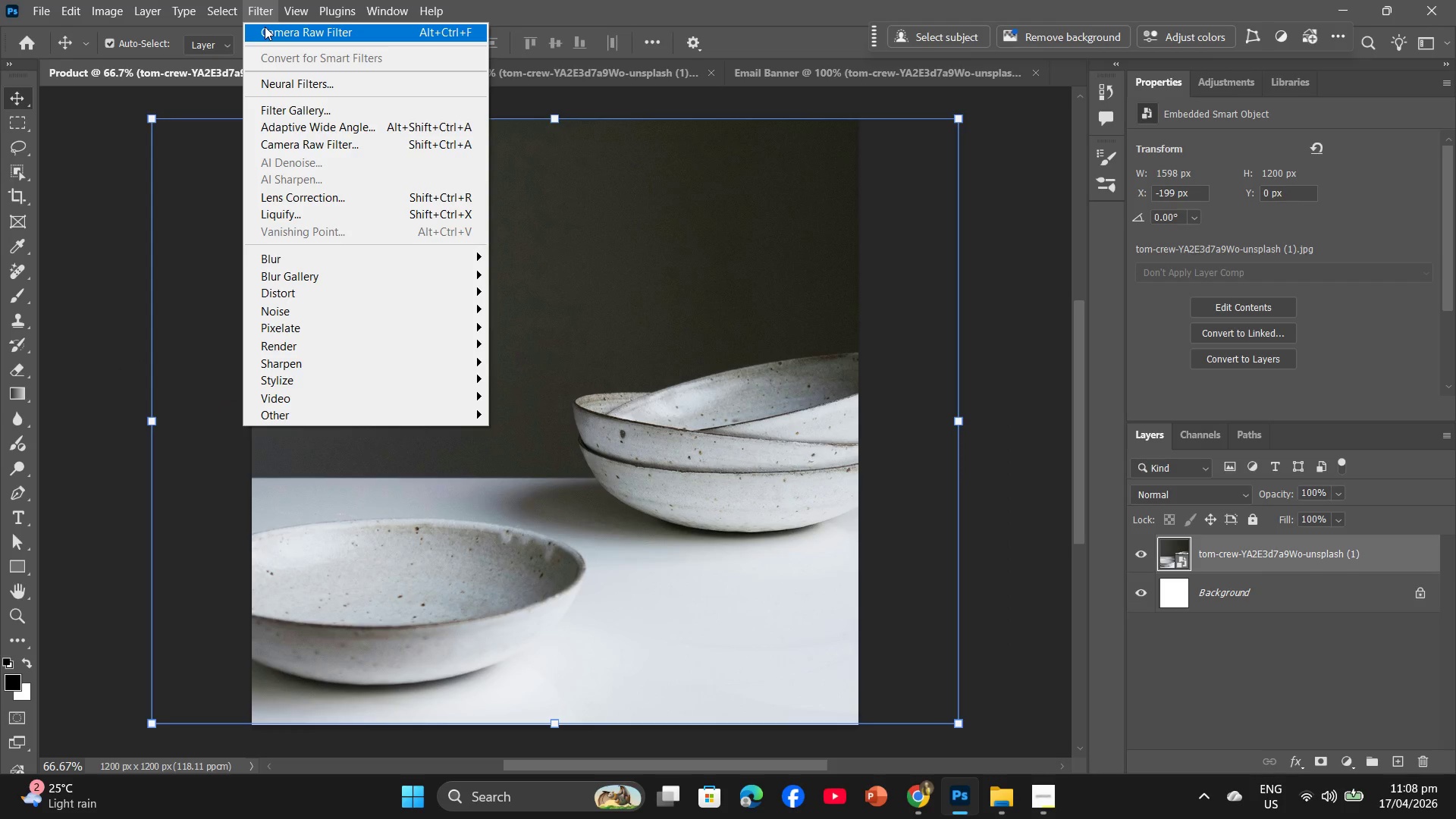 
left_click([268, 30])
 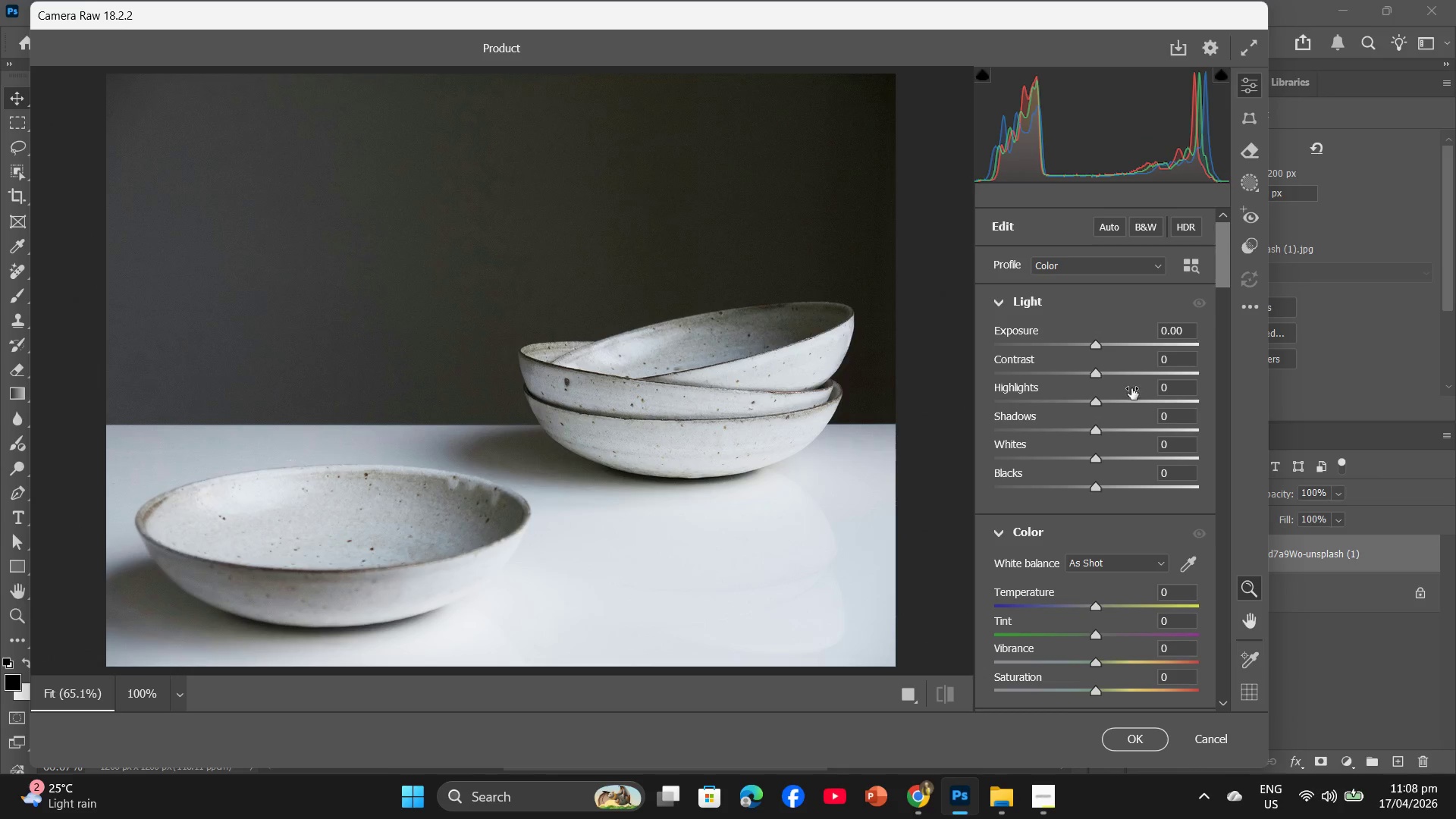 
left_click([1169, 361])
 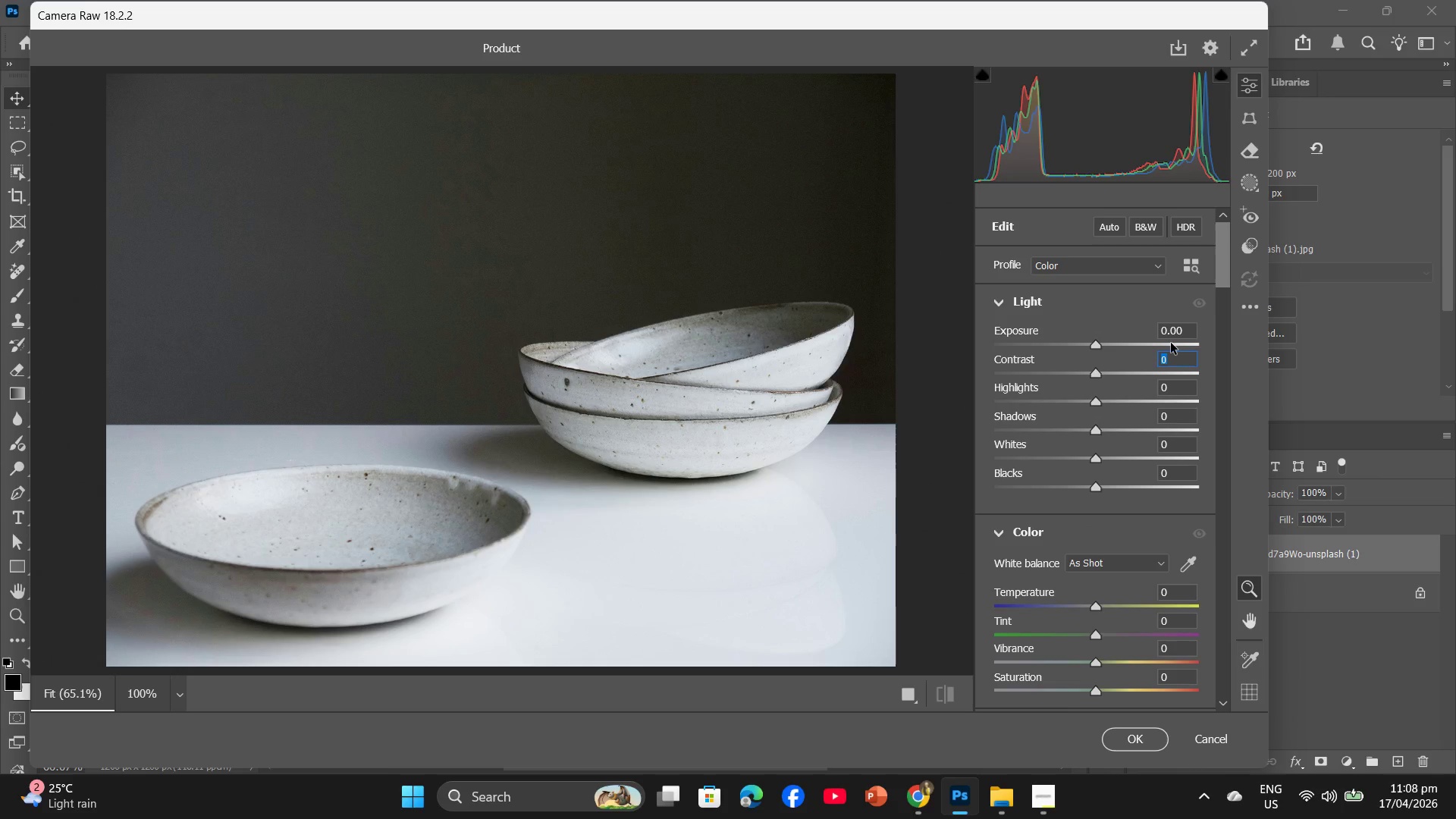 
key(Numpad1)
 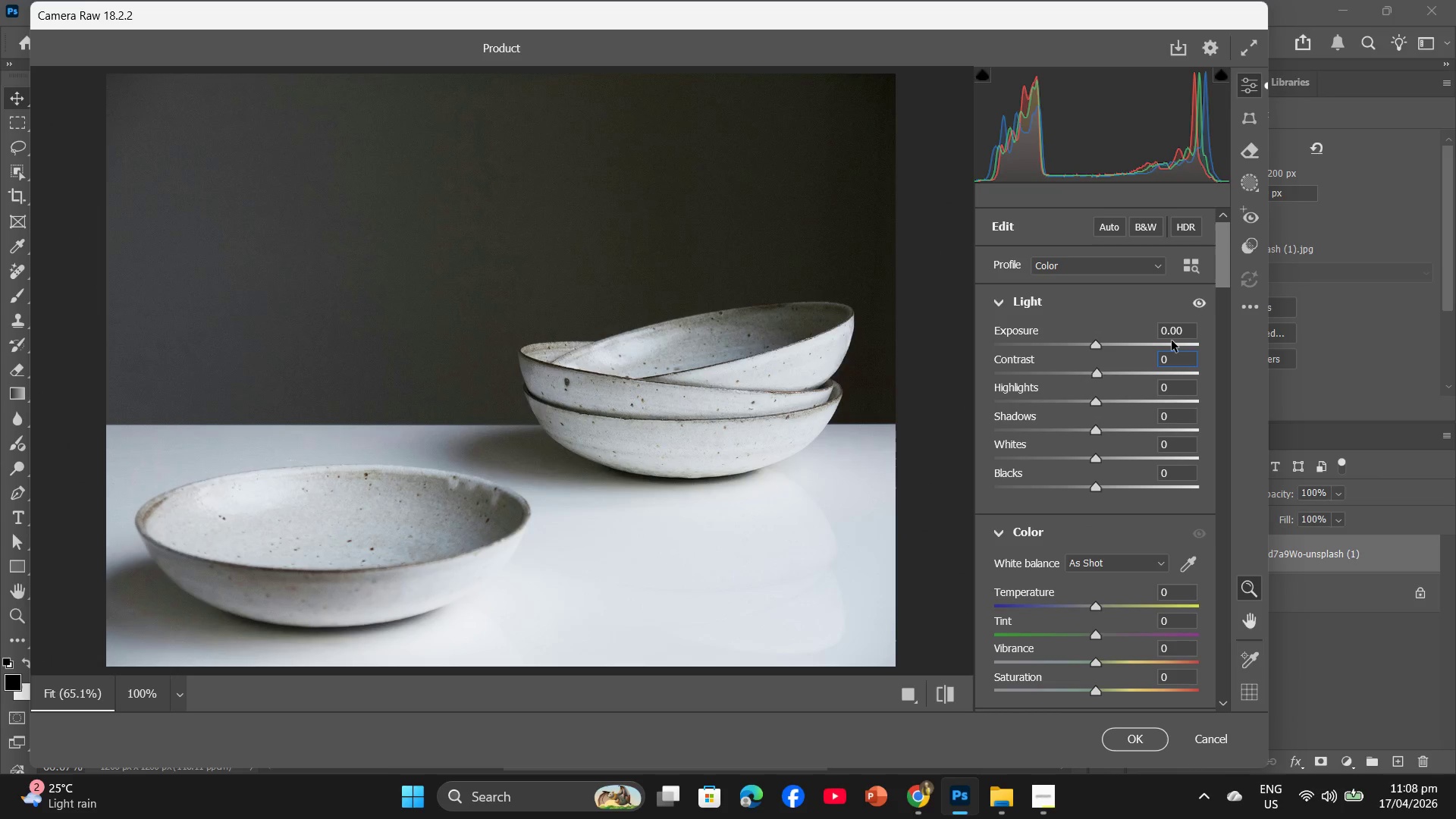 
key(Numpad0)
 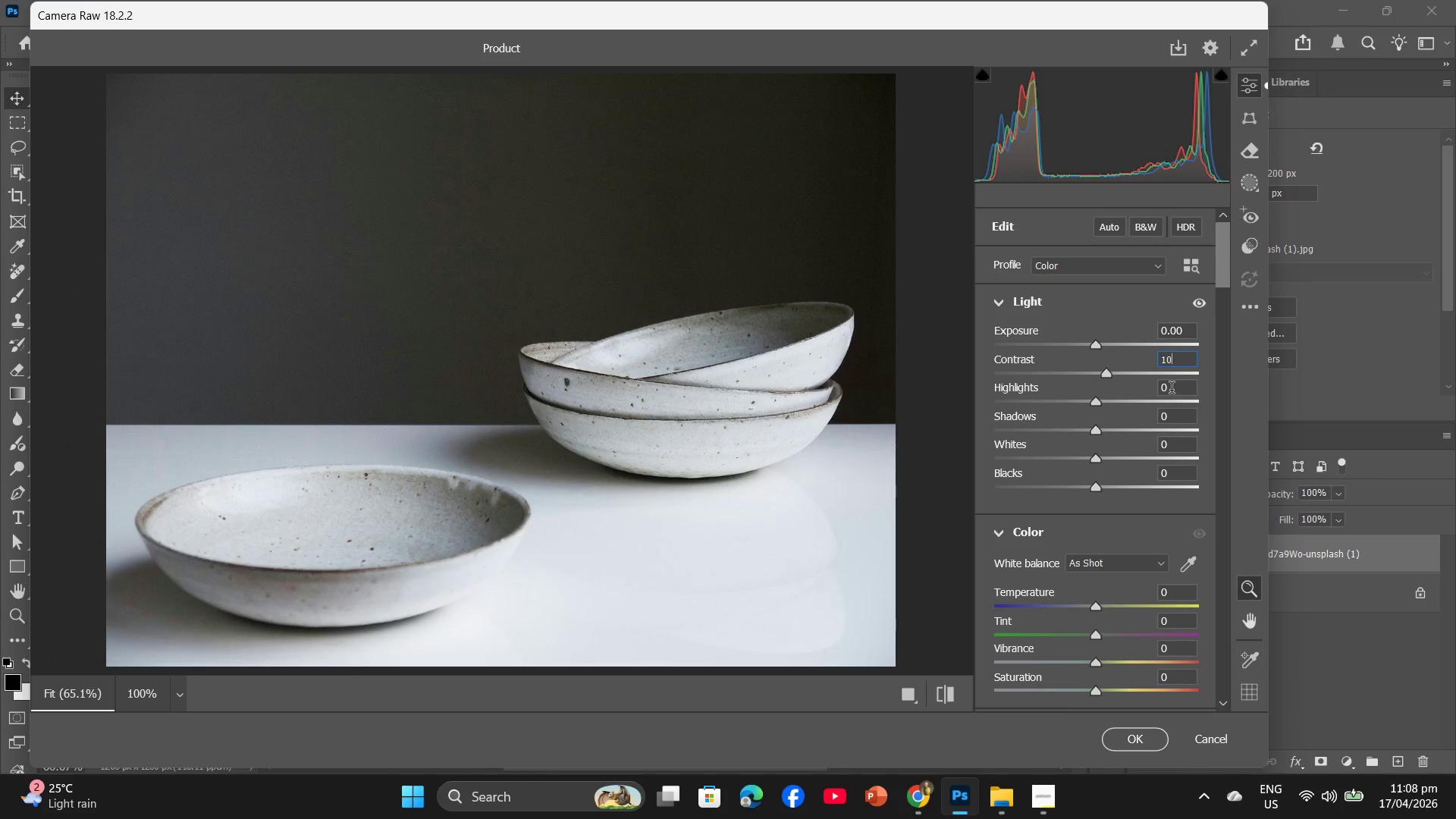 
left_click([1170, 390])
 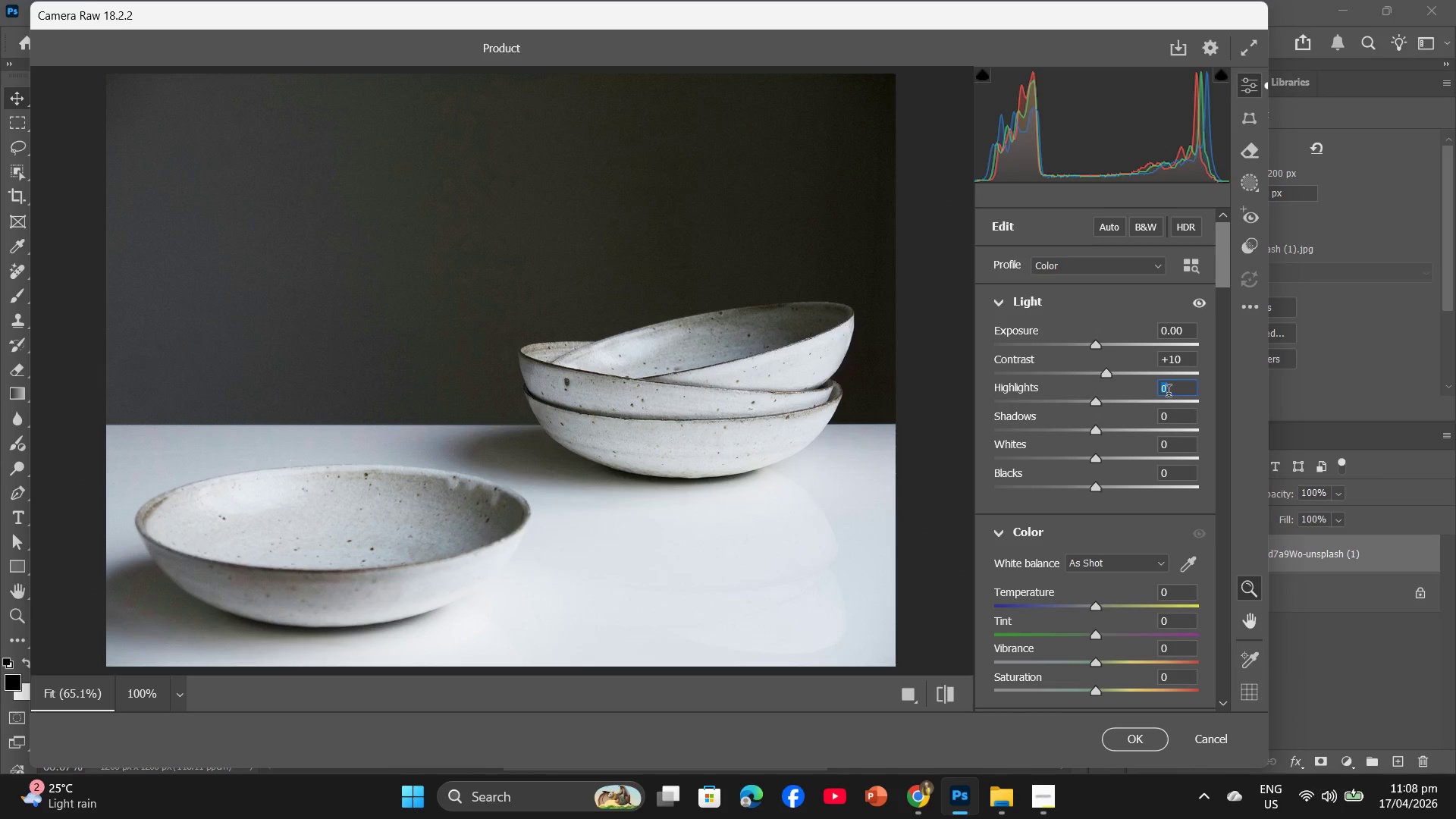 
key(Minus)
 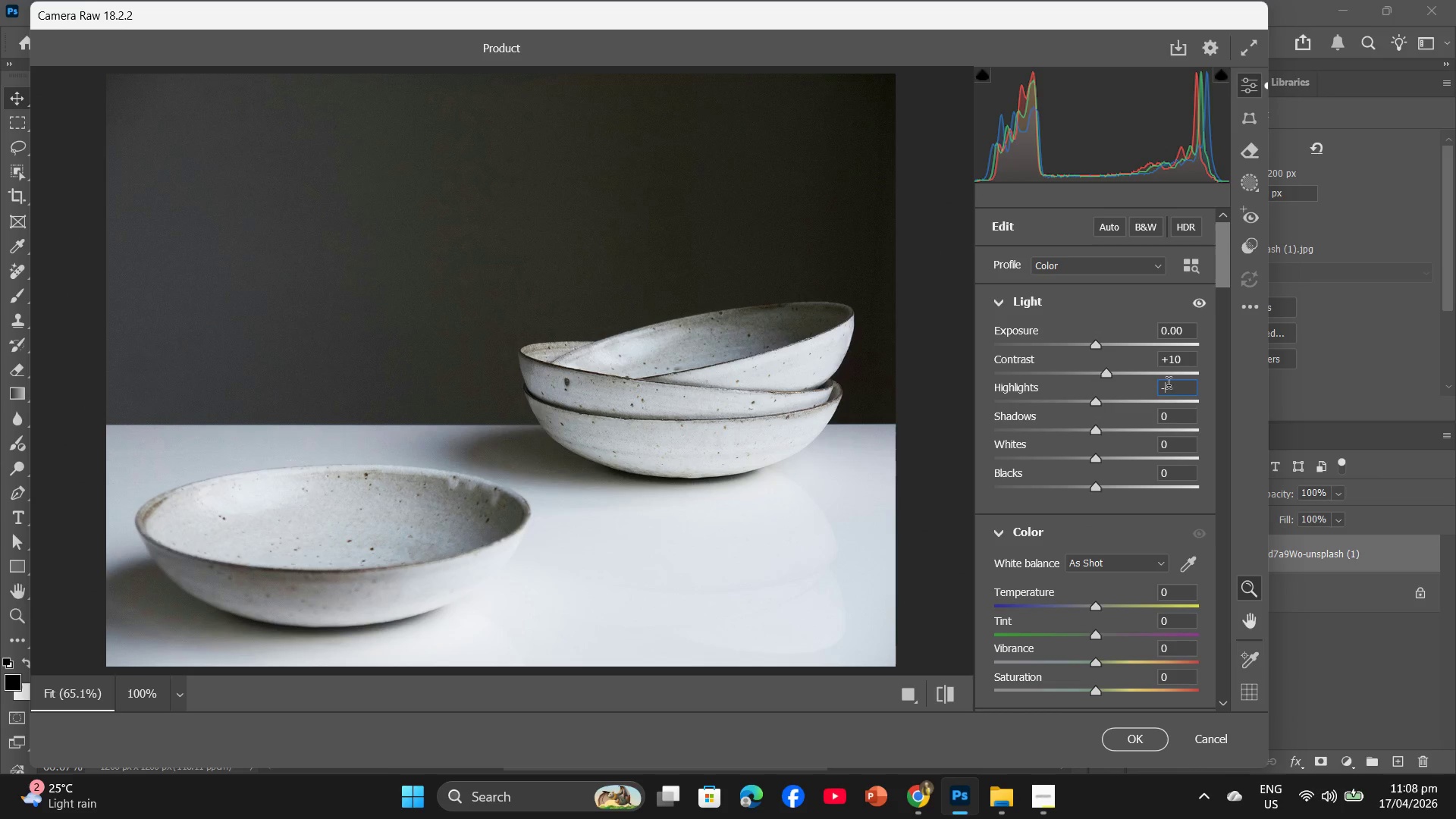 
key(Numpad5)
 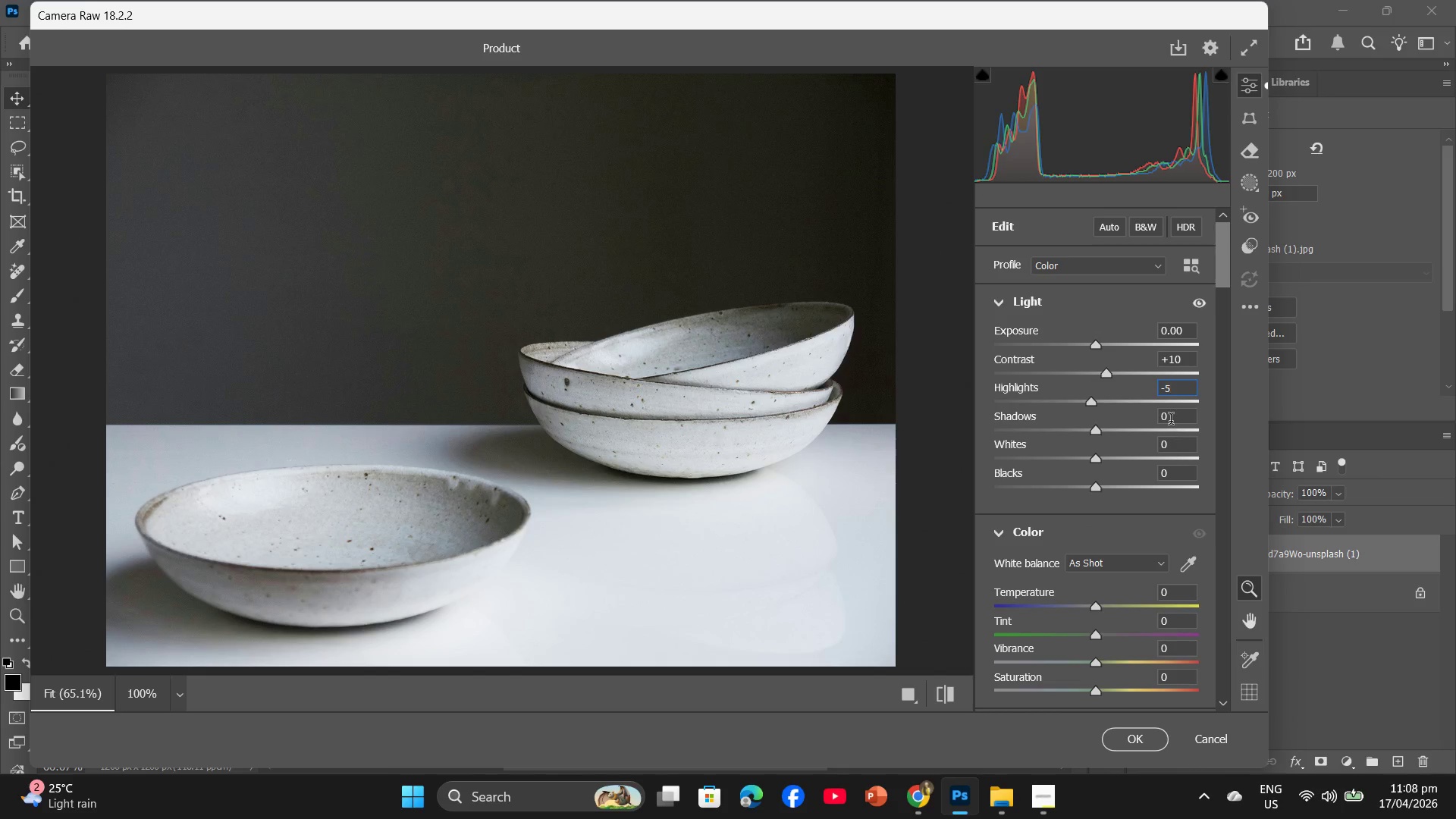 
left_click([1171, 421])
 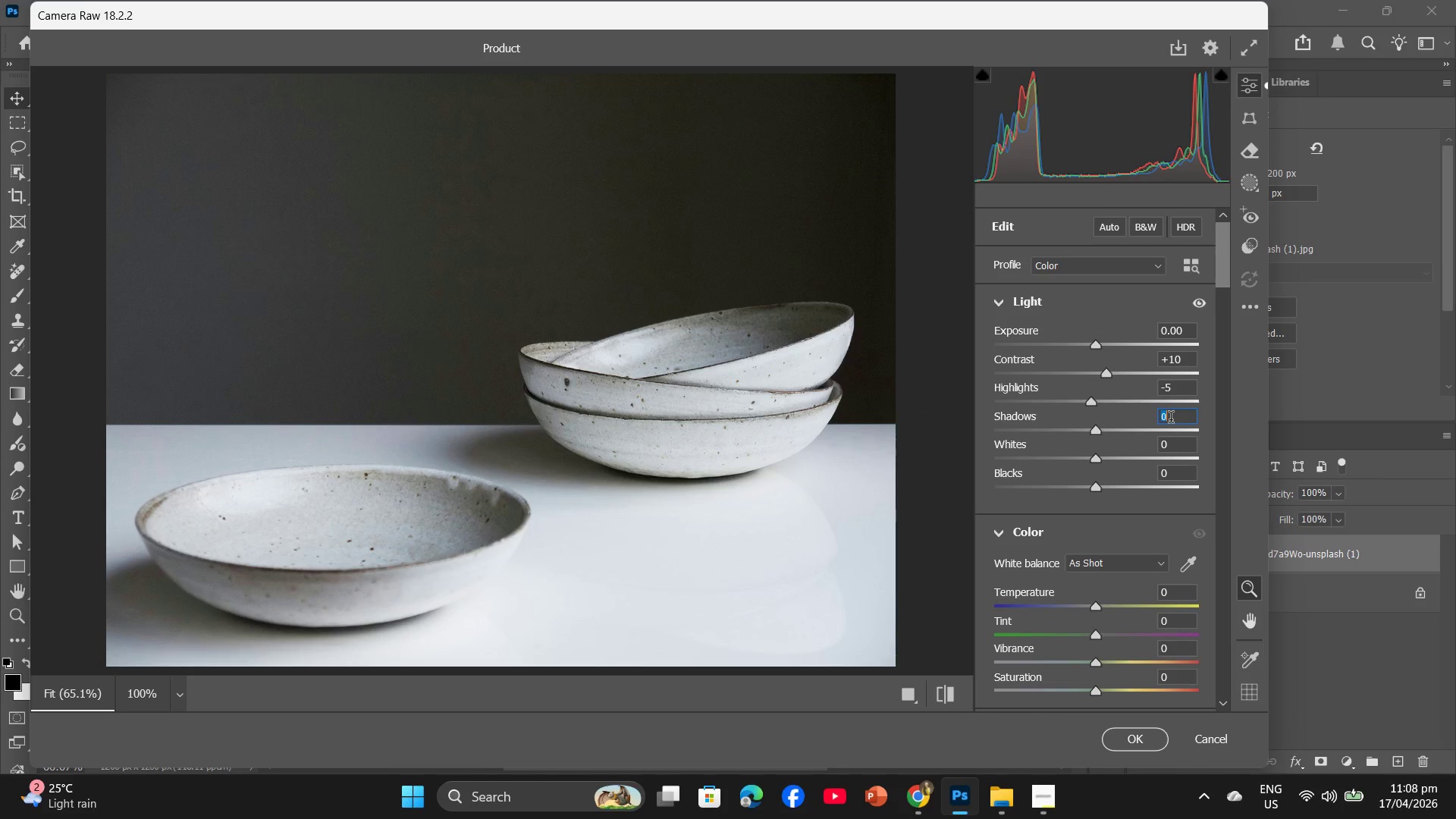 
key(Numpad5)
 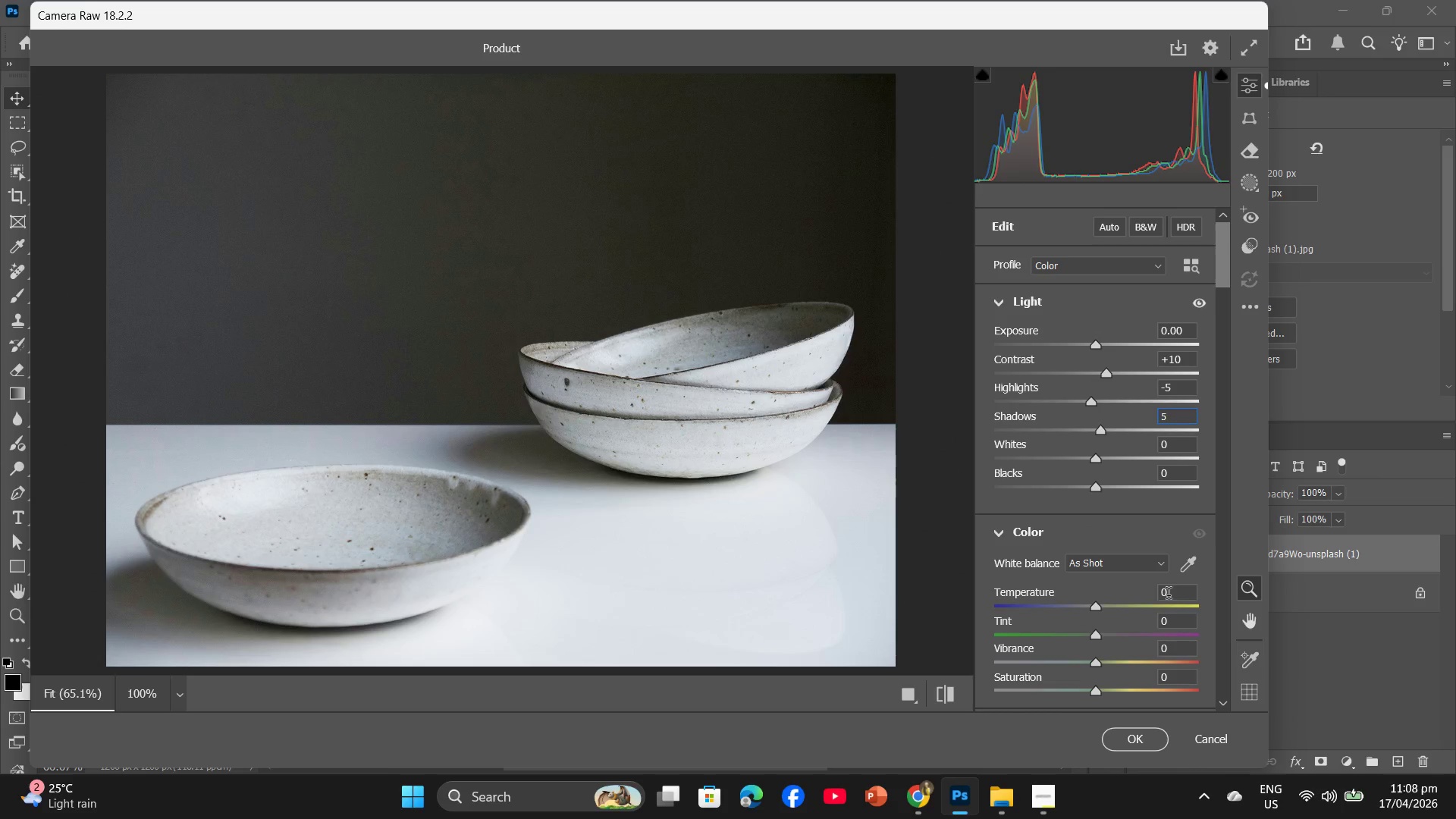 
left_click([1169, 594])
 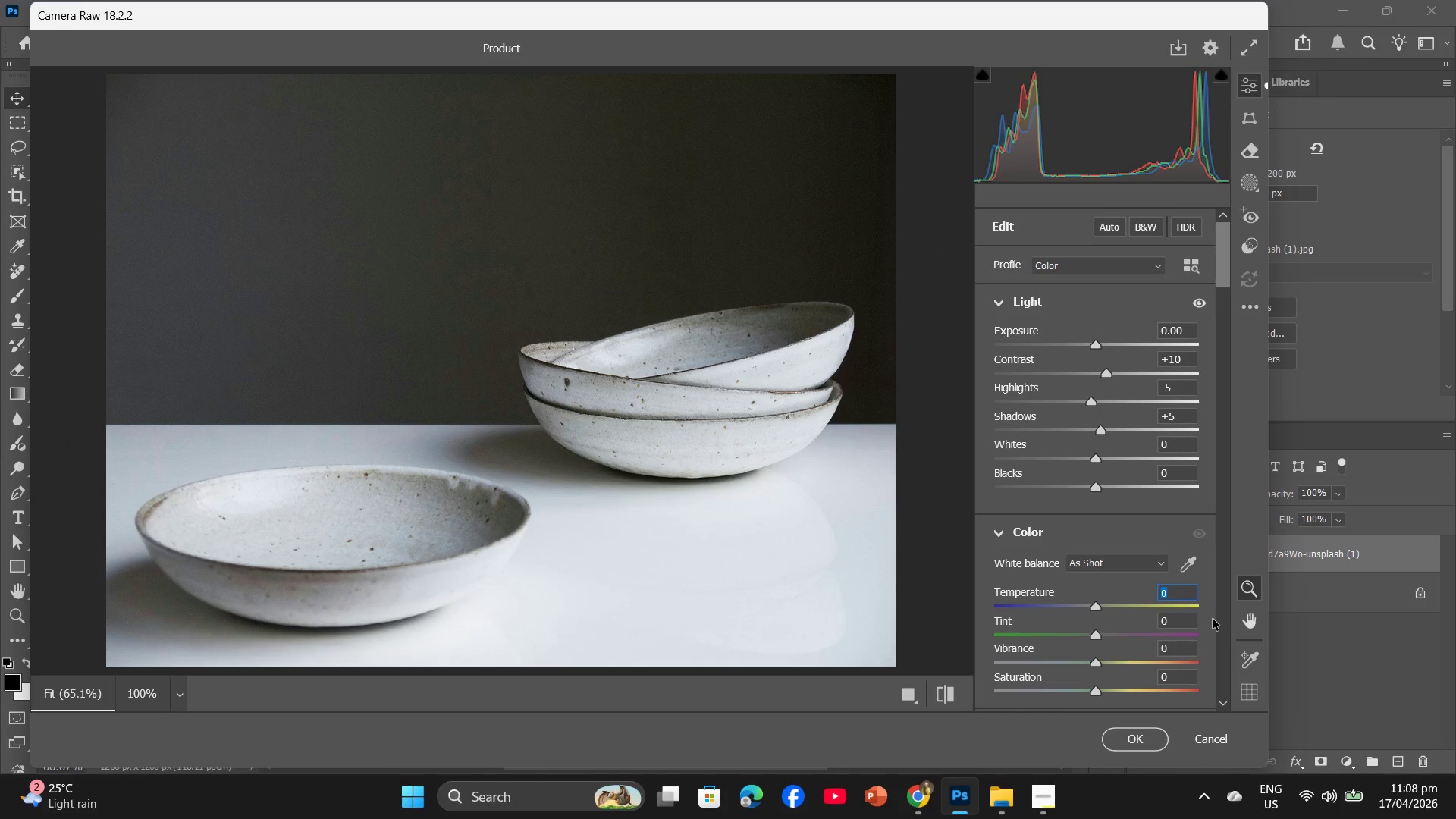 
key(Minus)
 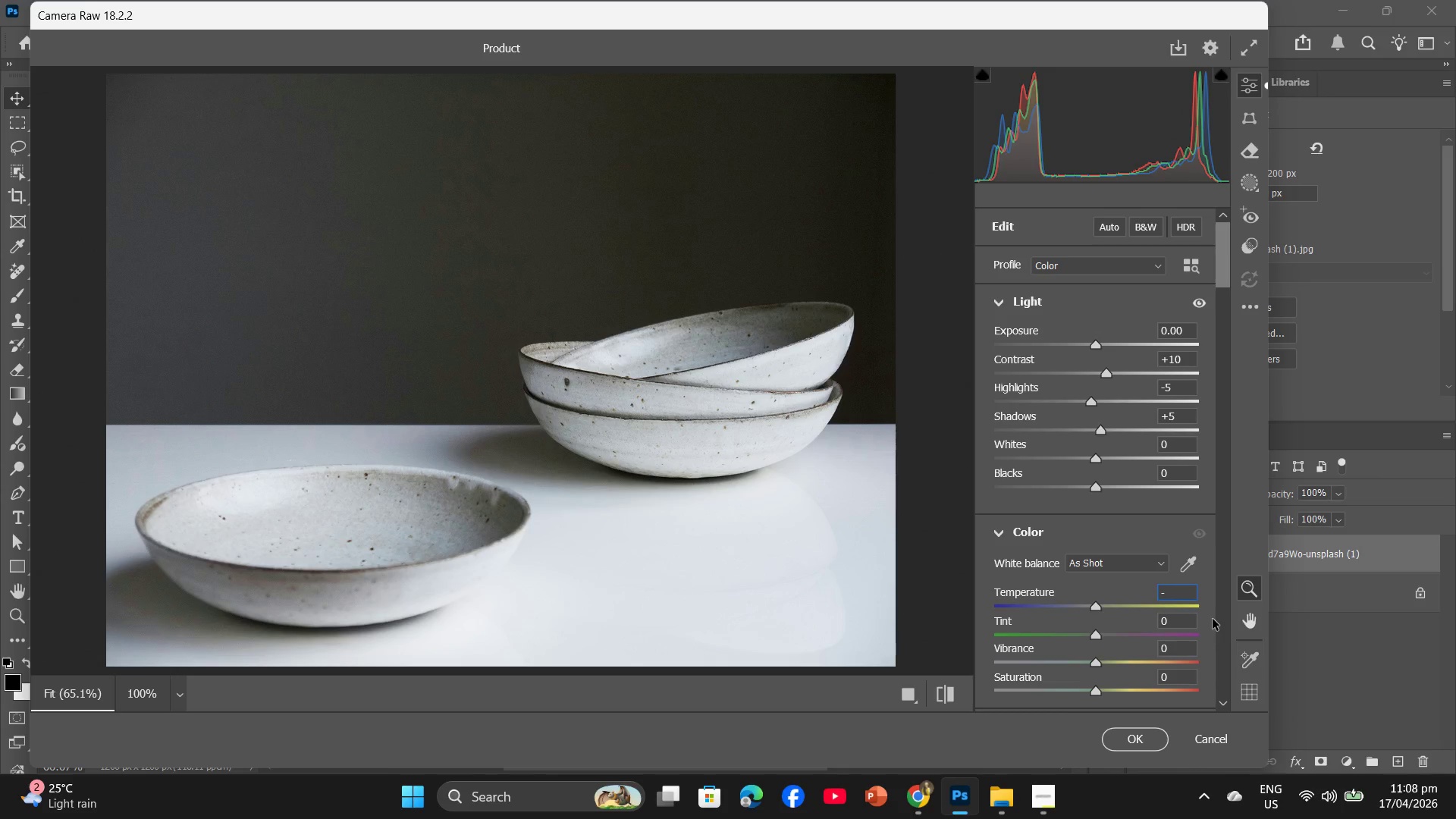 
key(Numpad1)
 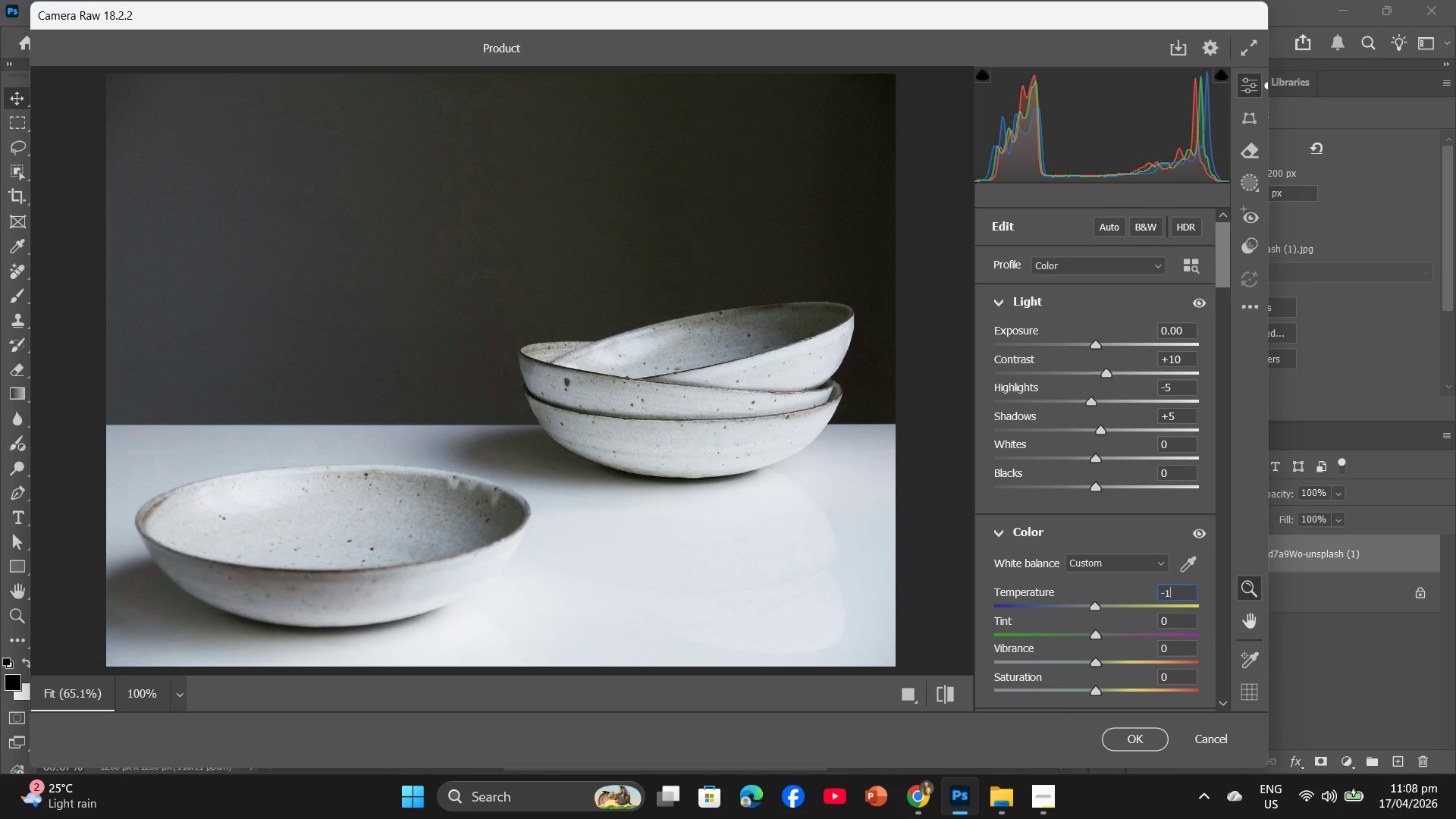 
key(Numpad5)
 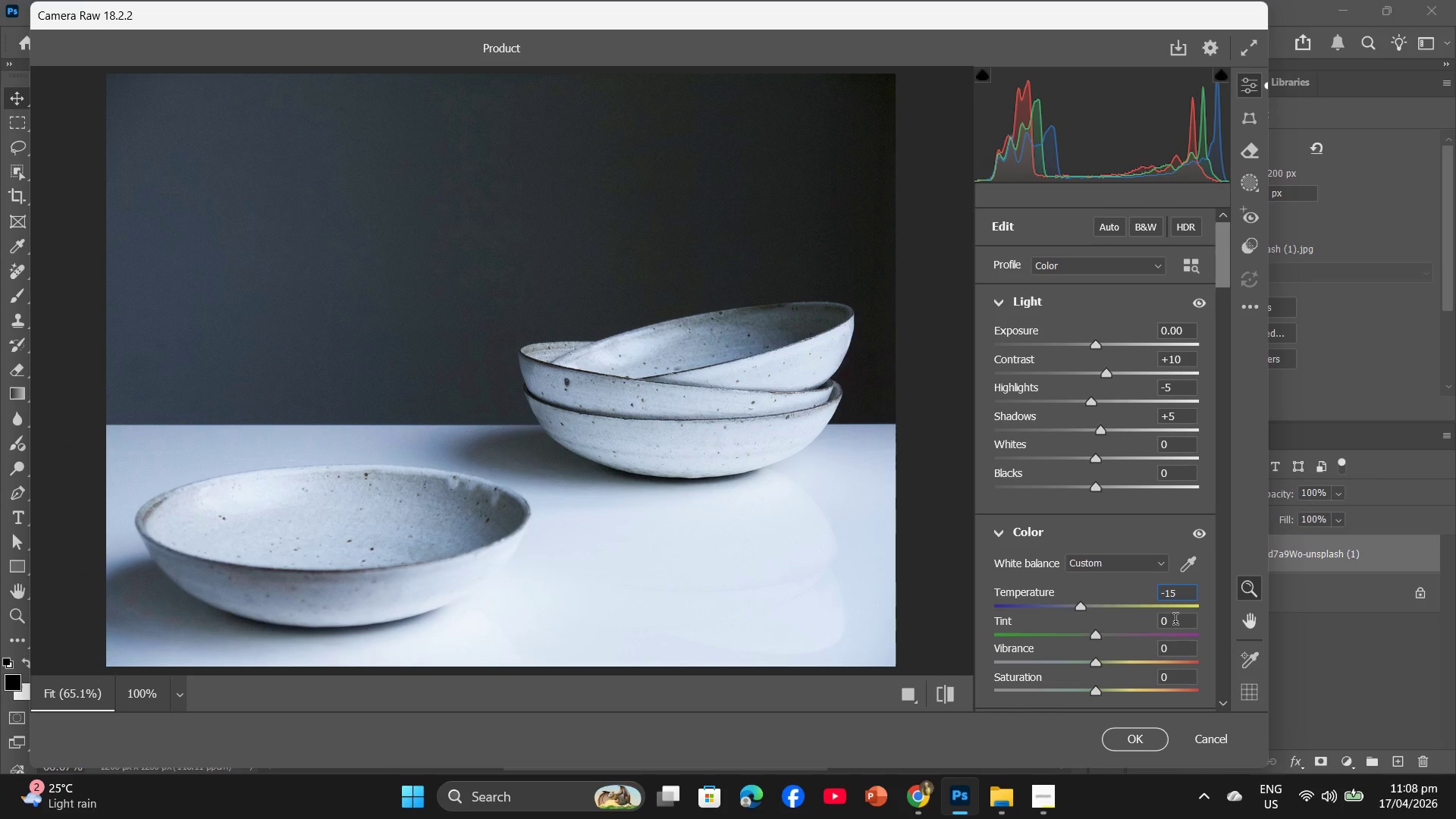 
left_click([1175, 621])
 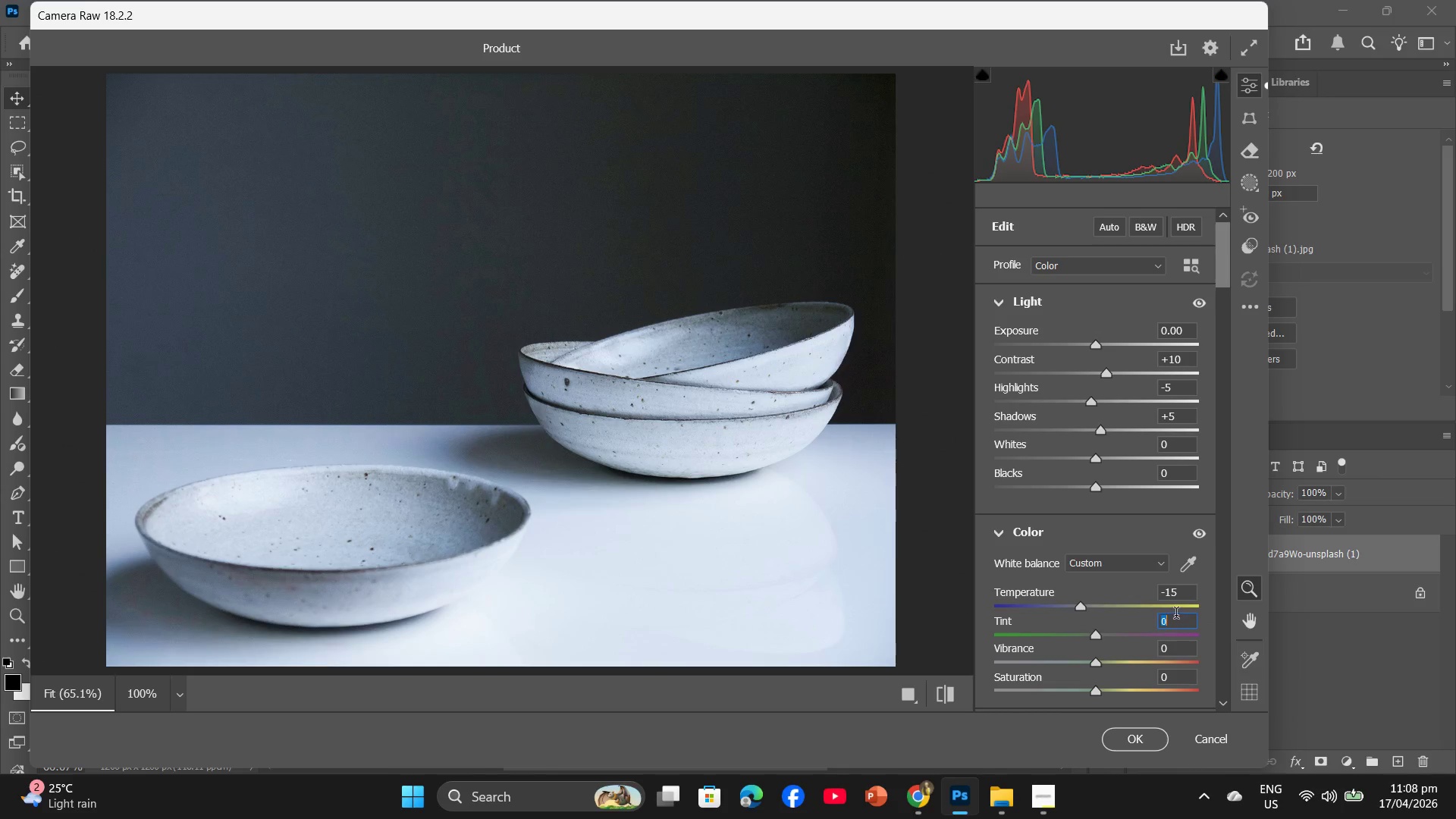 
key(Minus)
 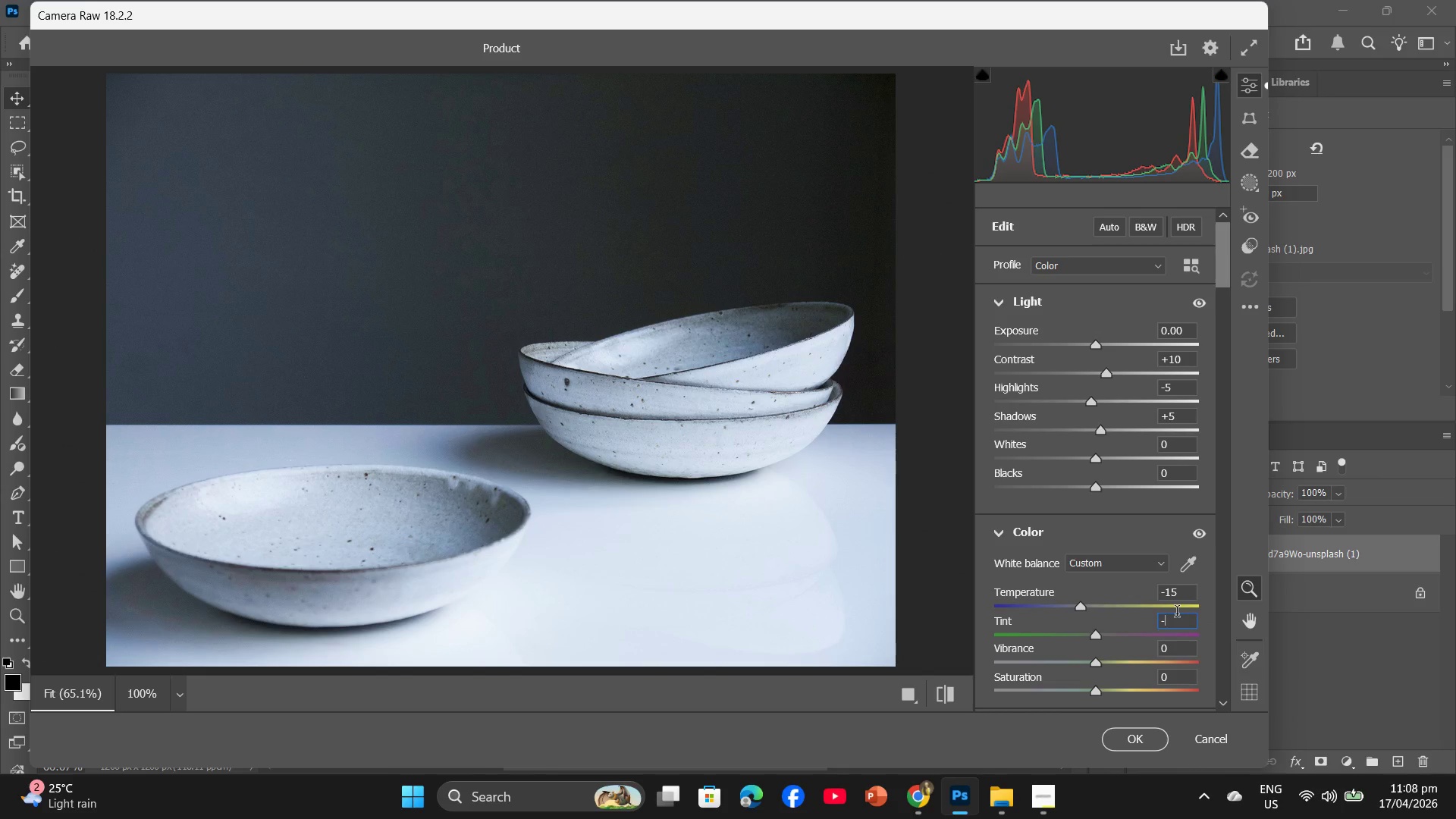 
key(Numpad3)
 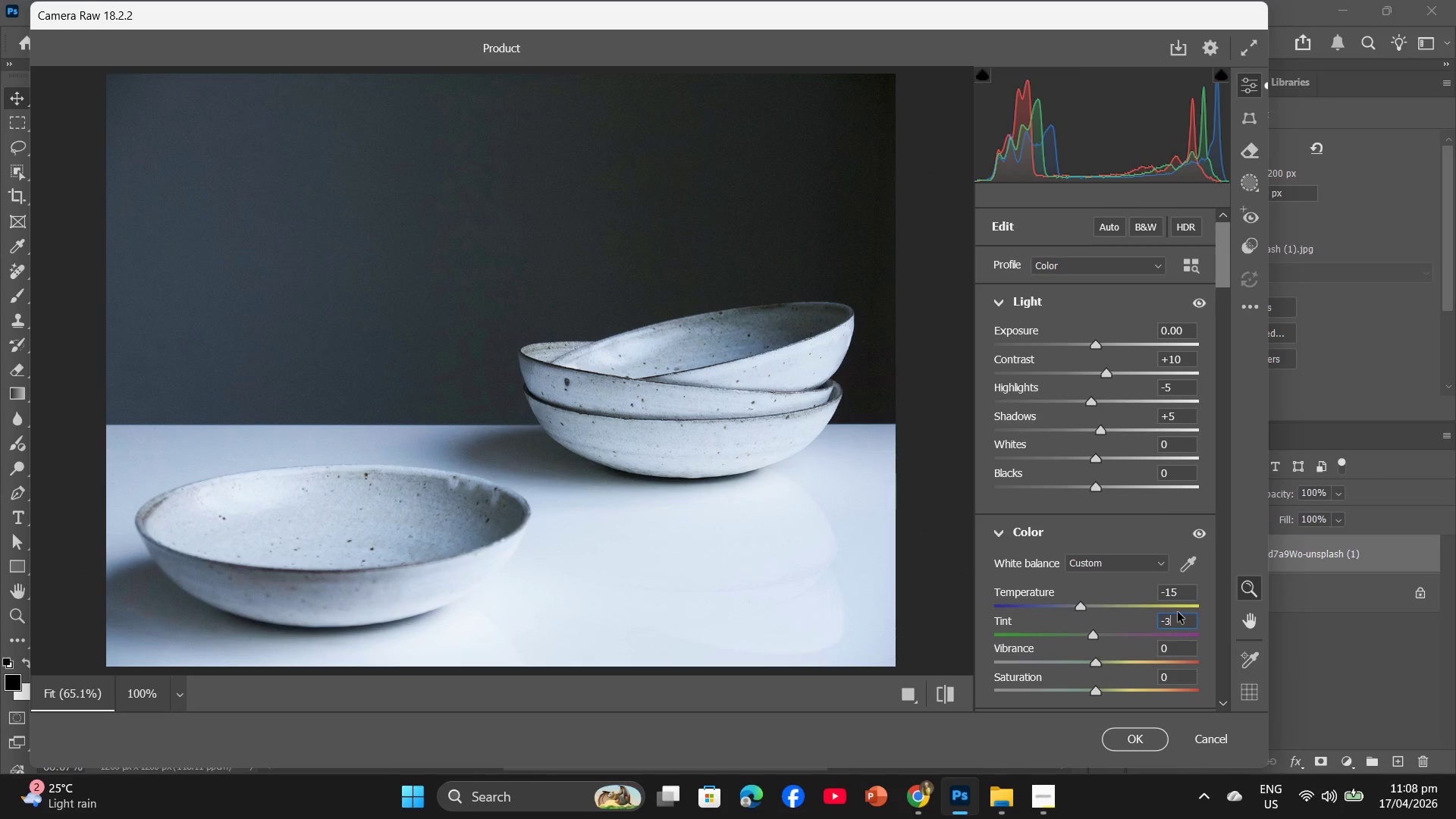 
scroll: coordinate [1179, 610], scroll_direction: down, amount: 3.0
 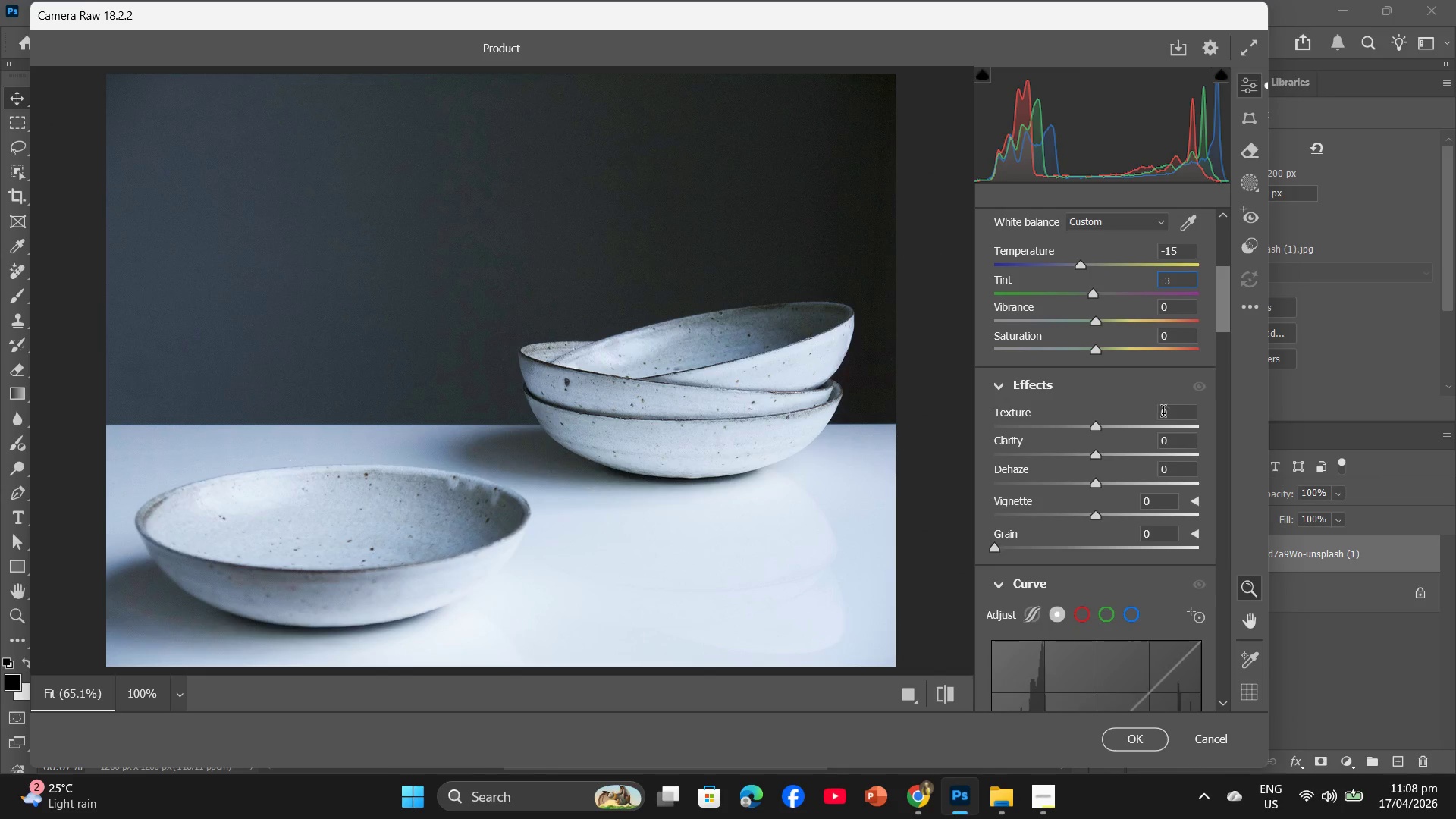 
left_click([1163, 413])
 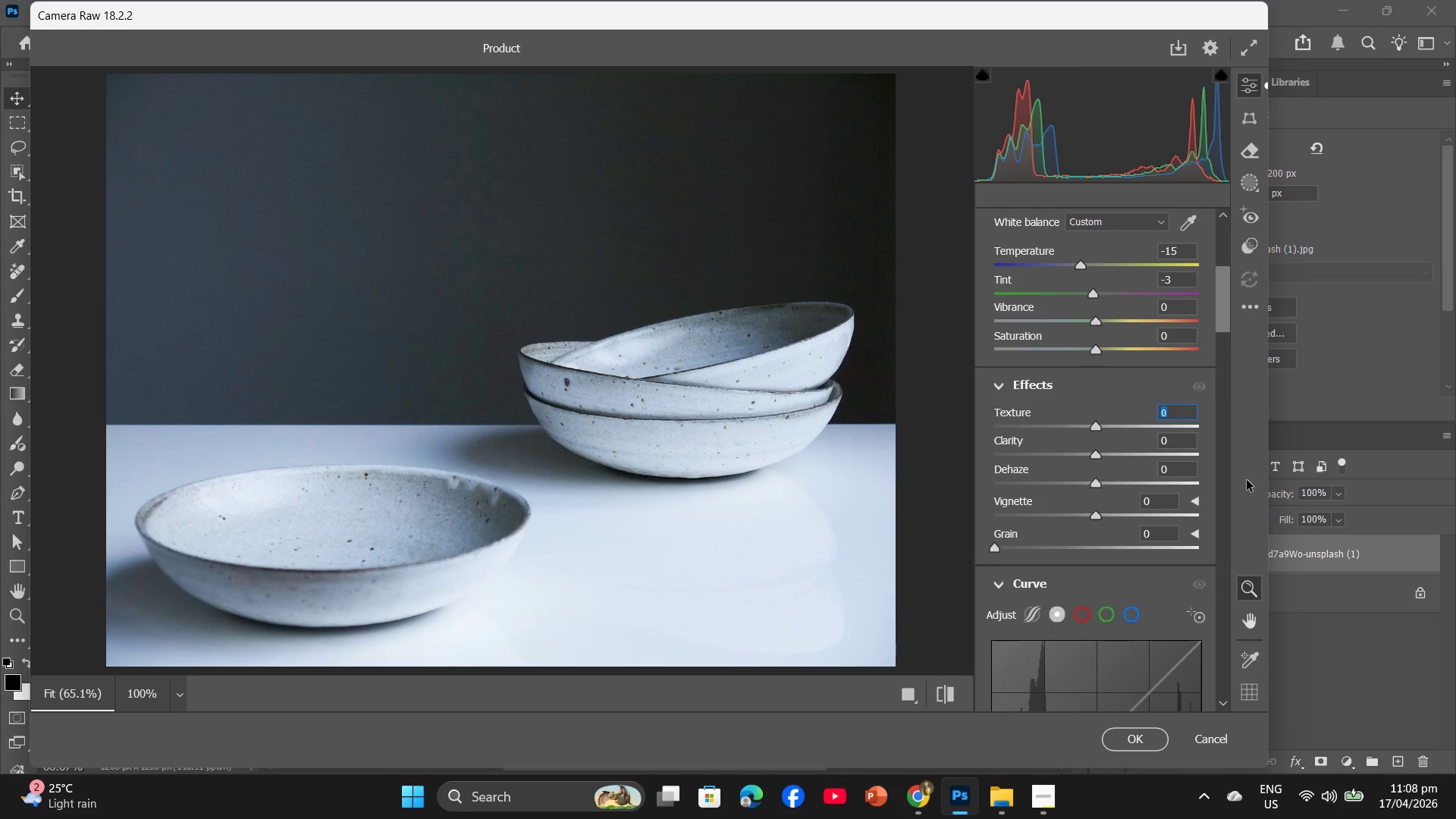 
key(Numpad5)
 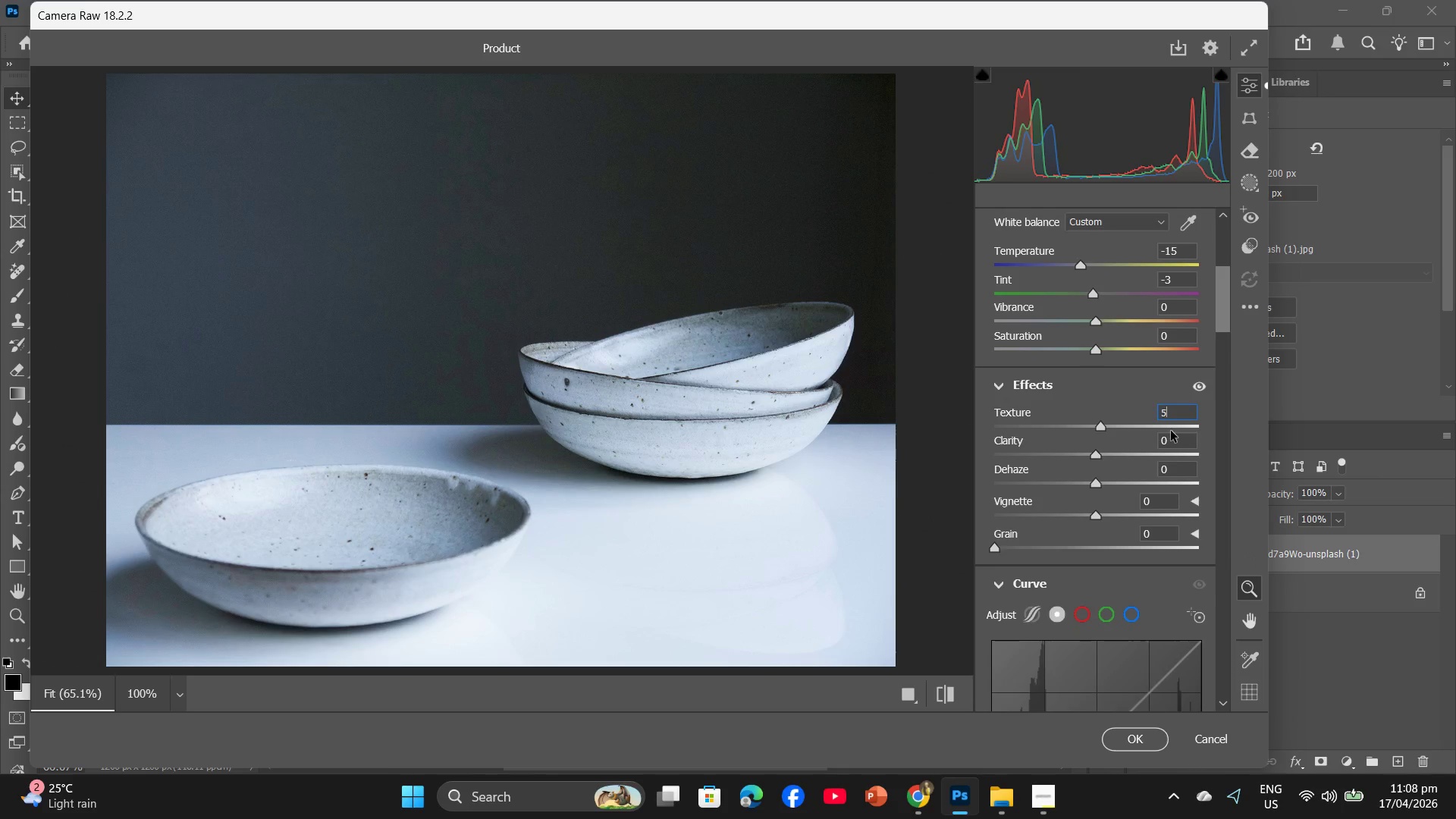 
hold_key(key=Backspace, duration=0.31)
 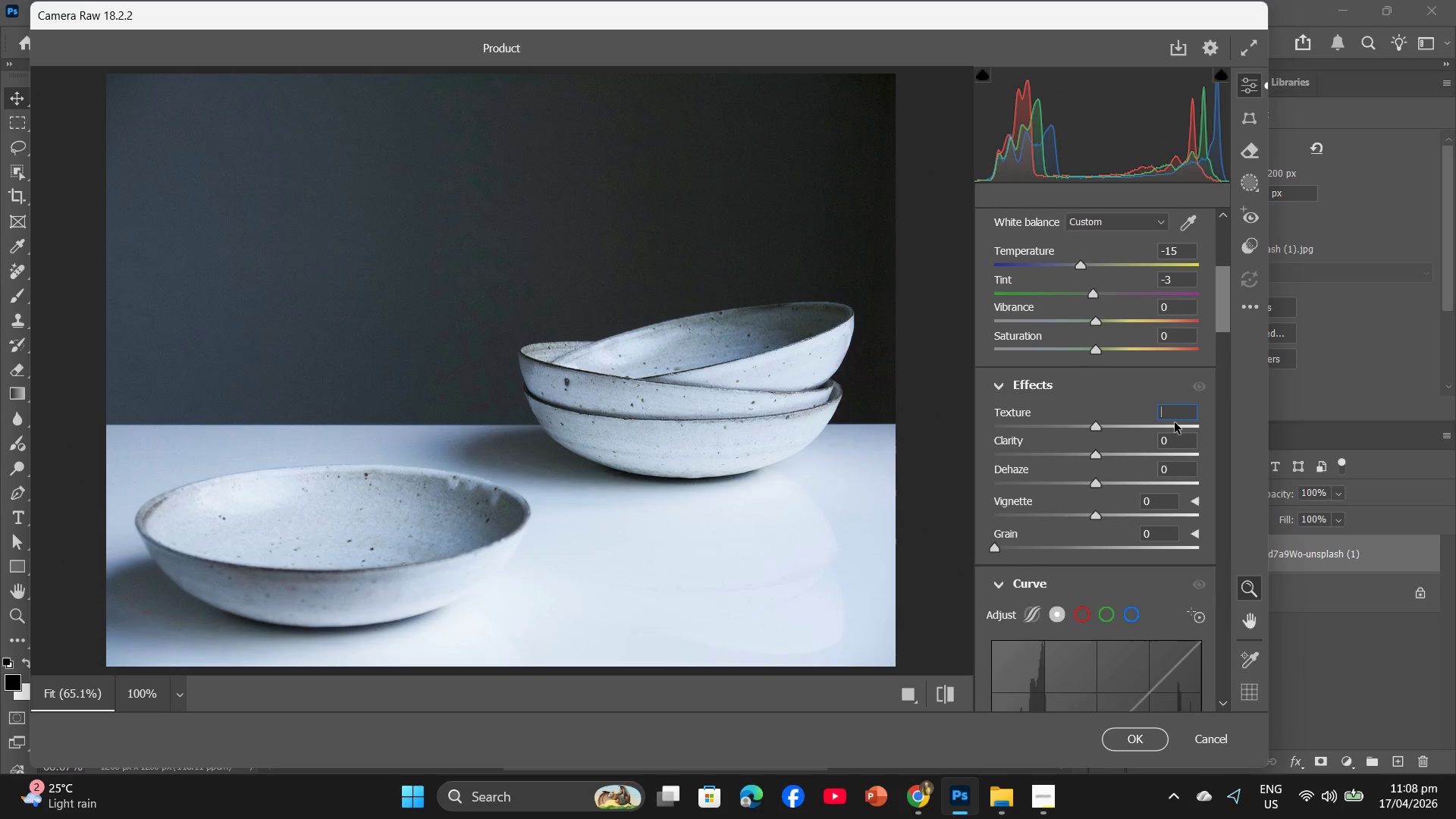 
key(Numpad1)
 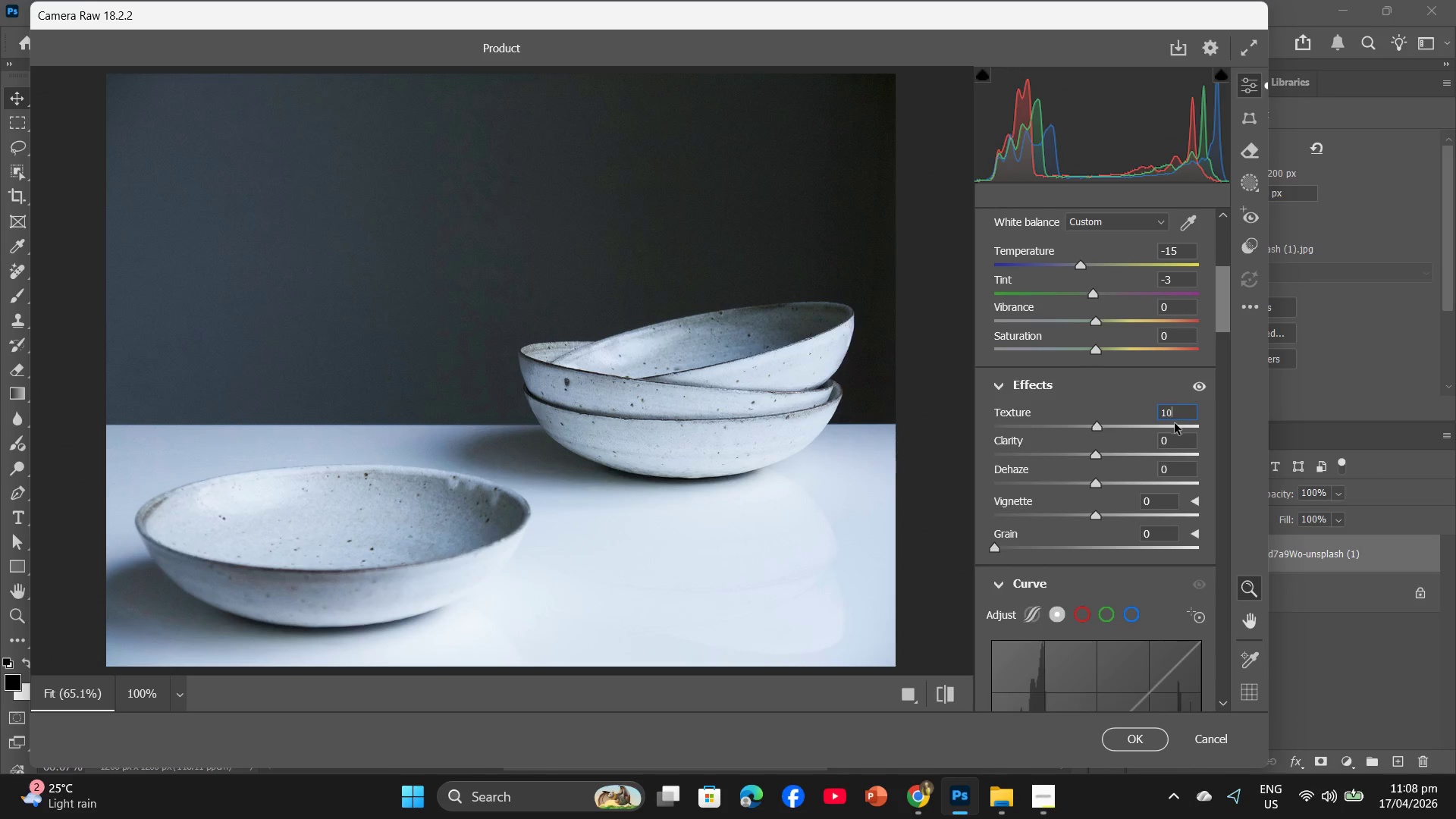 
key(Numpad0)
 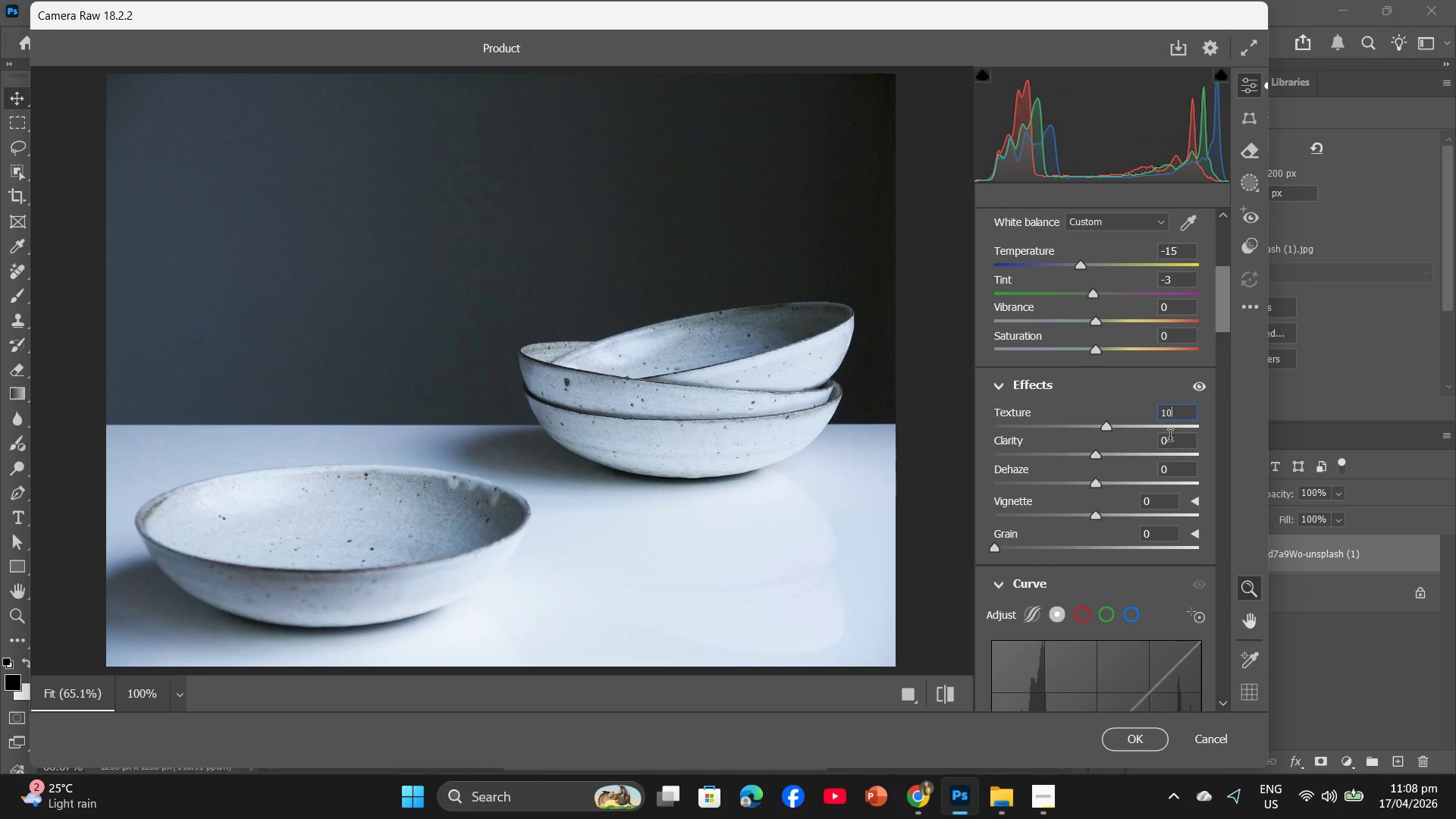 
left_click([1170, 438])
 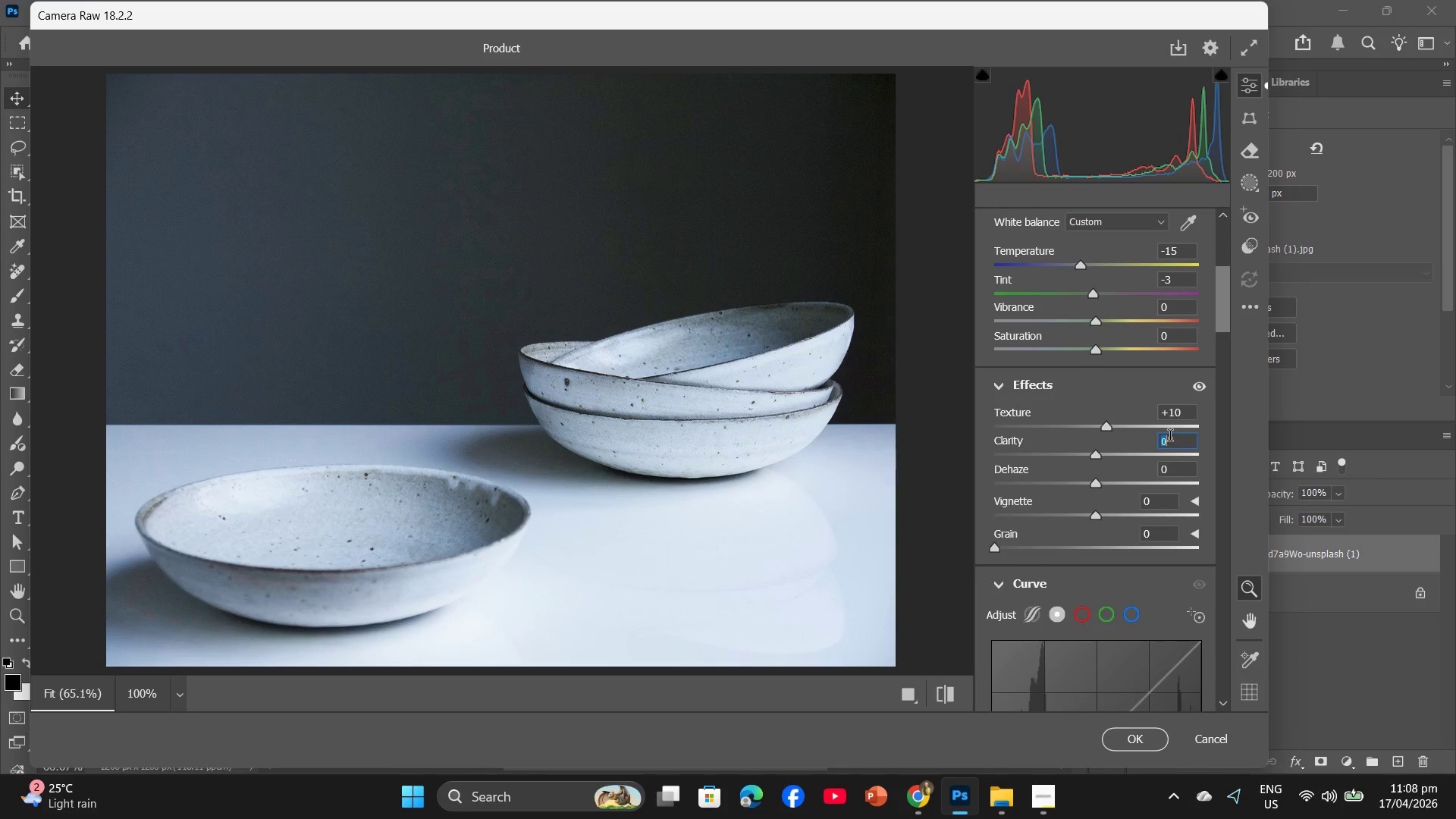 
key(Numpad1)
 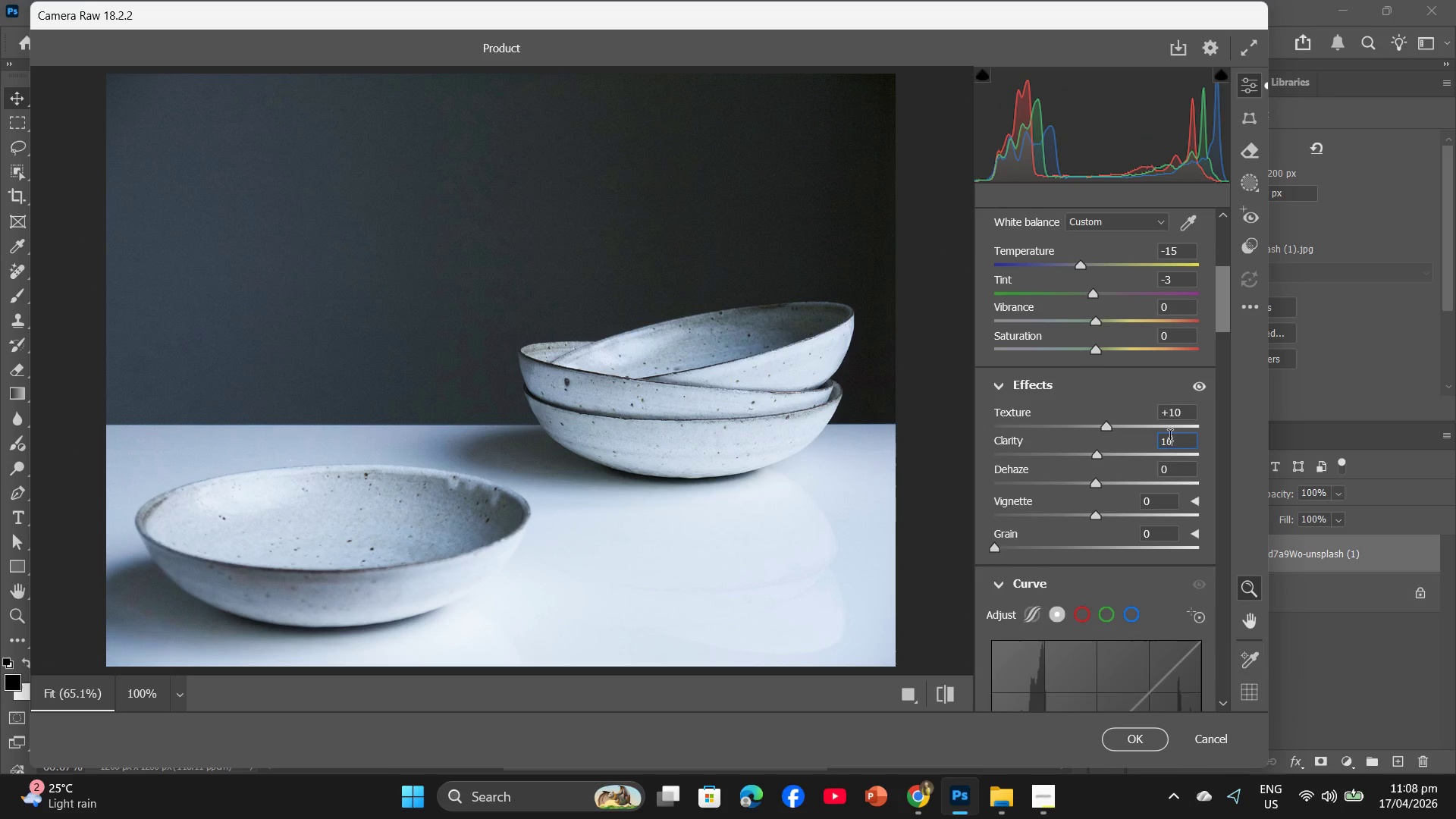 
key(Numpad0)
 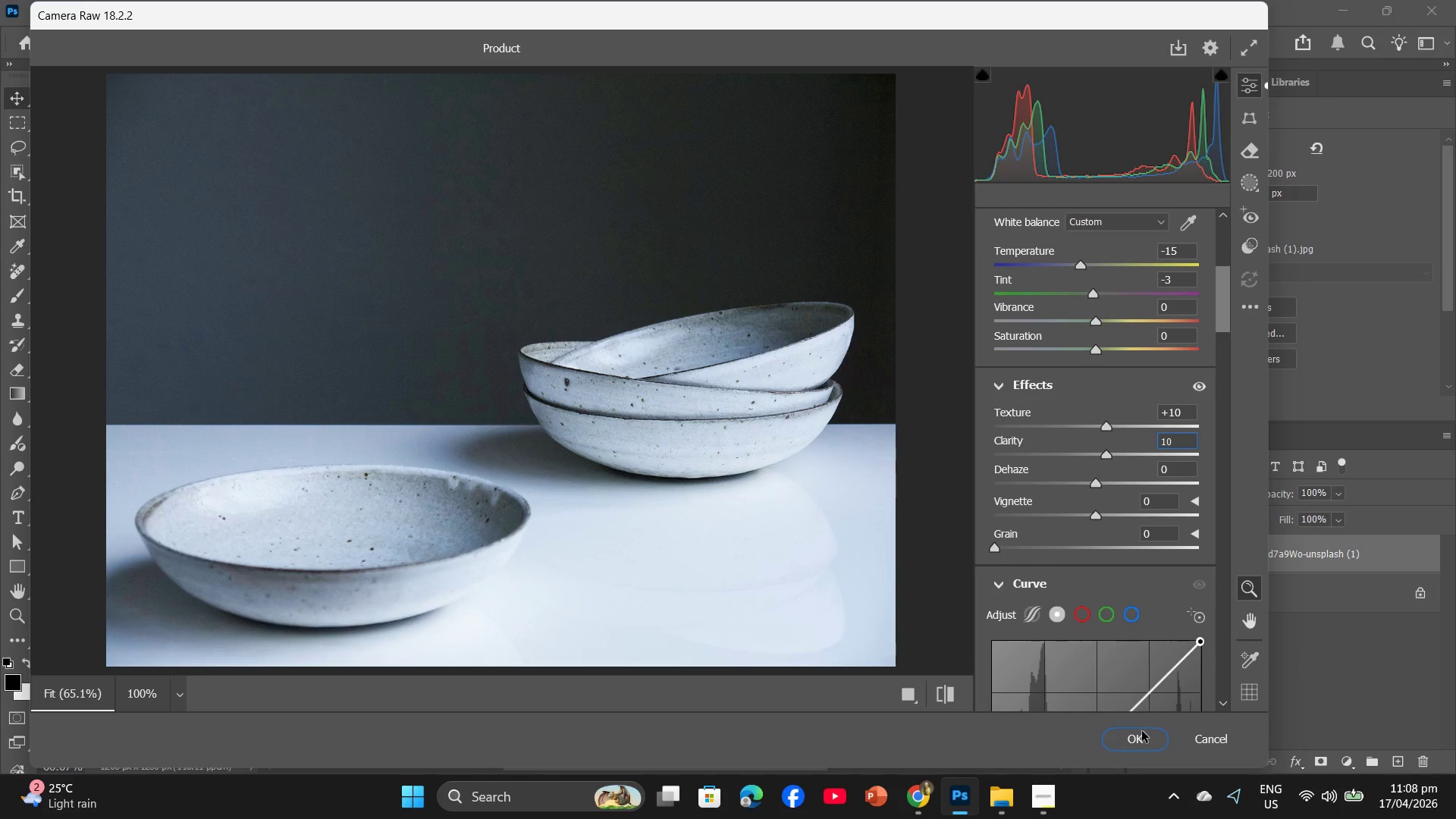 
left_click([1142, 735])
 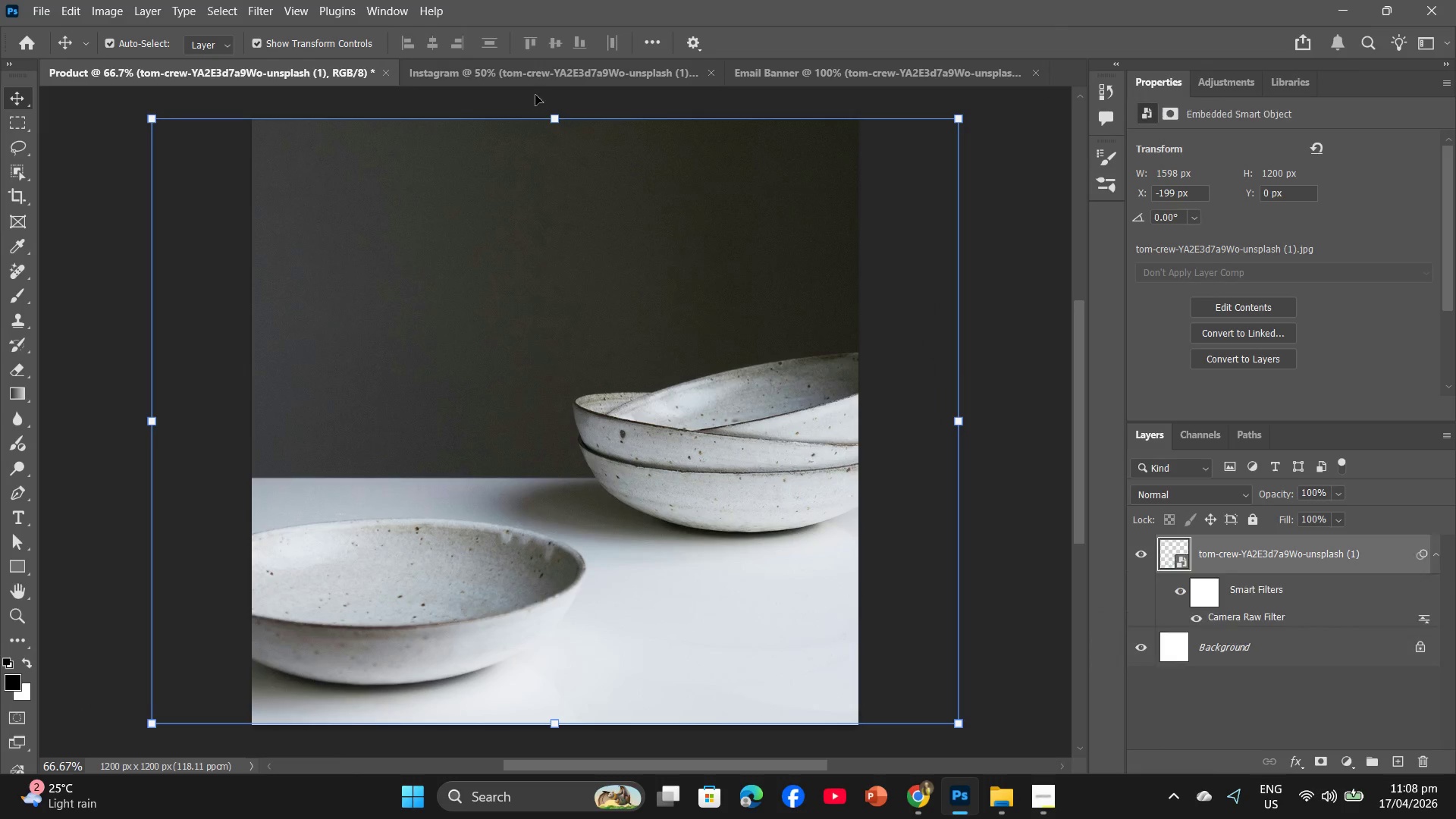 
left_click([541, 80])
 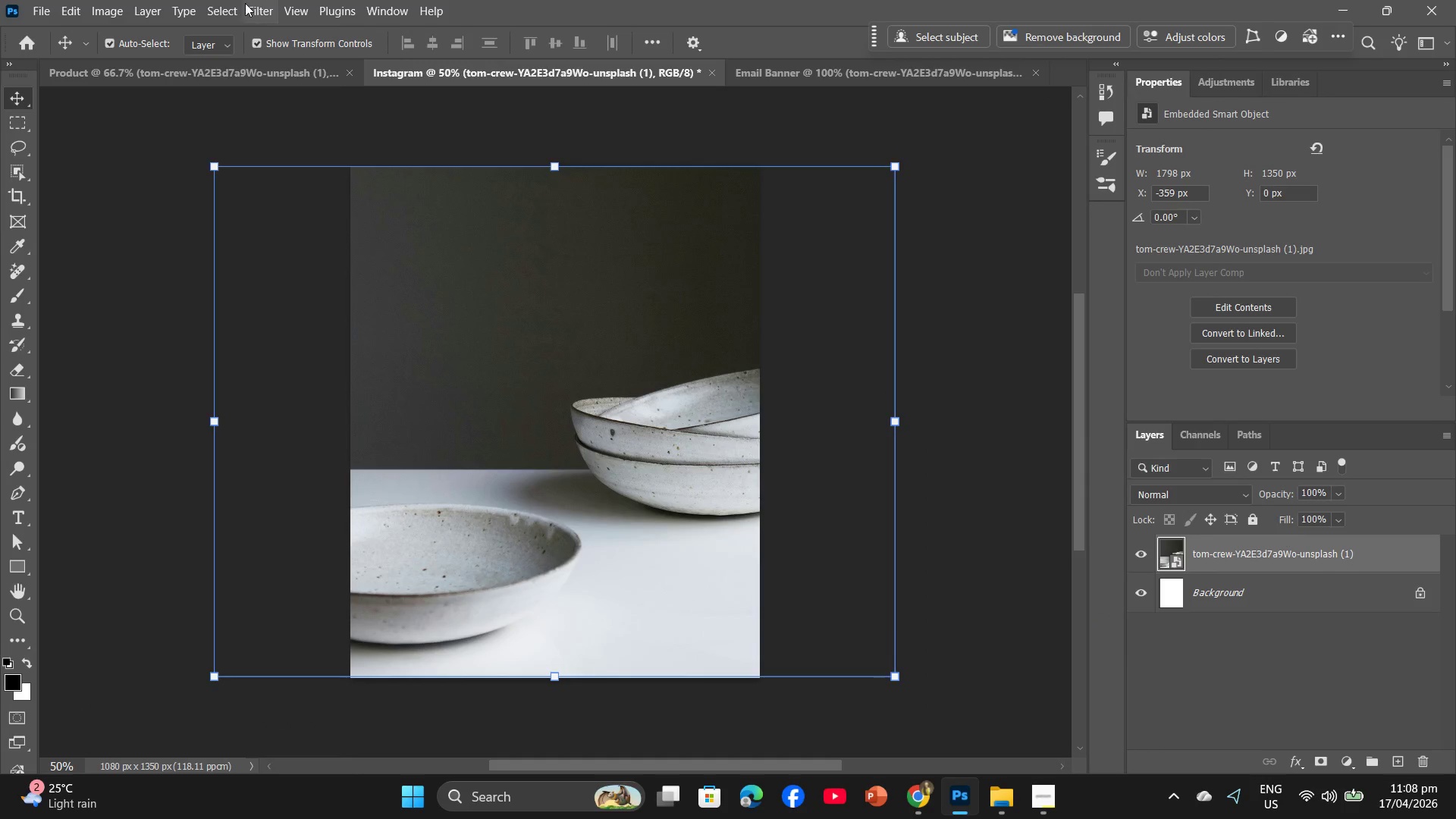 
left_click([259, 6])
 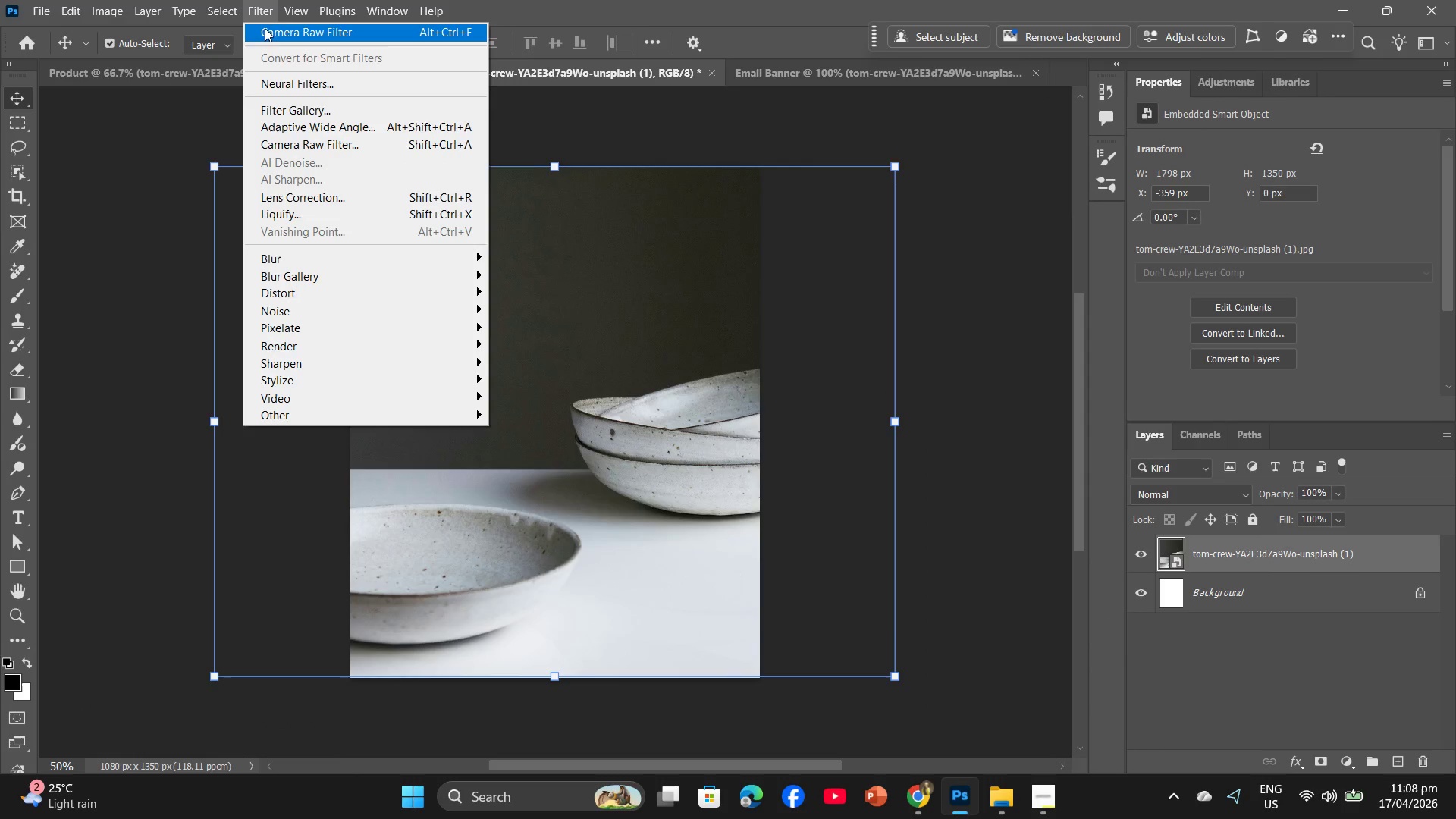 
left_click([266, 35])
 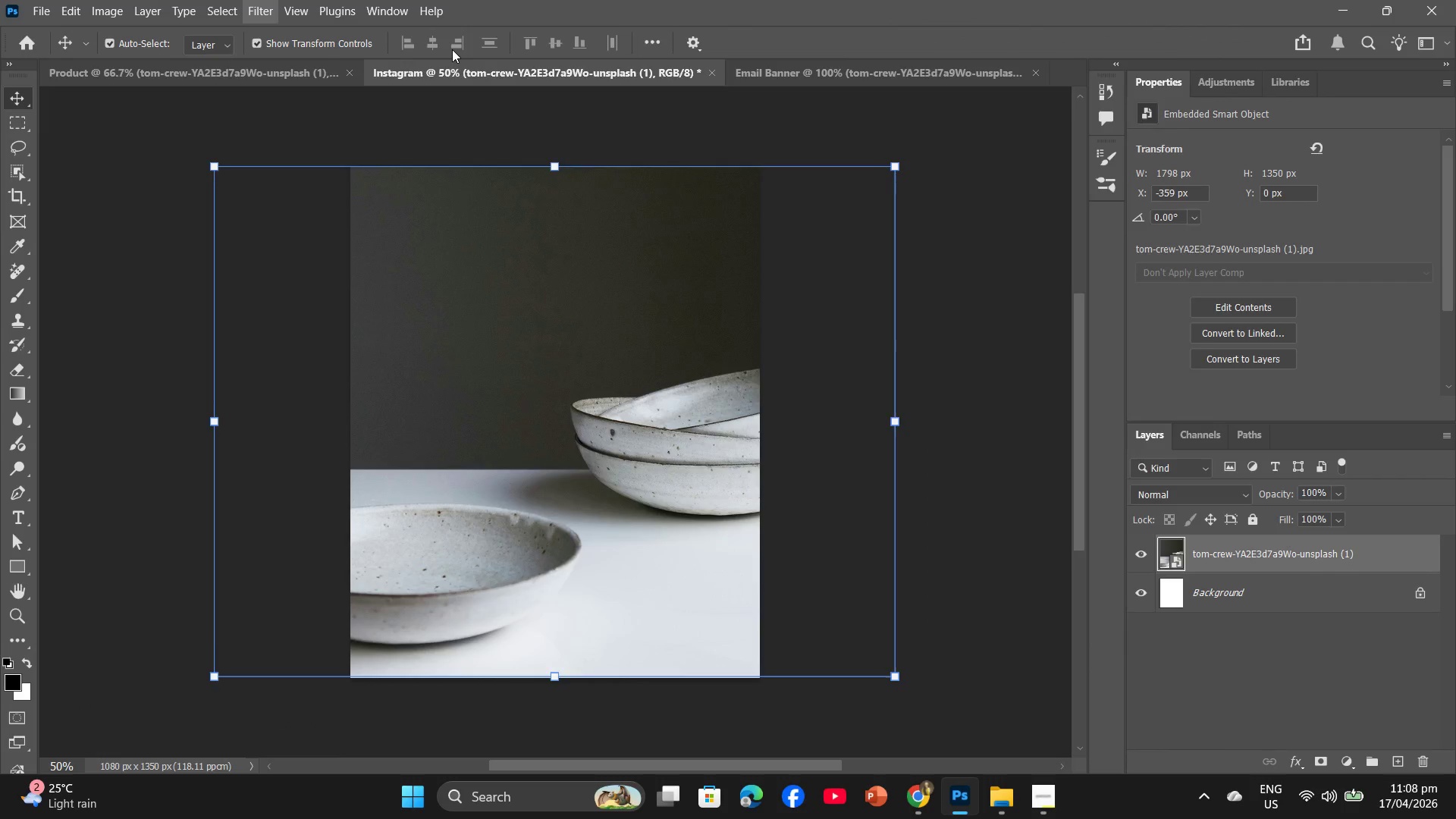 
mouse_move([483, 46])
 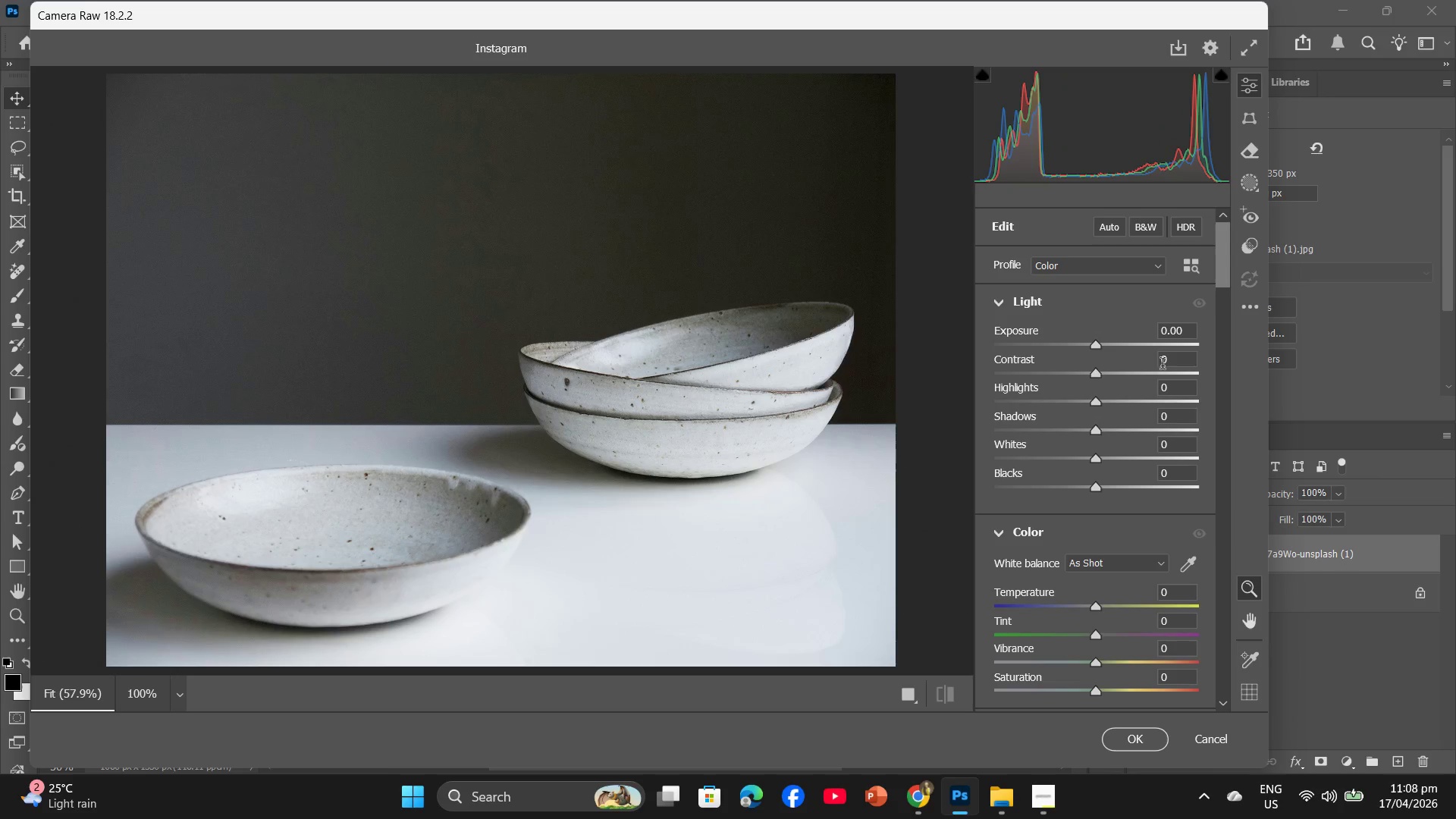 
left_click([1164, 362])
 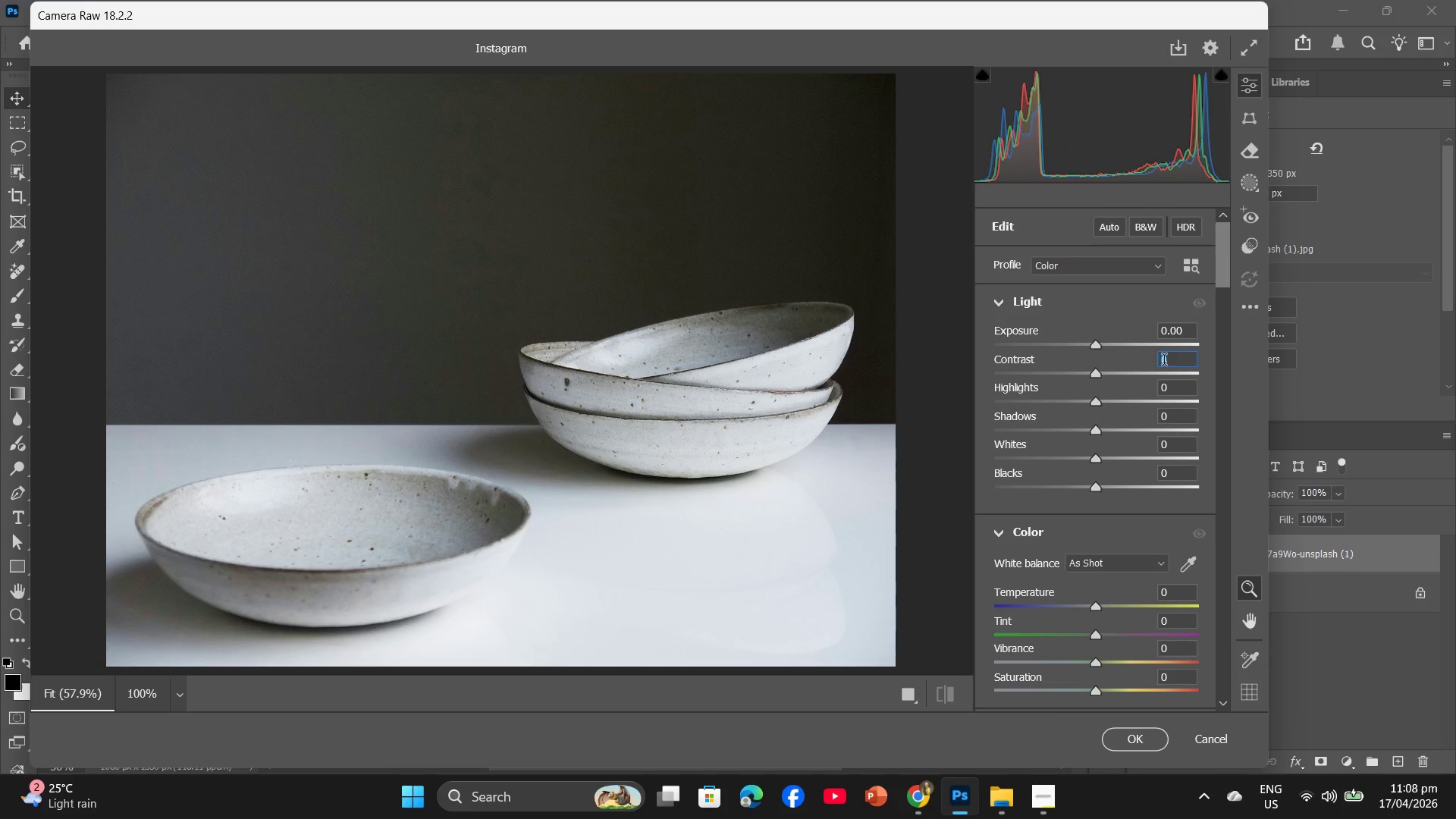 
key(Numpad1)
 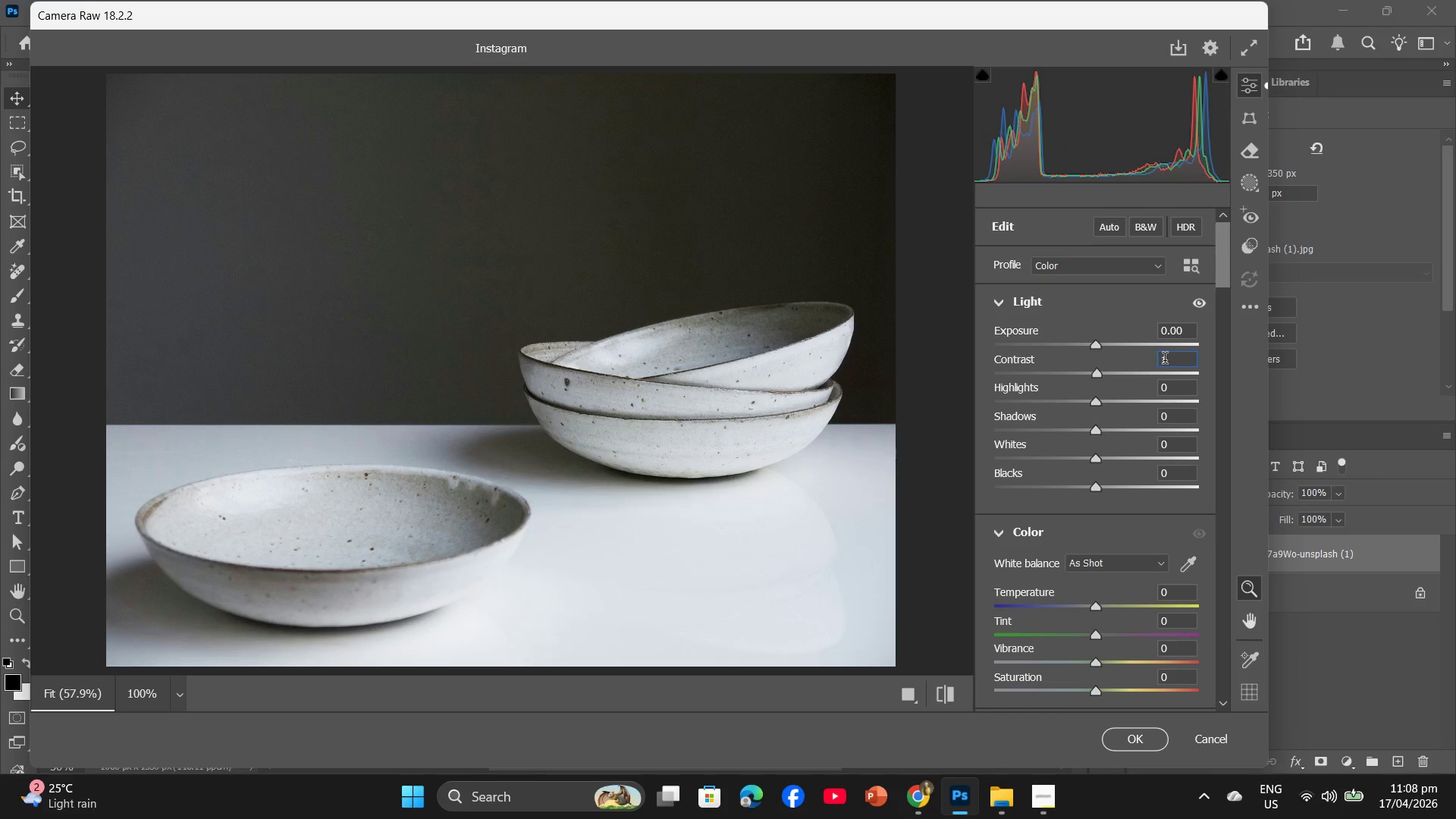 
key(Numpad0)
 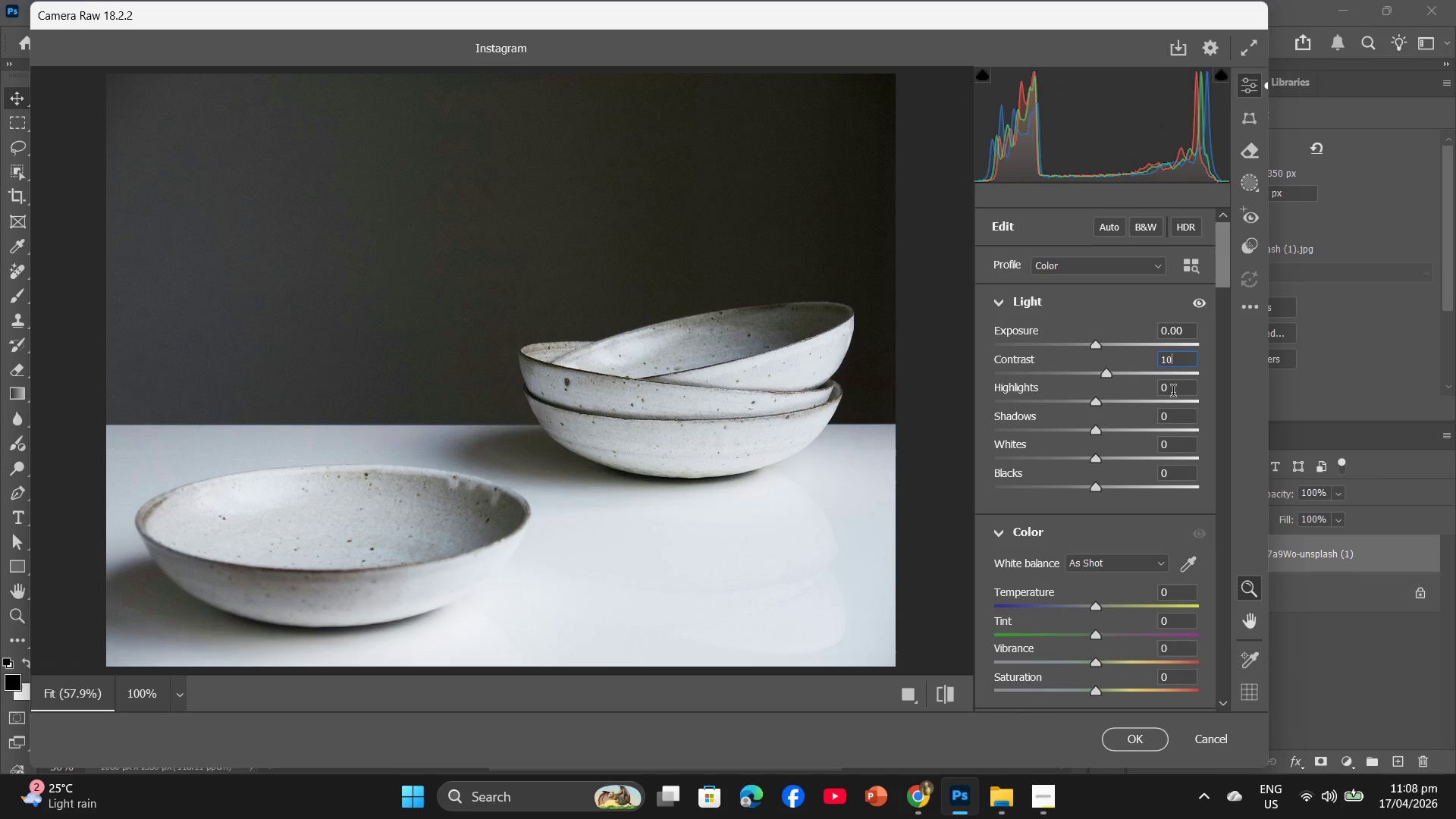 
left_click([1172, 393])
 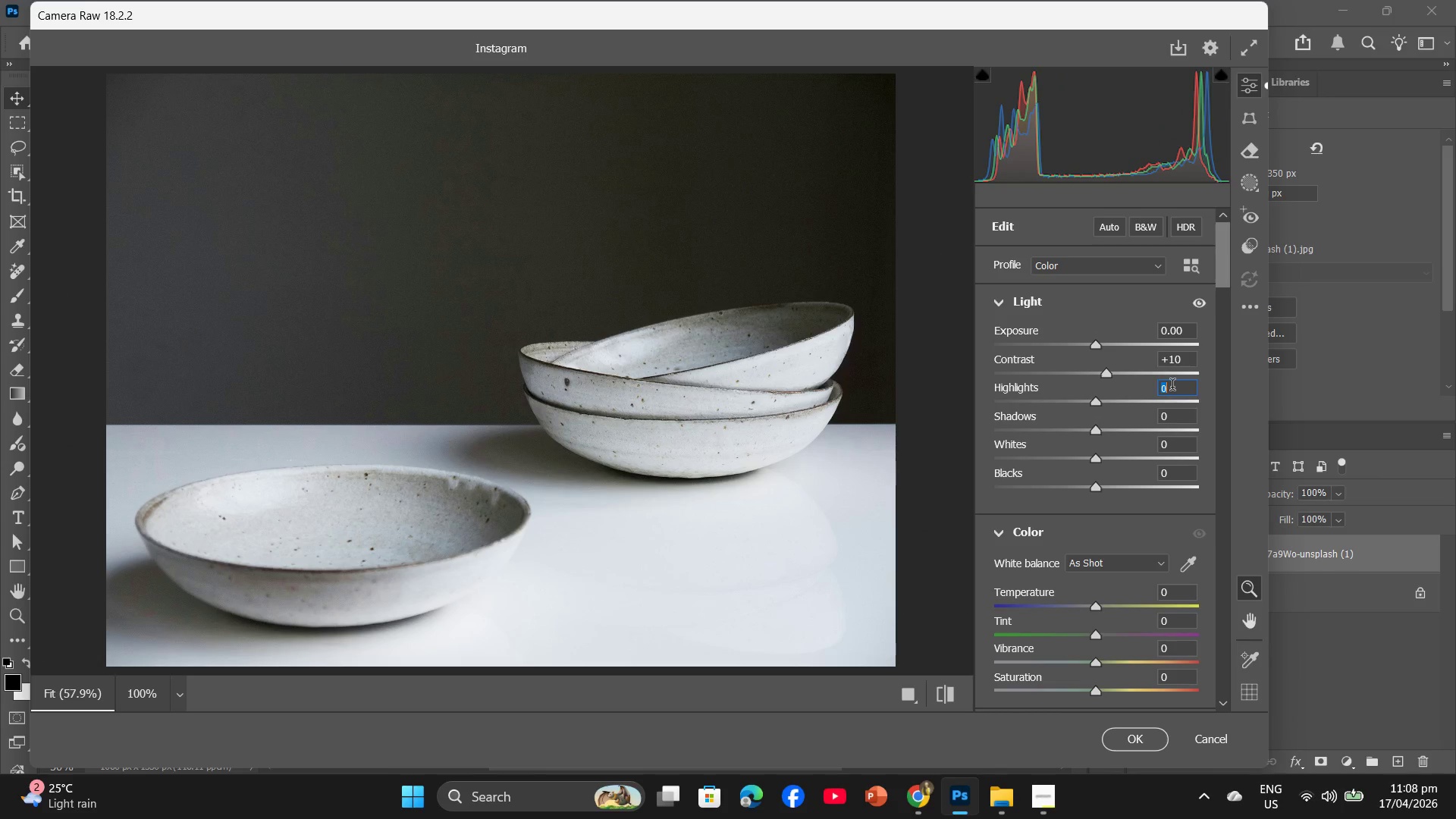 
key(Minus)
 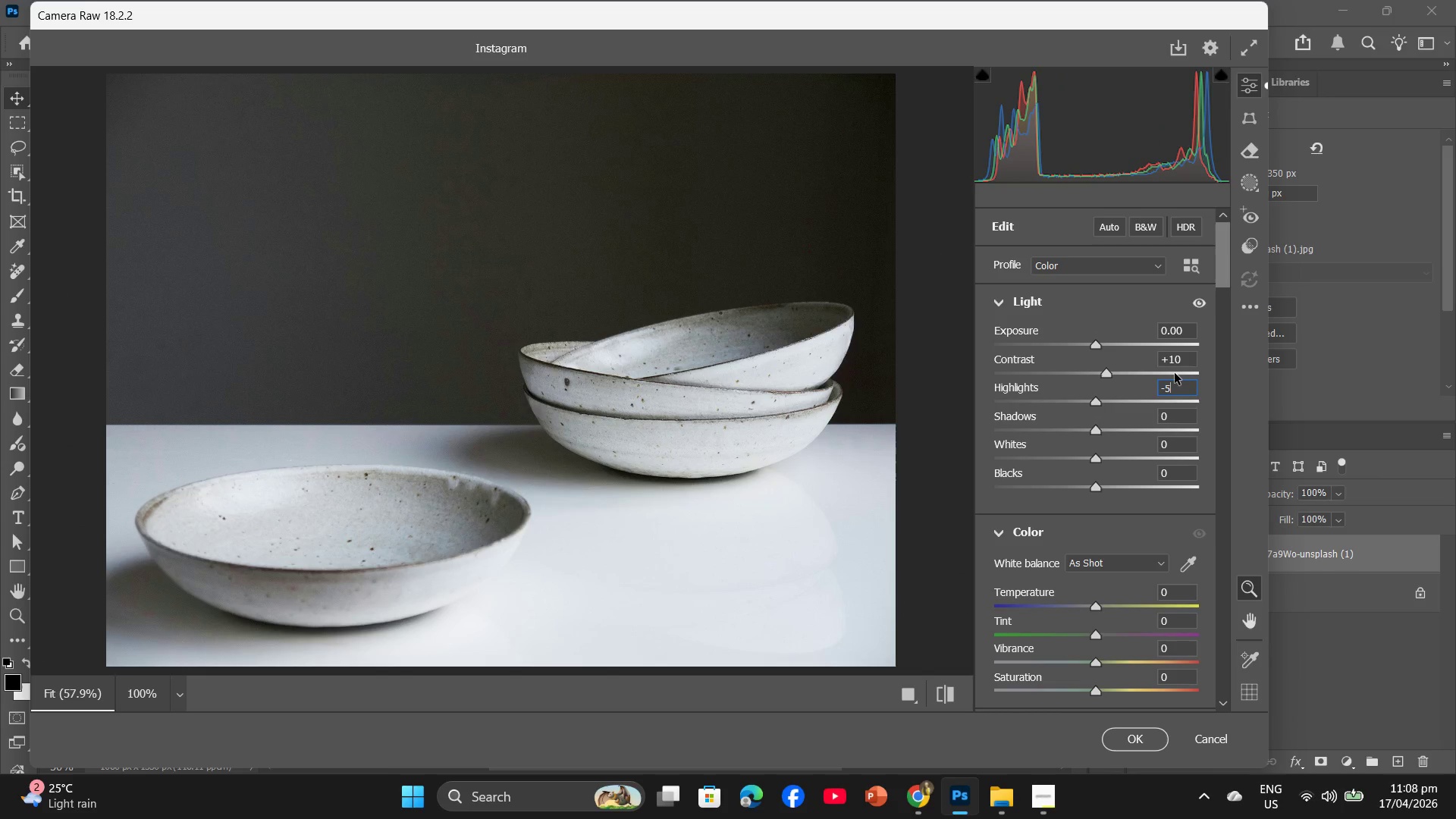 
key(Numpad5)
 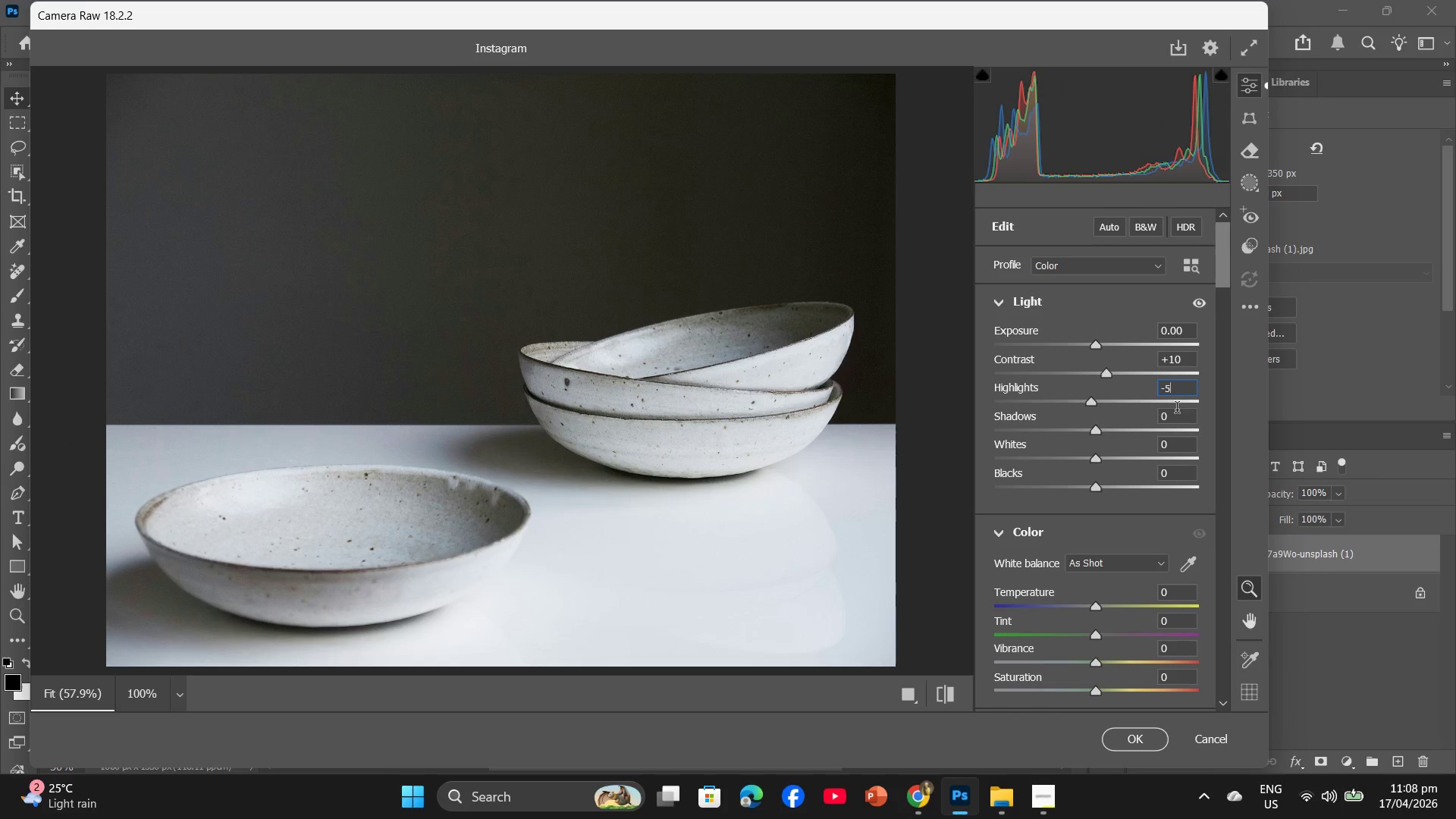 
left_click([1171, 416])
 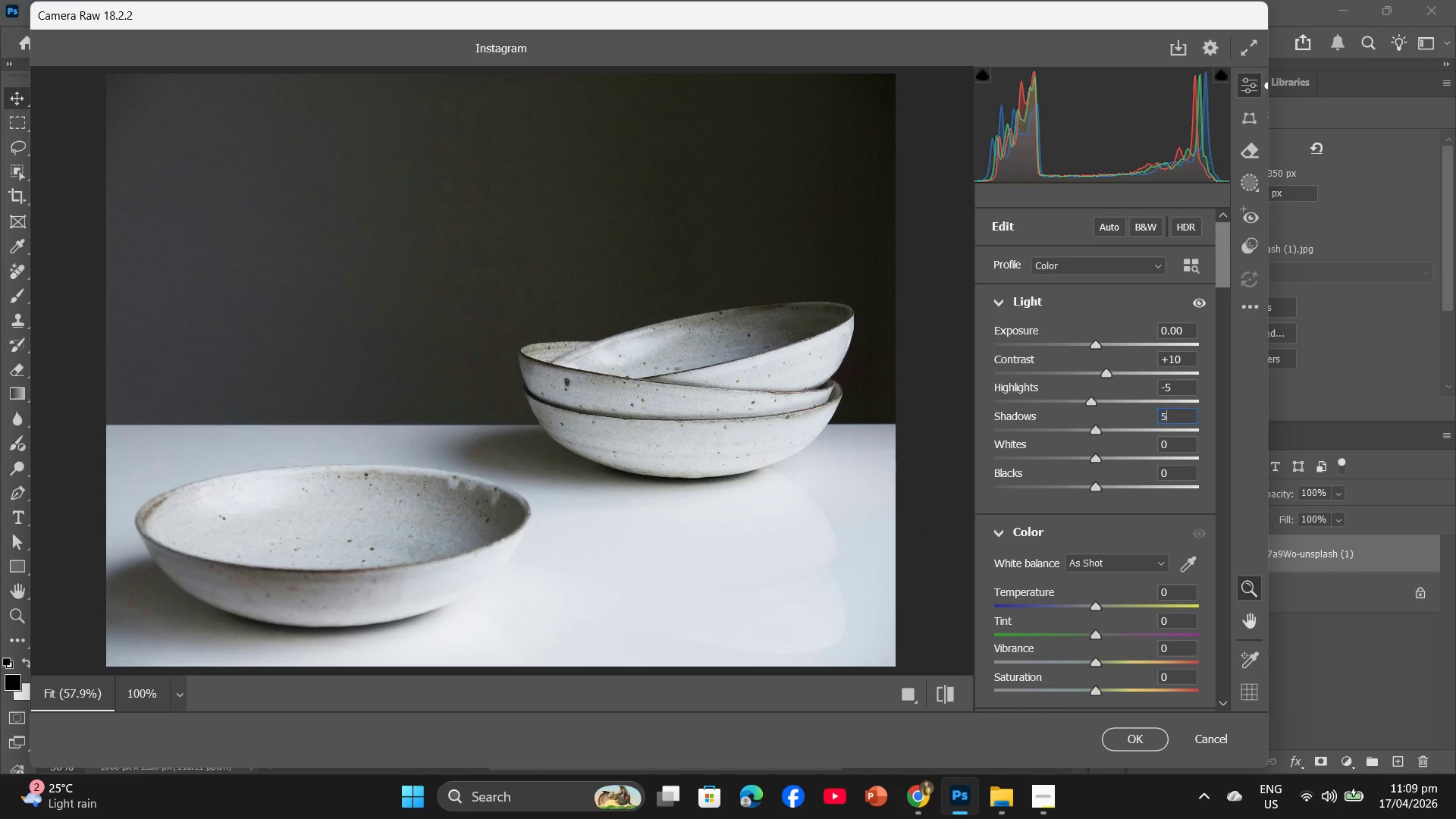 
key(Numpad5)
 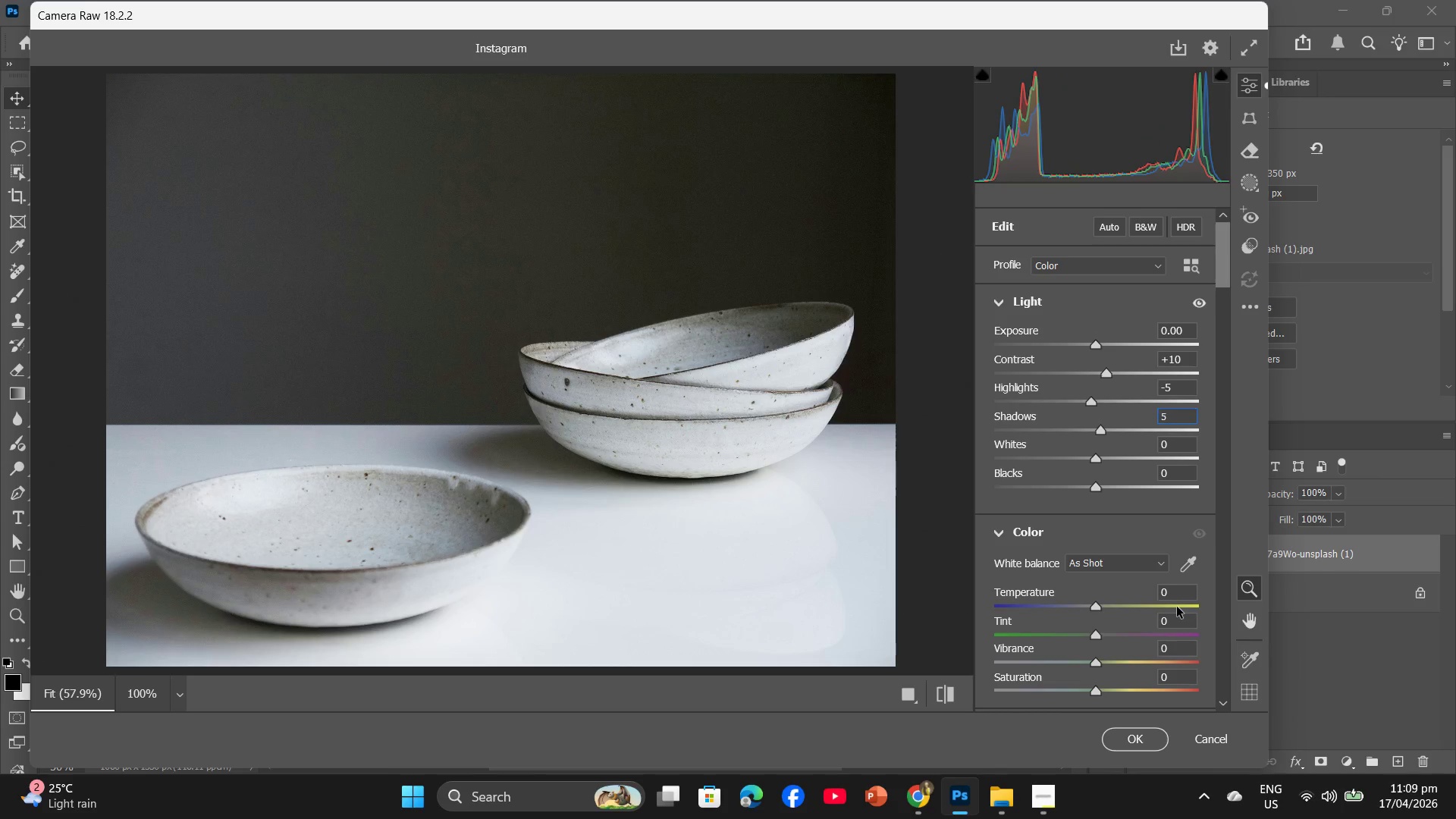 
left_click([1172, 592])
 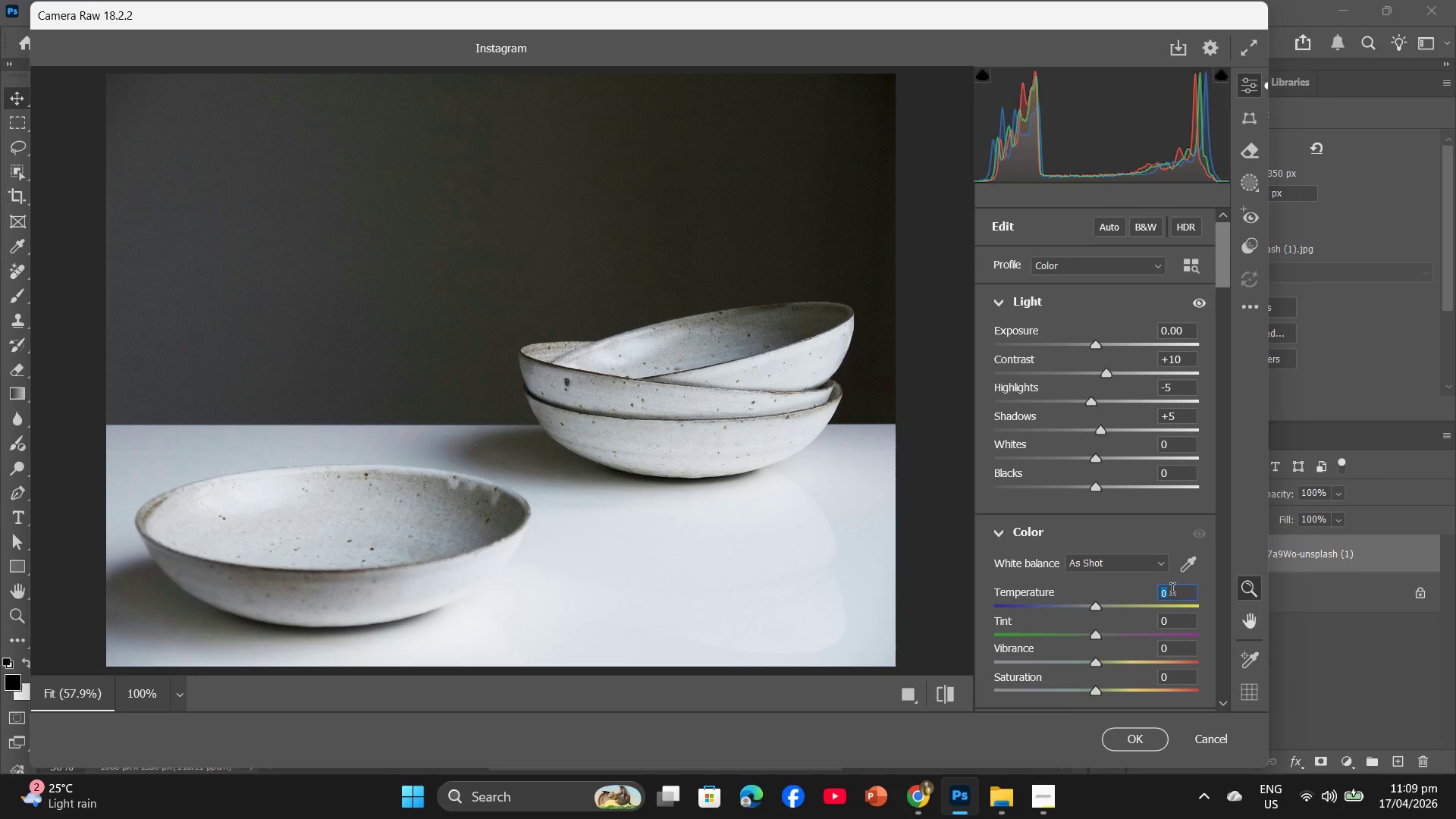 
key(Minus)
 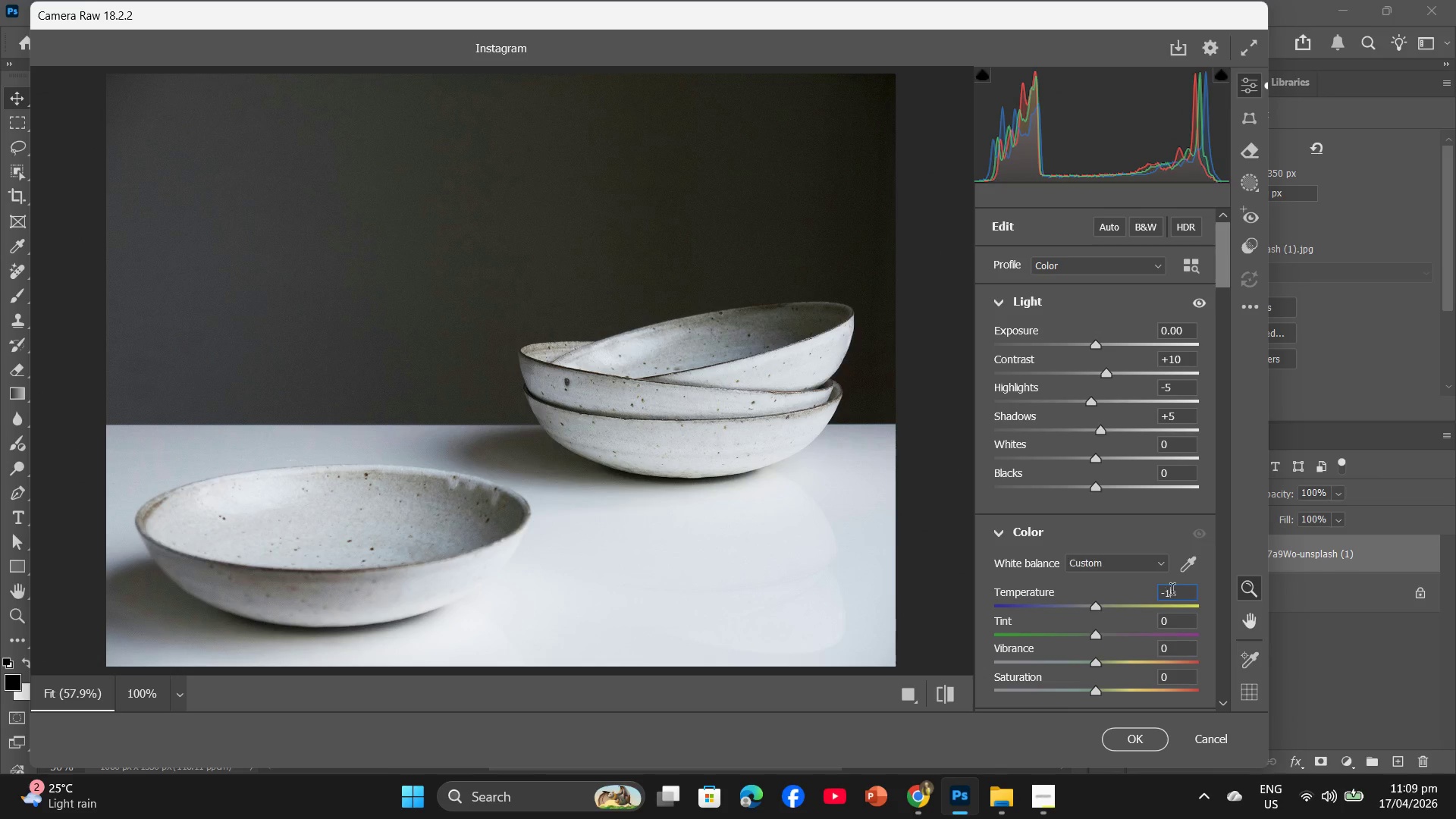 
key(Numpad1)
 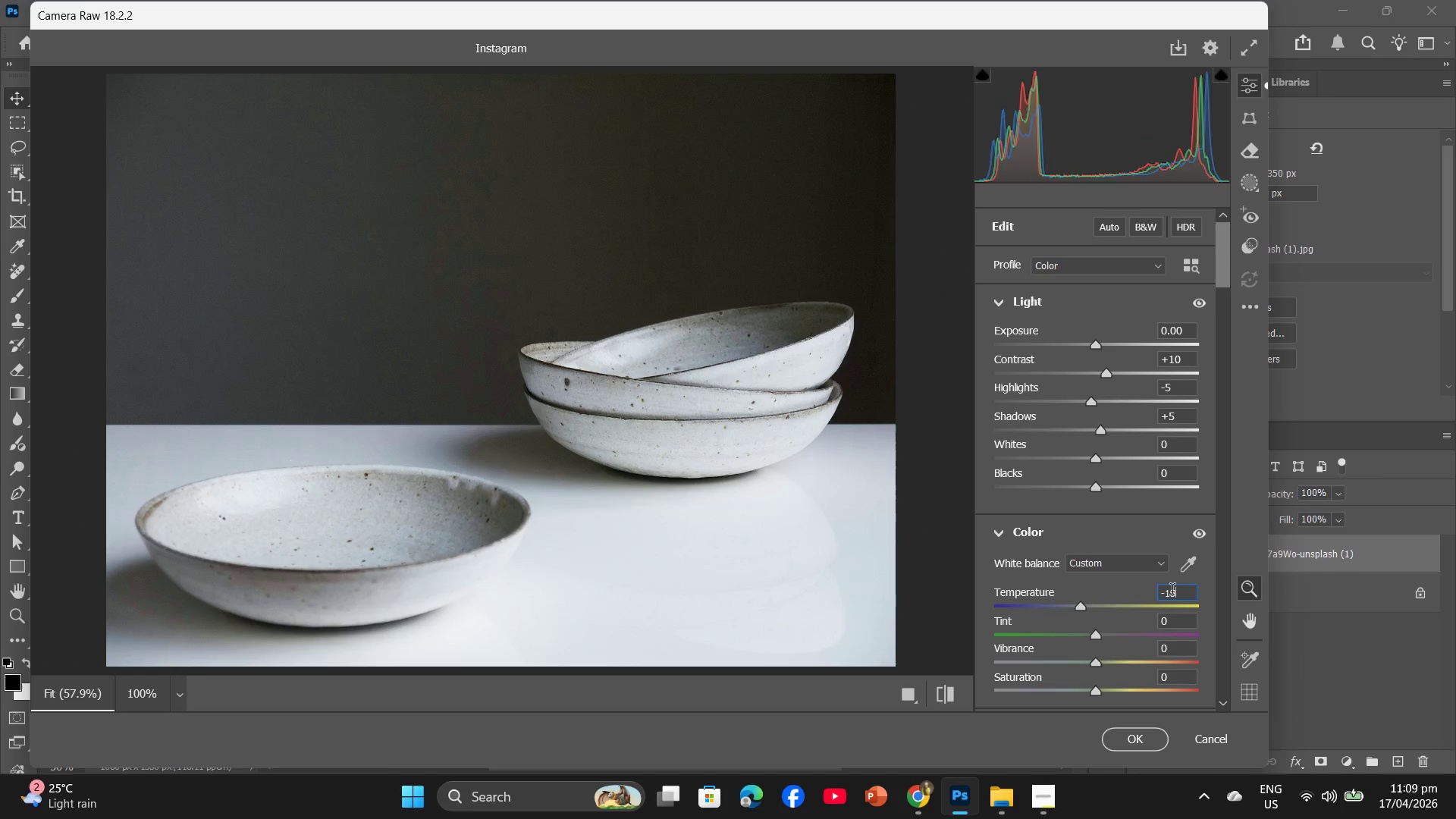 
key(Numpad5)
 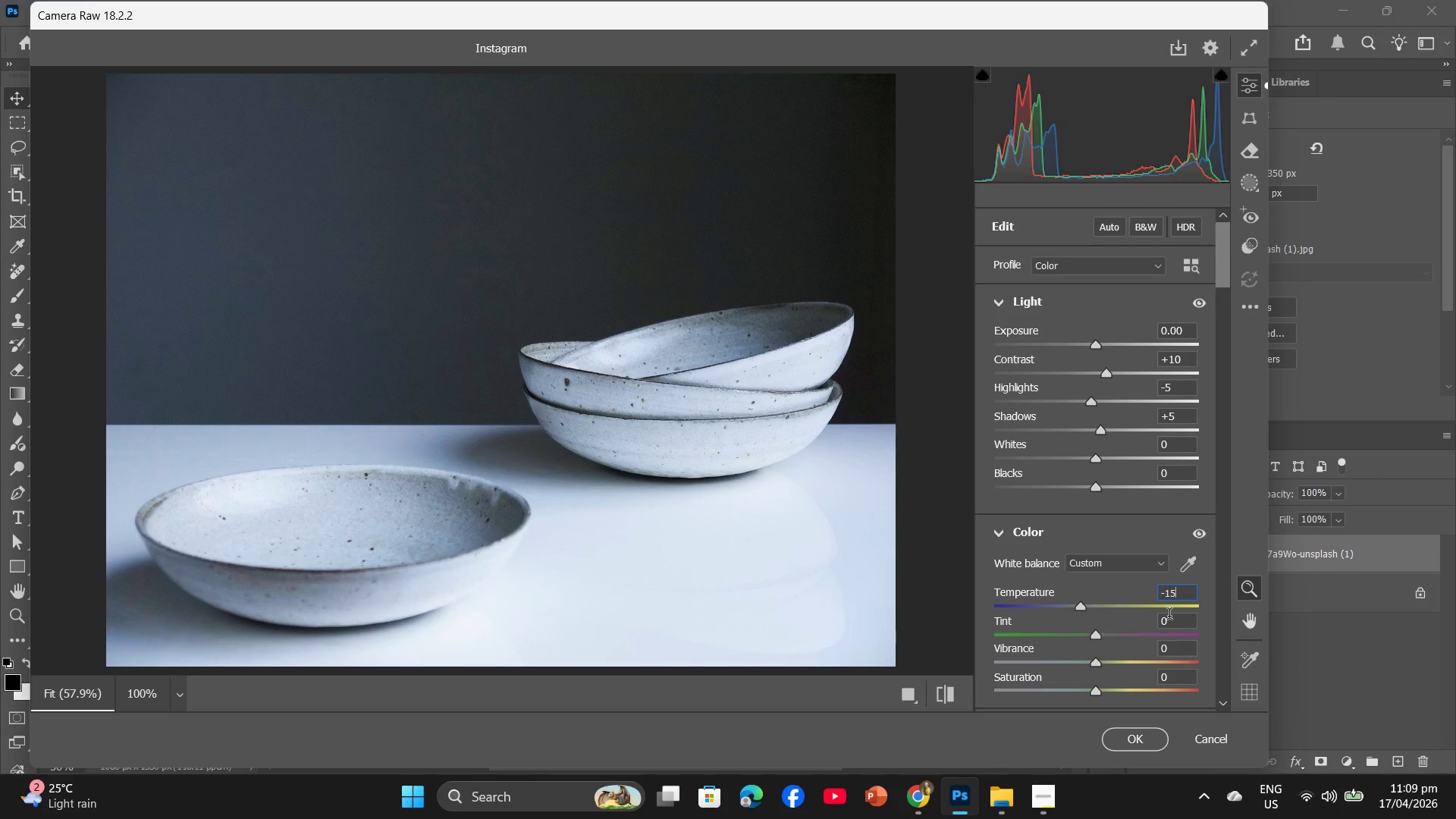 
left_click([1169, 617])
 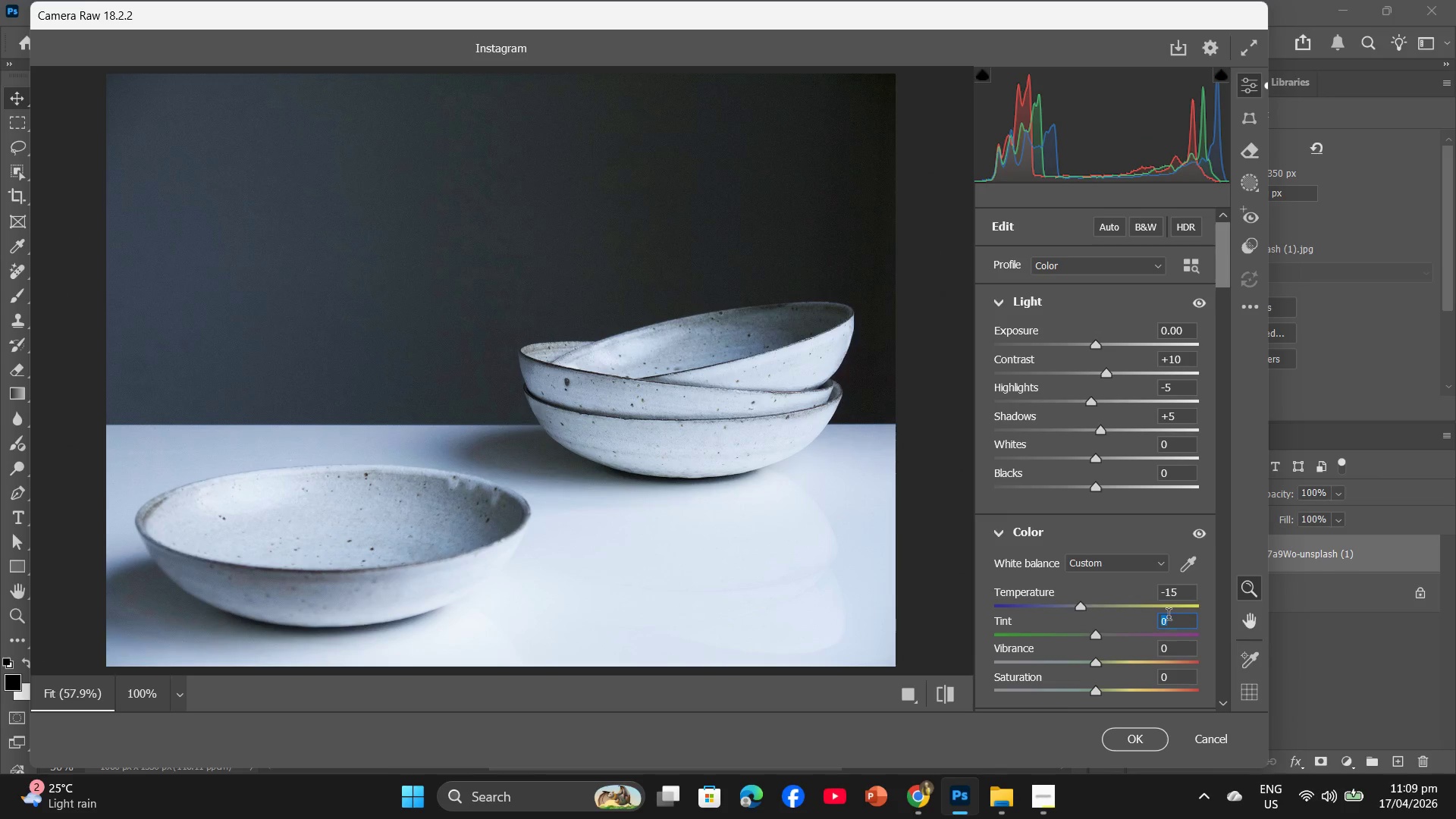 
key(Minus)
 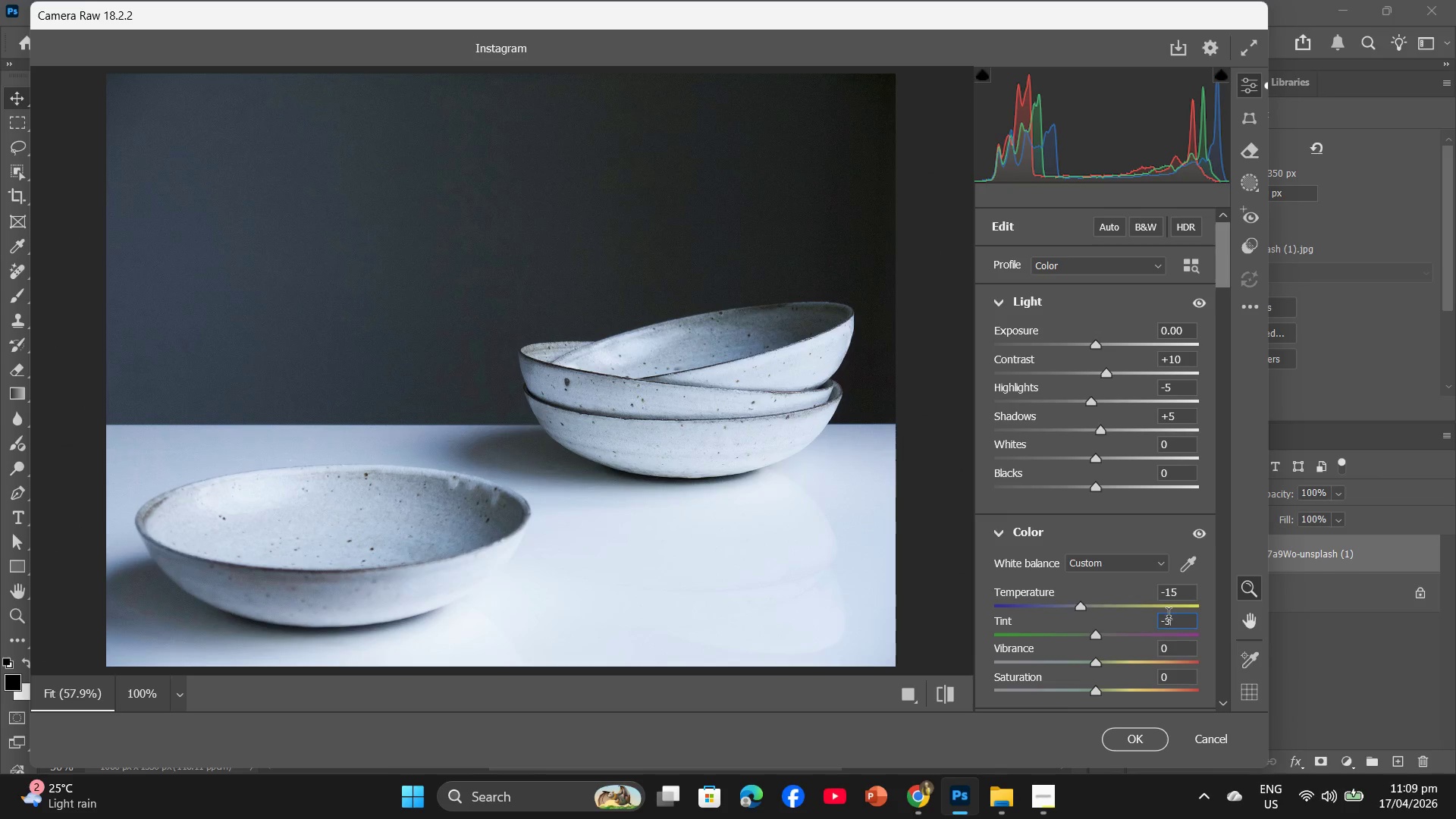 
key(Numpad3)
 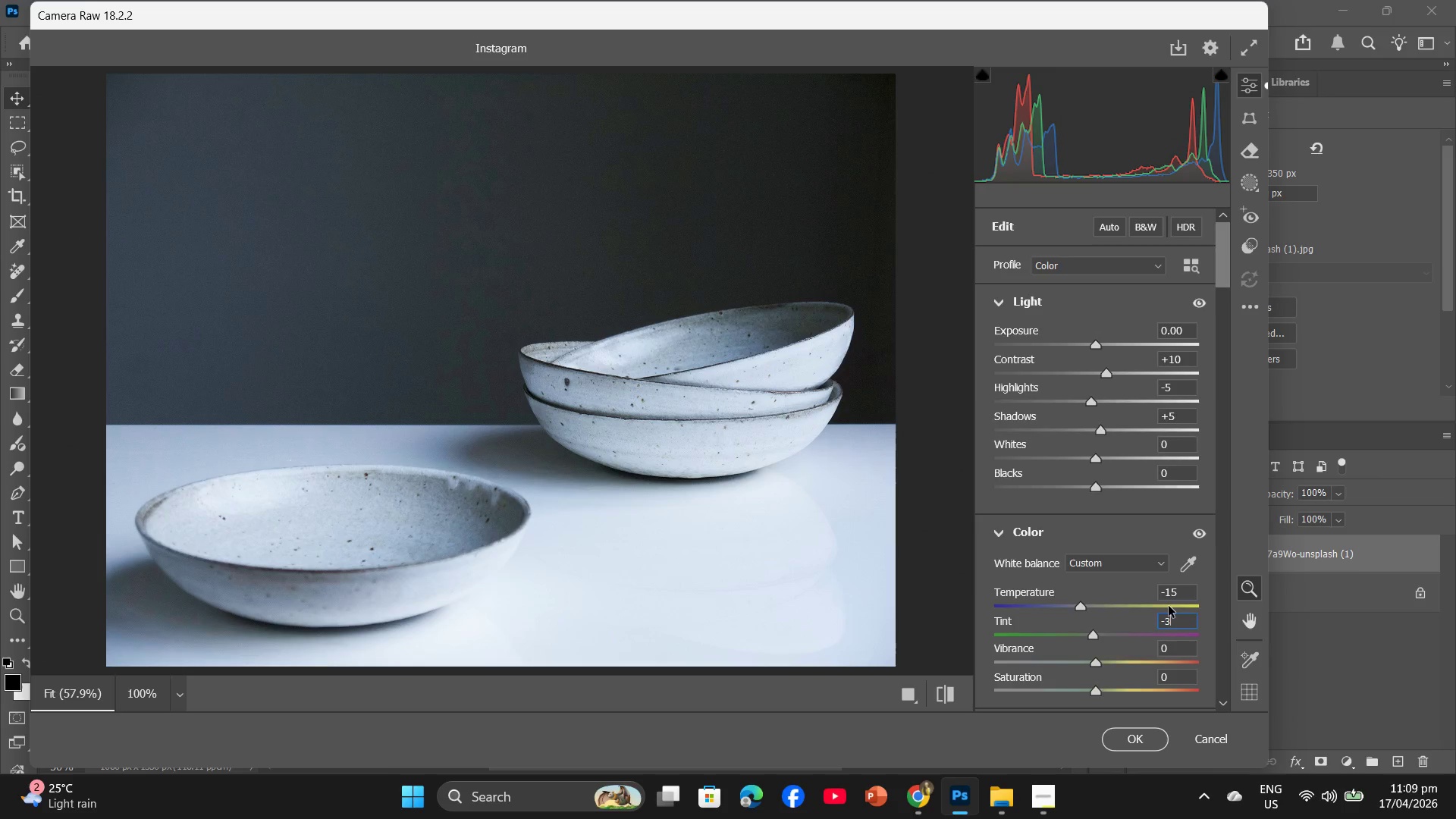 
scroll: coordinate [1169, 606], scroll_direction: down, amount: 2.0
 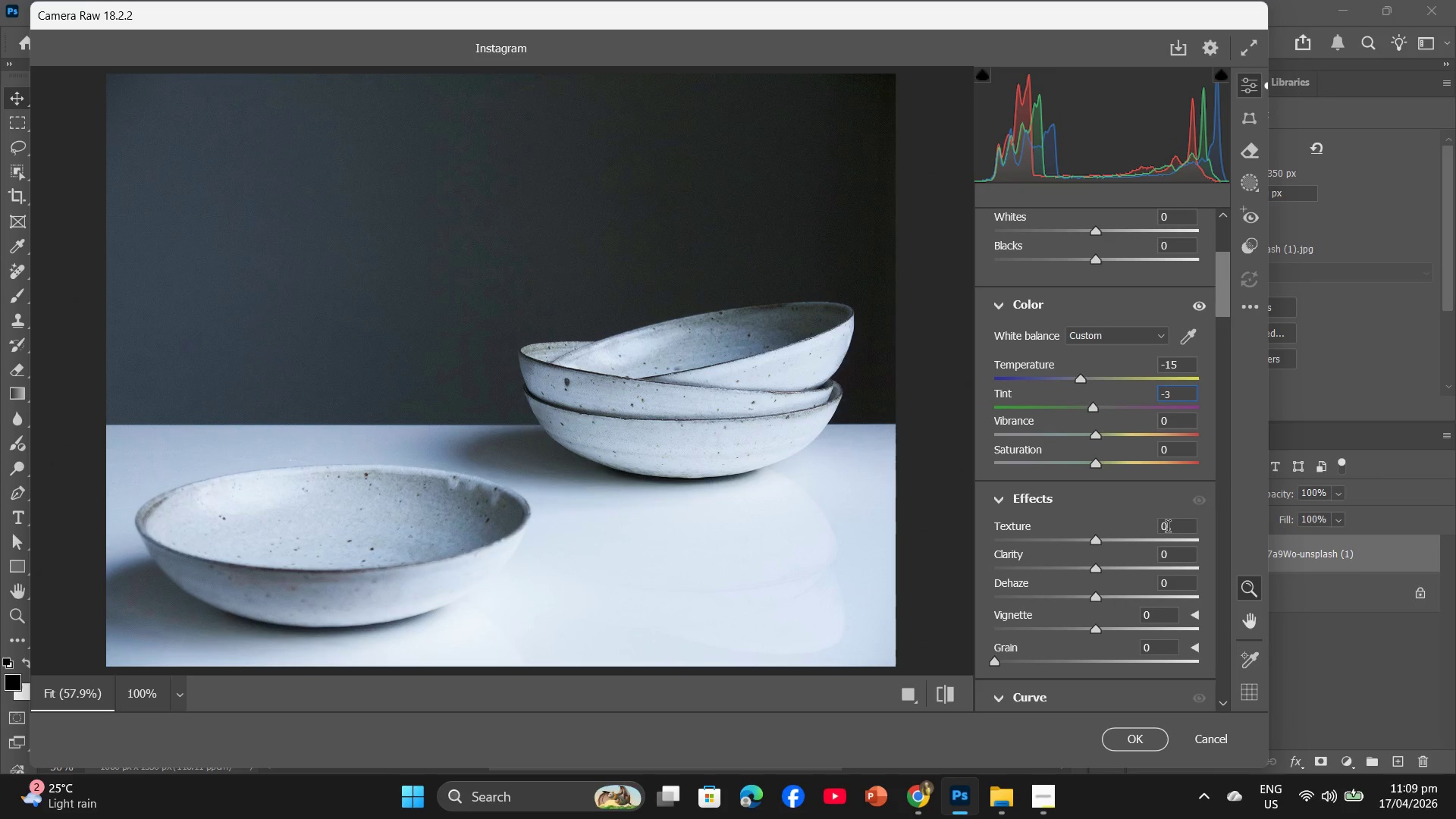 
left_click([1168, 529])
 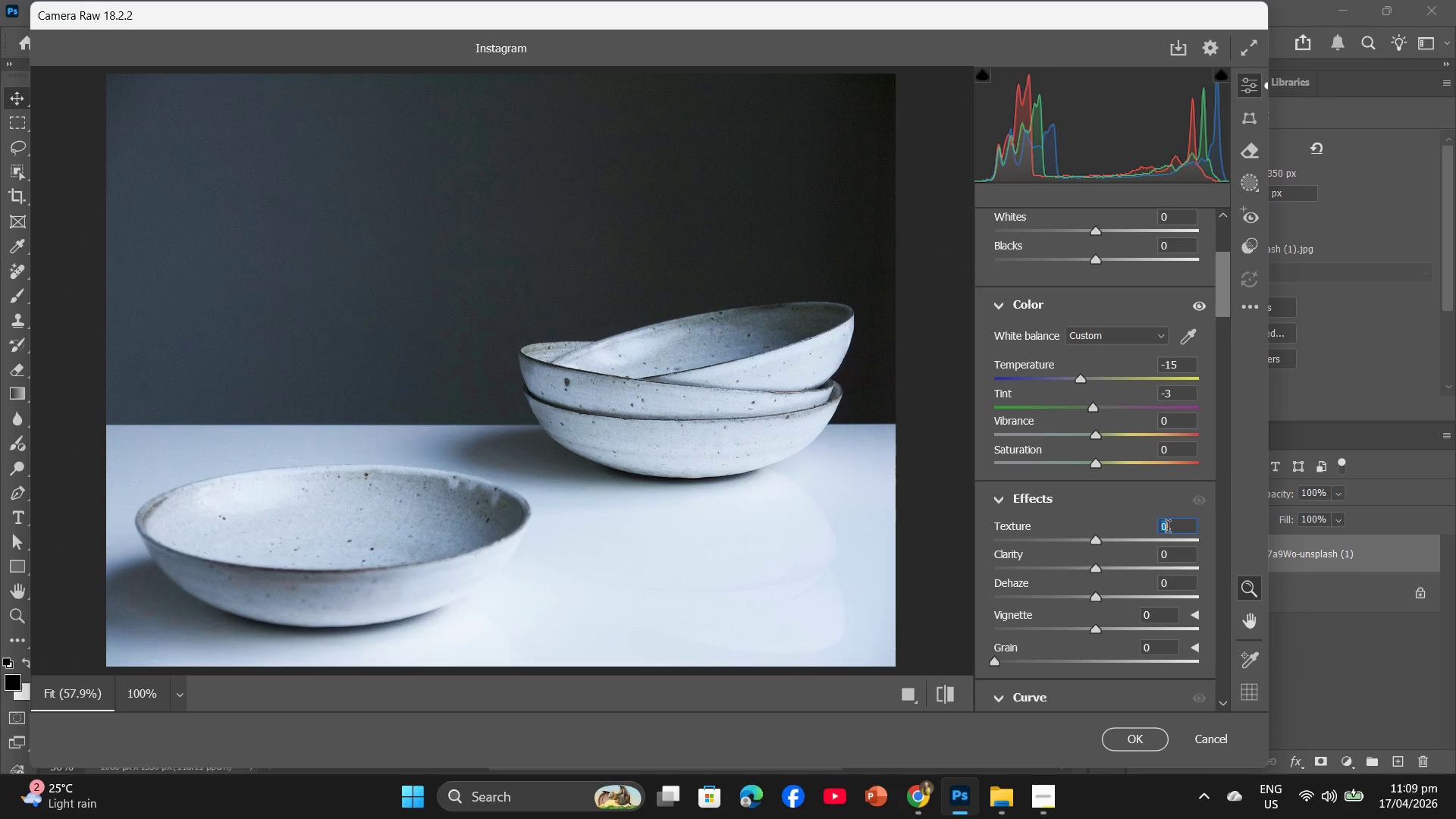 
key(Numpad1)
 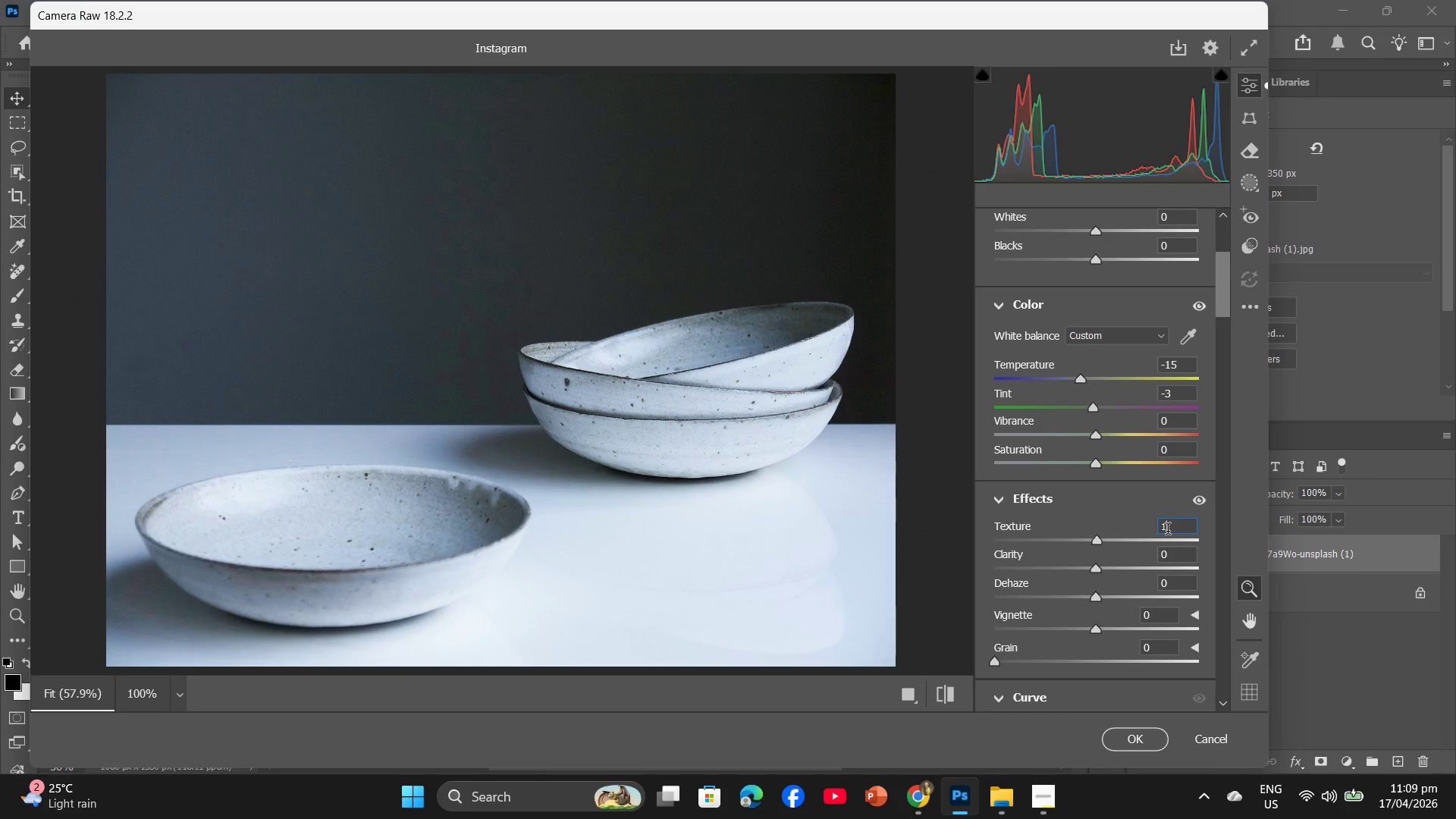 
key(Numpad0)
 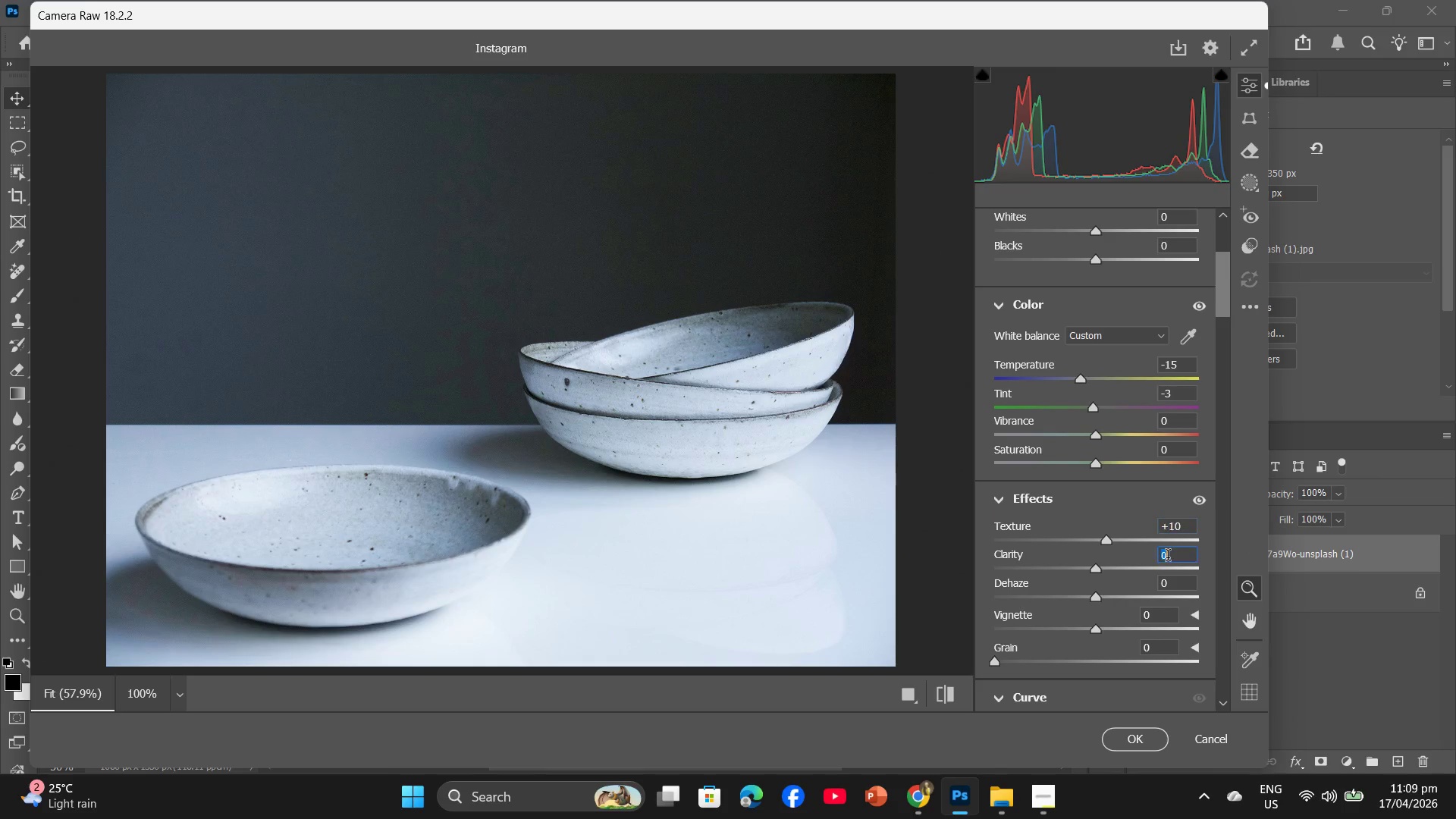 
left_click([1168, 557])
 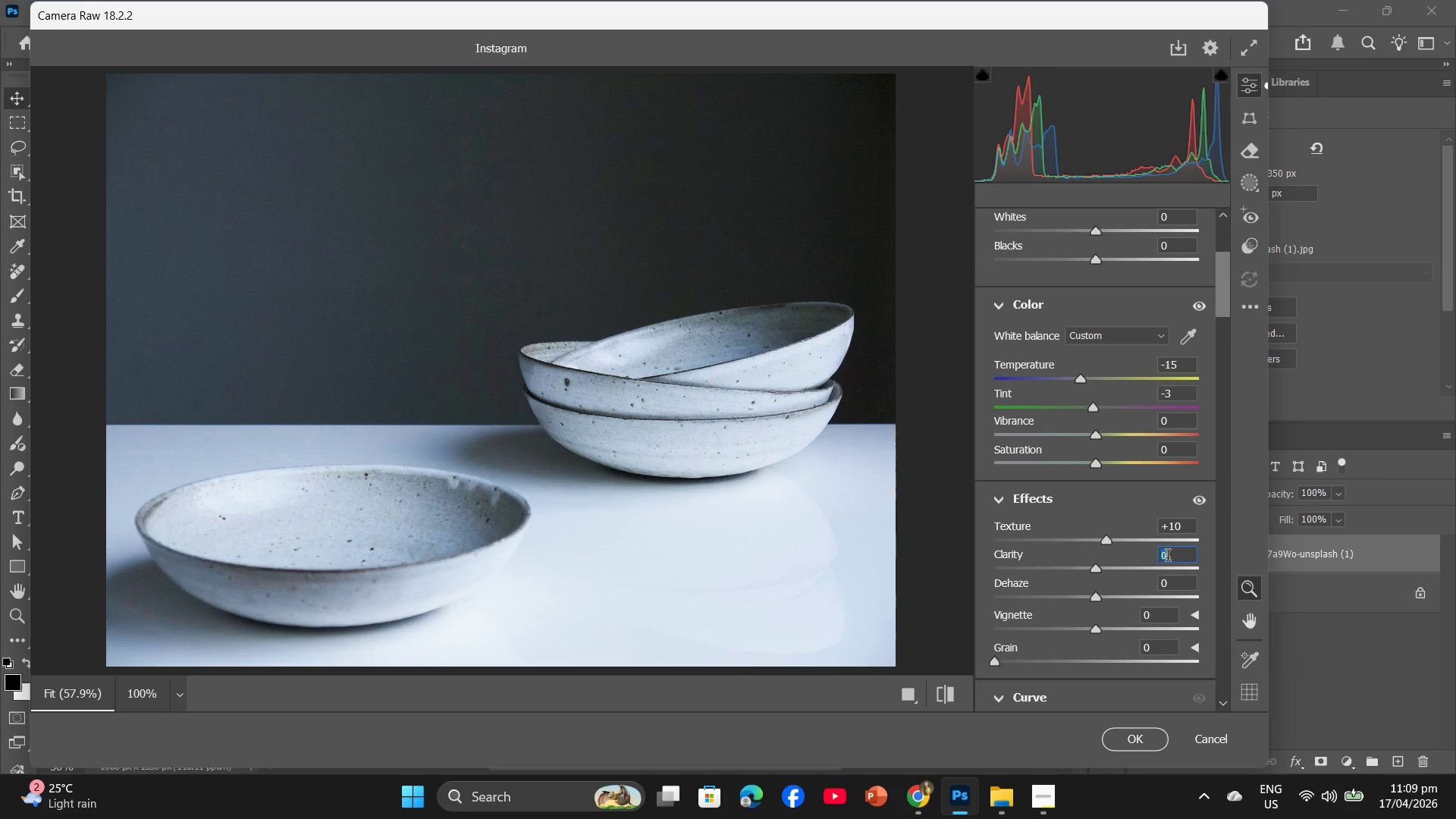 
key(Numpad1)
 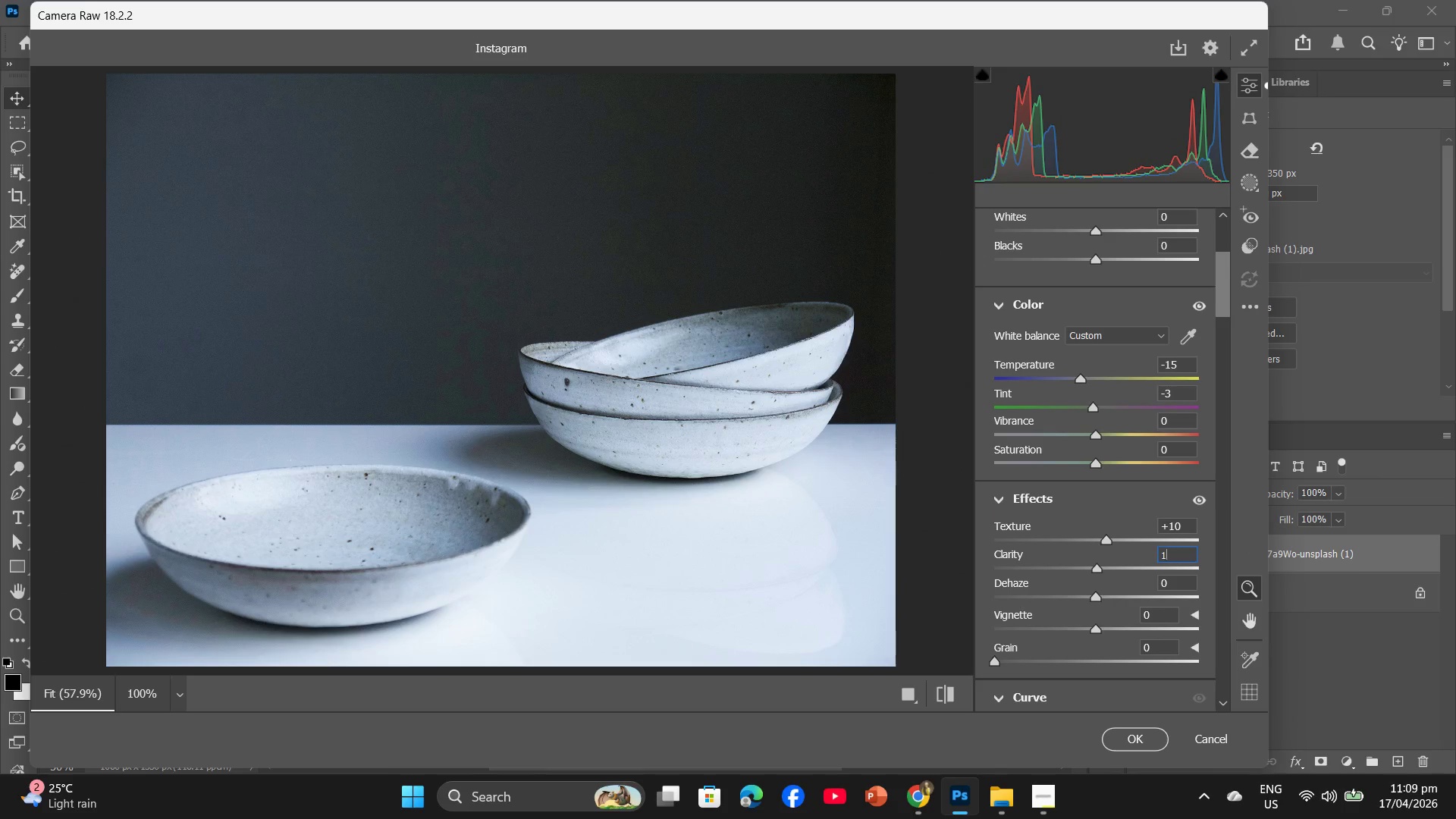 
key(Numpad0)
 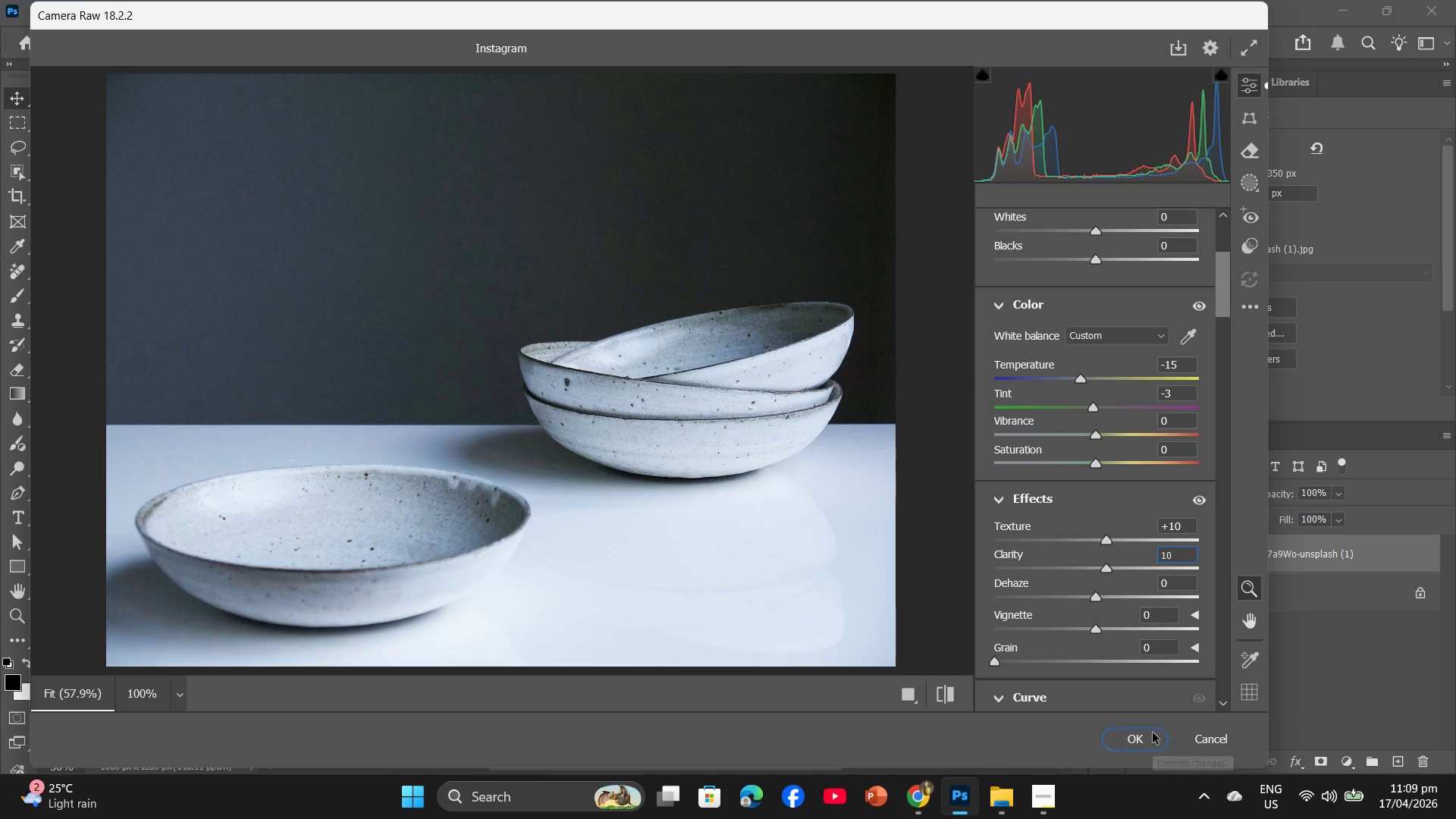 
left_click([1153, 733])
 